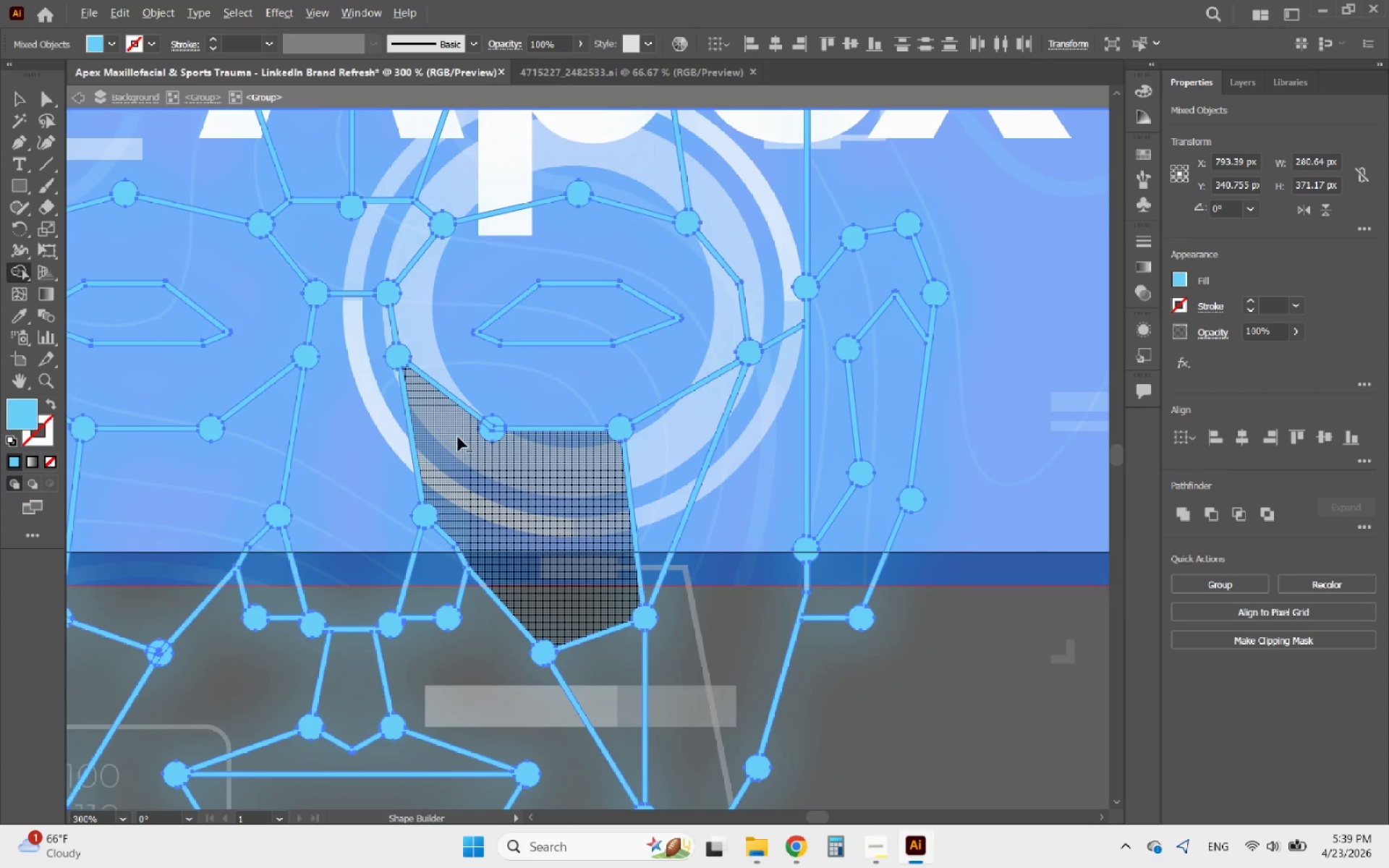 
scroll: coordinate [481, 427], scroll_direction: up, amount: 4.0
 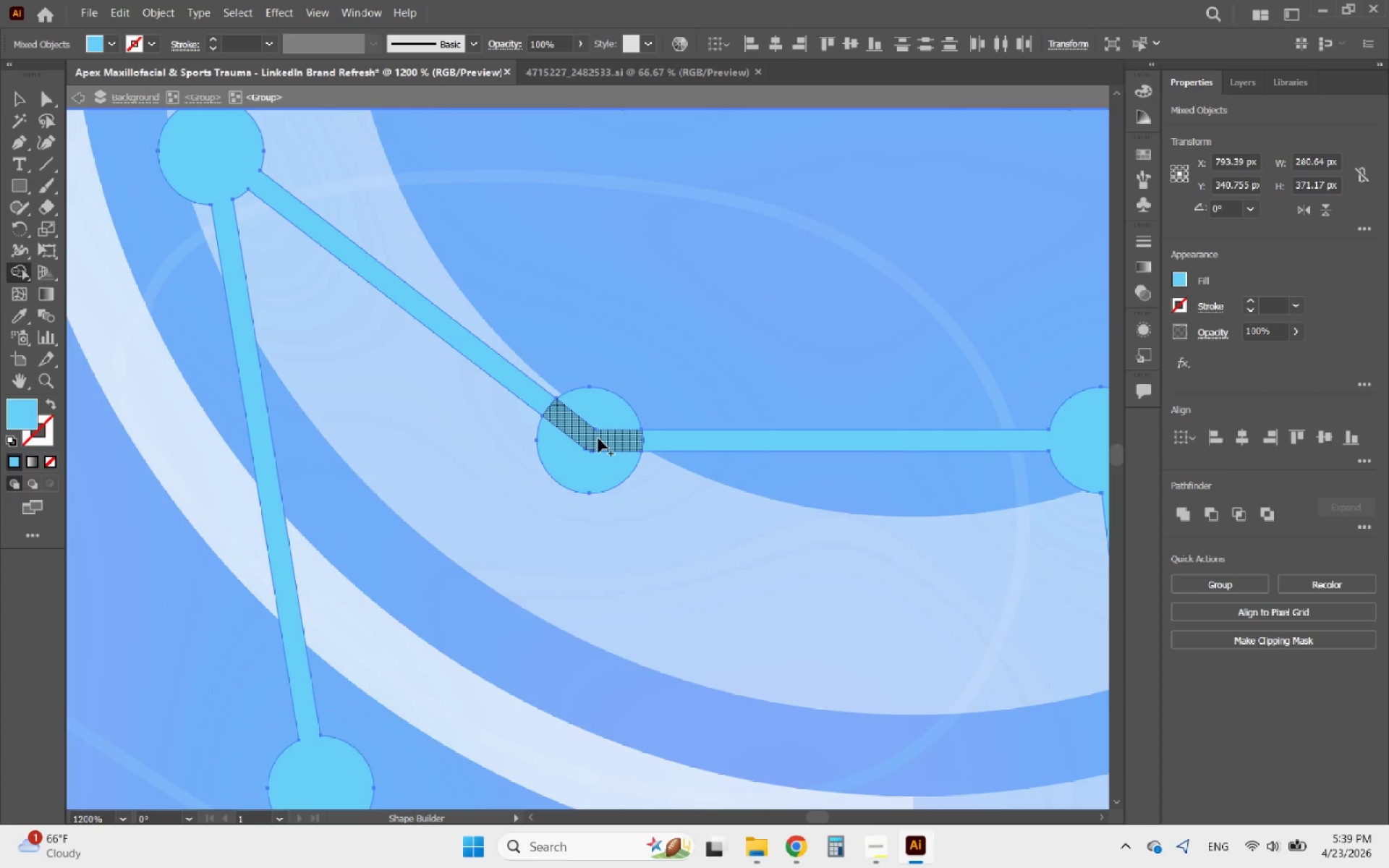 
left_click_drag(start_coordinate=[602, 438], to_coordinate=[590, 409])
 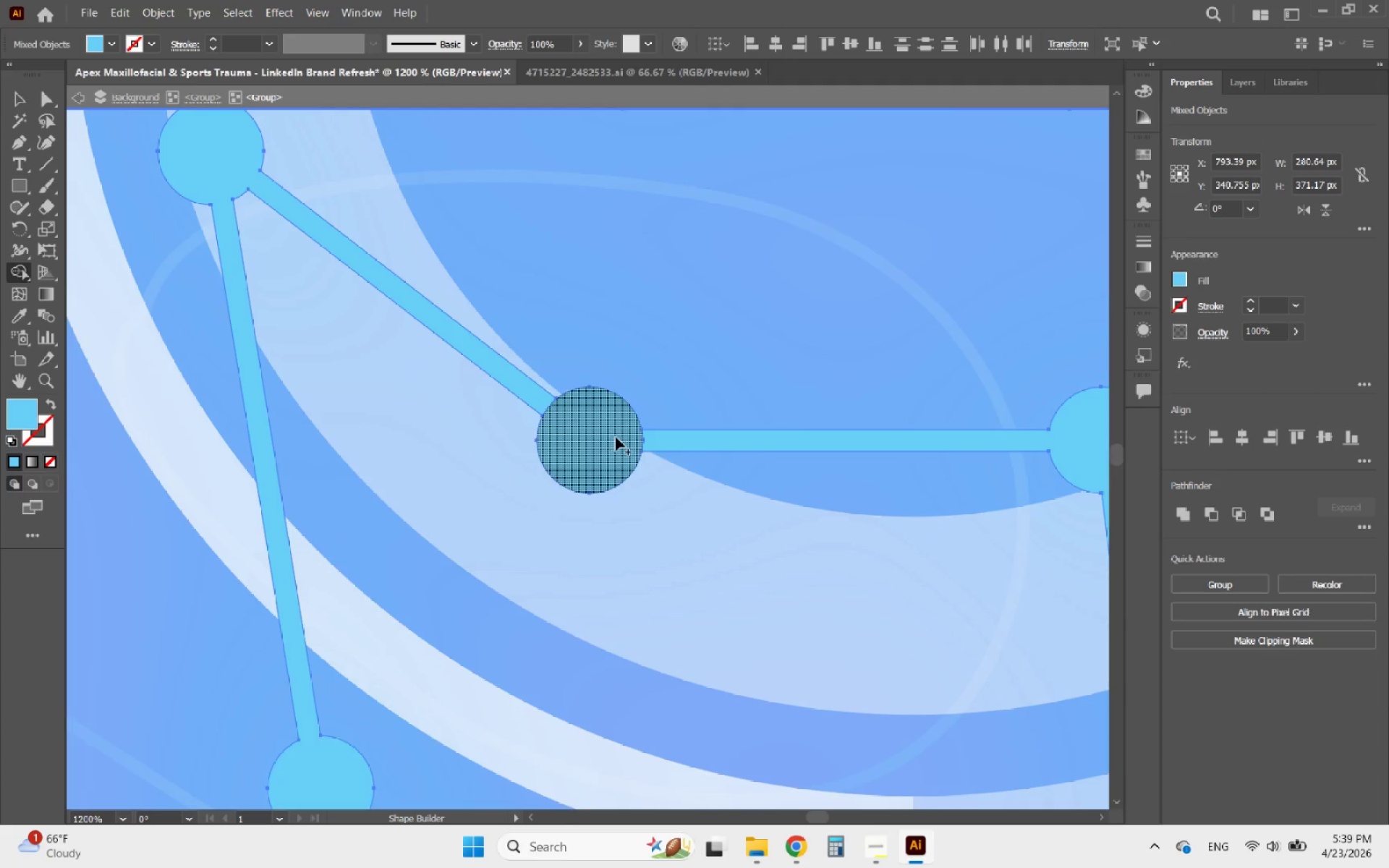 
left_click_drag(start_coordinate=[658, 438], to_coordinate=[610, 440])
 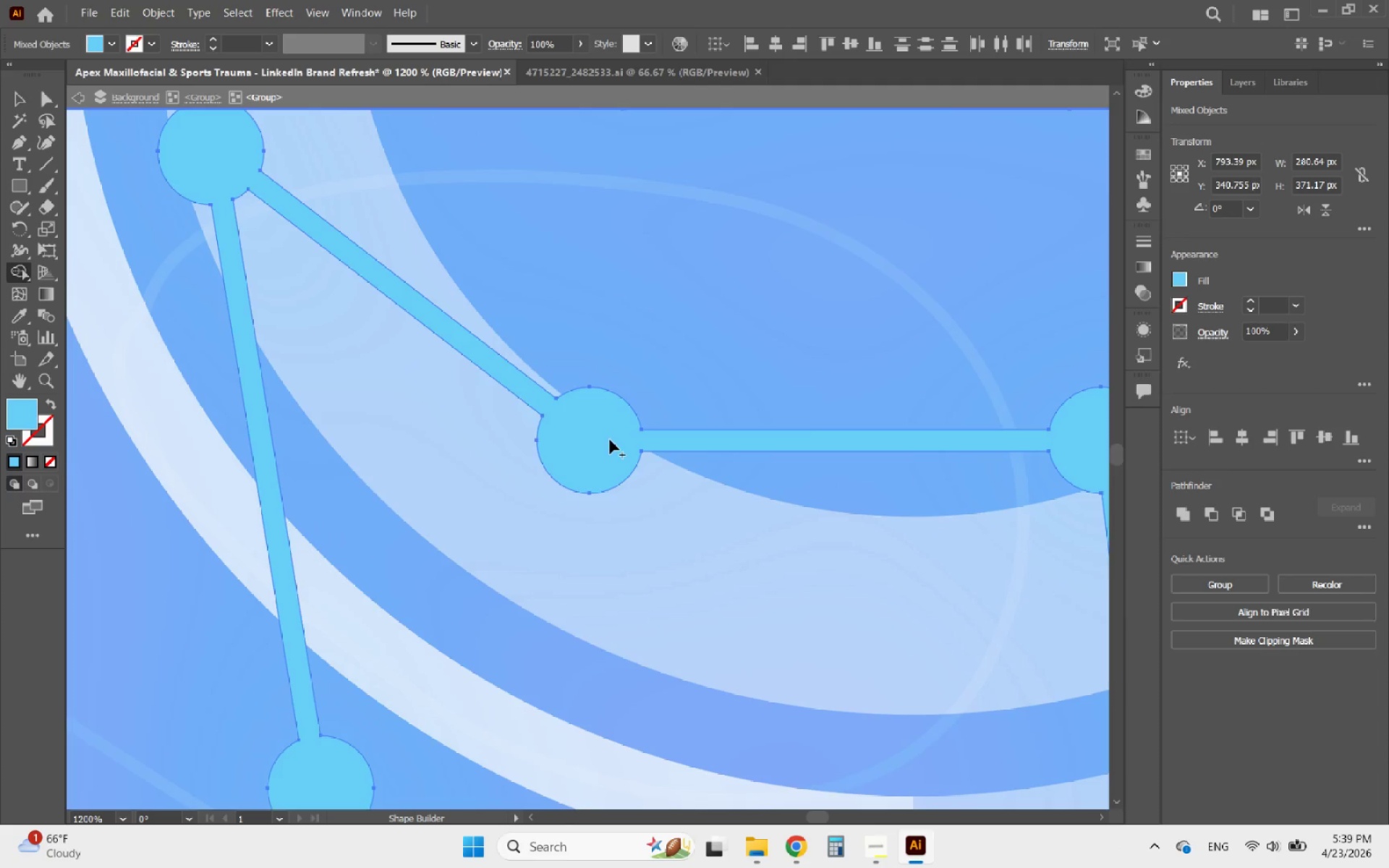 
hold_key(key=AltLeft, duration=0.83)
scroll: coordinate [610, 440], scroll_direction: down, amount: 3.0
 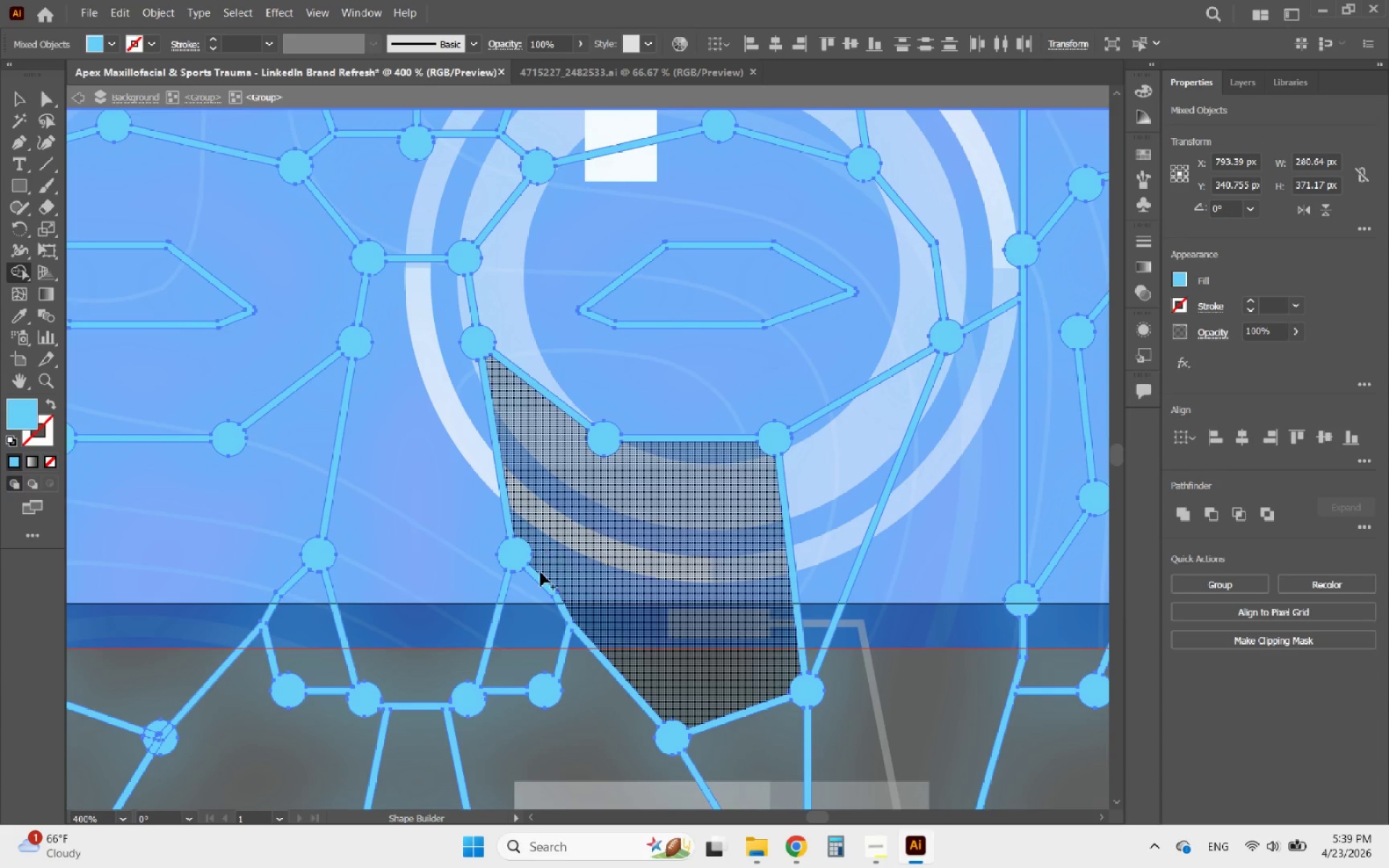 
hold_key(key=AltLeft, duration=1.74)
scroll: coordinate [538, 575], scroll_direction: down, amount: 3.0
 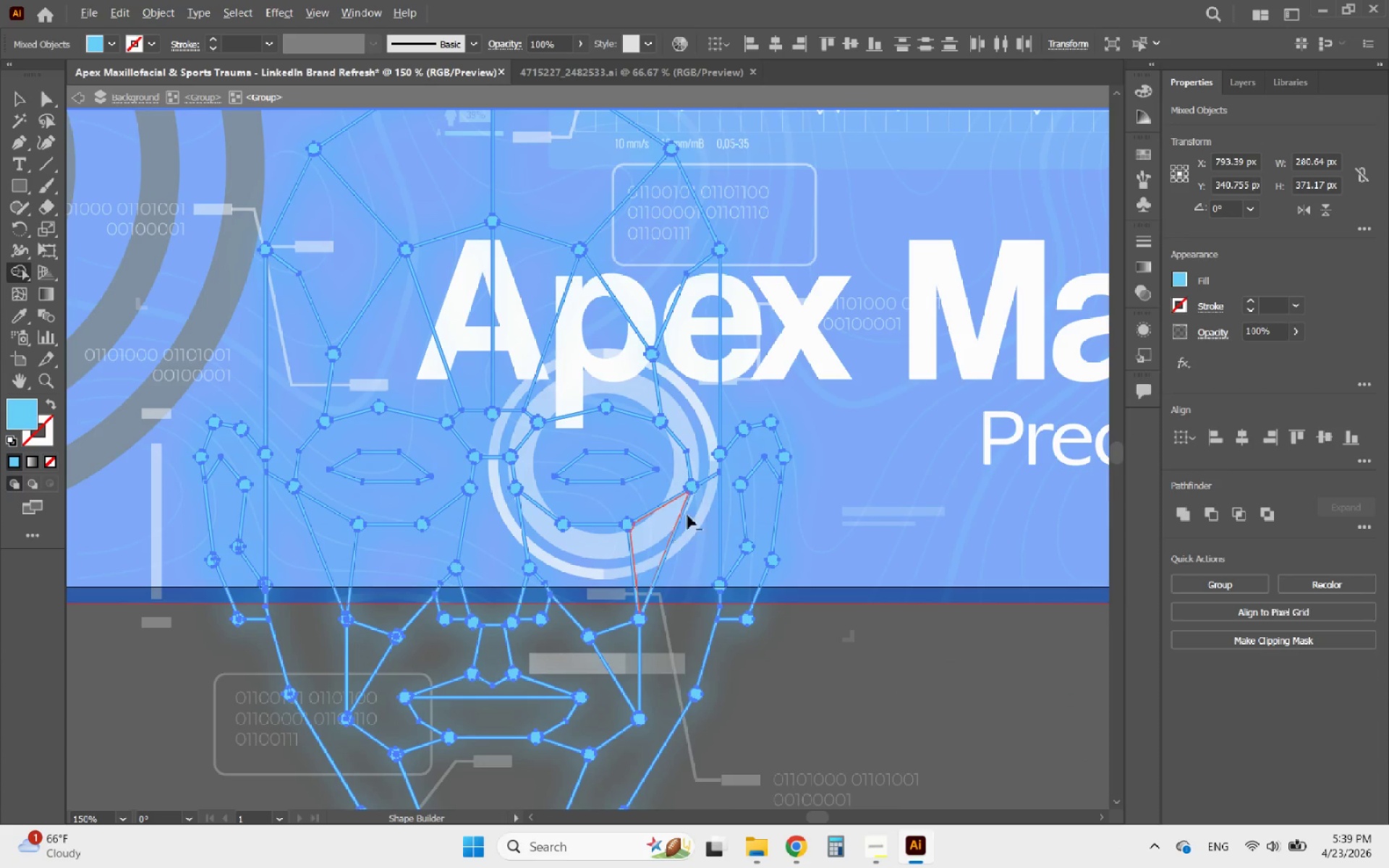 
scroll: coordinate [745, 482], scroll_direction: up, amount: 3.0
 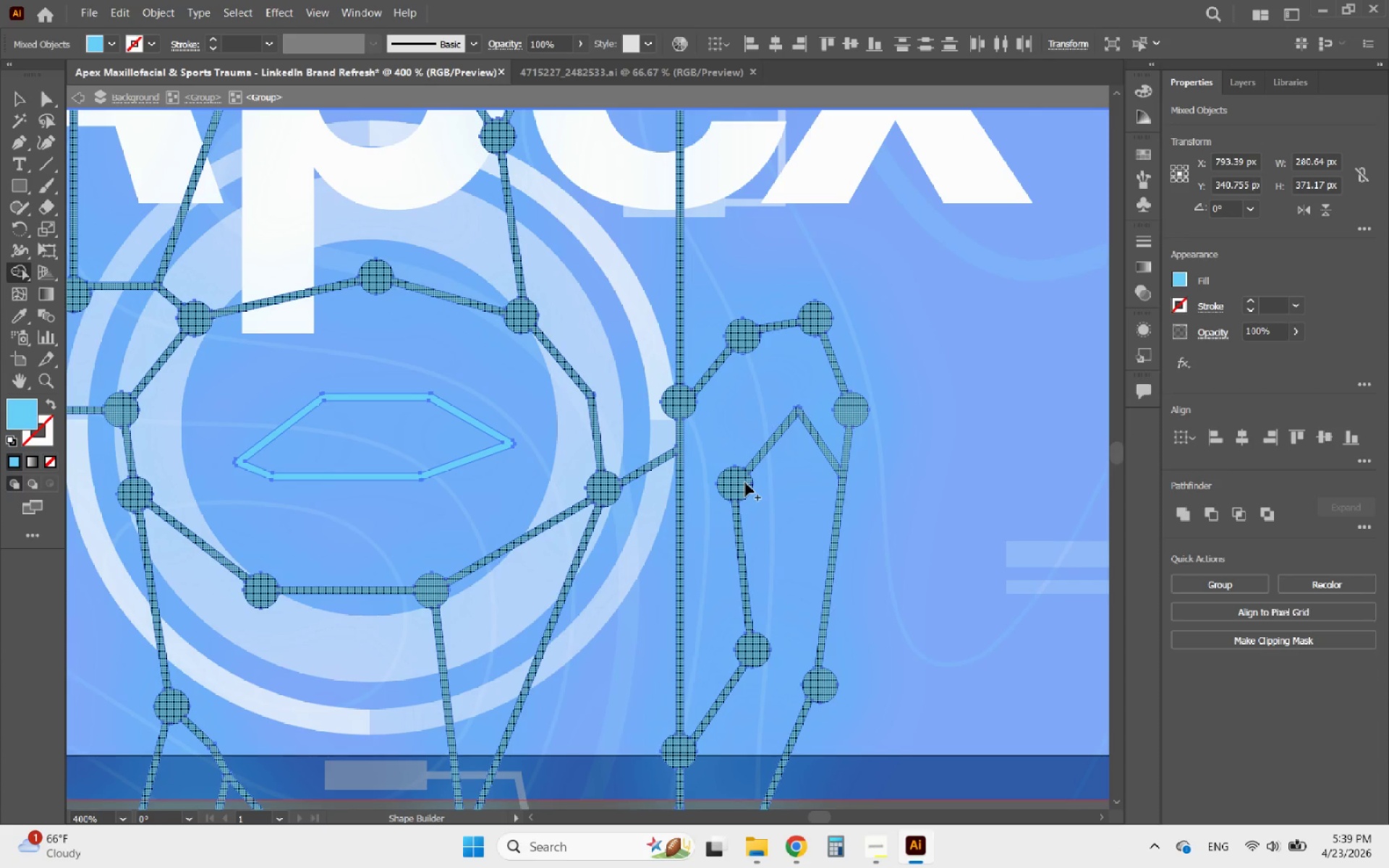 
hold_key(key=AltLeft, duration=0.5)
scroll: coordinate [424, 400], scroll_direction: up, amount: 3.0
 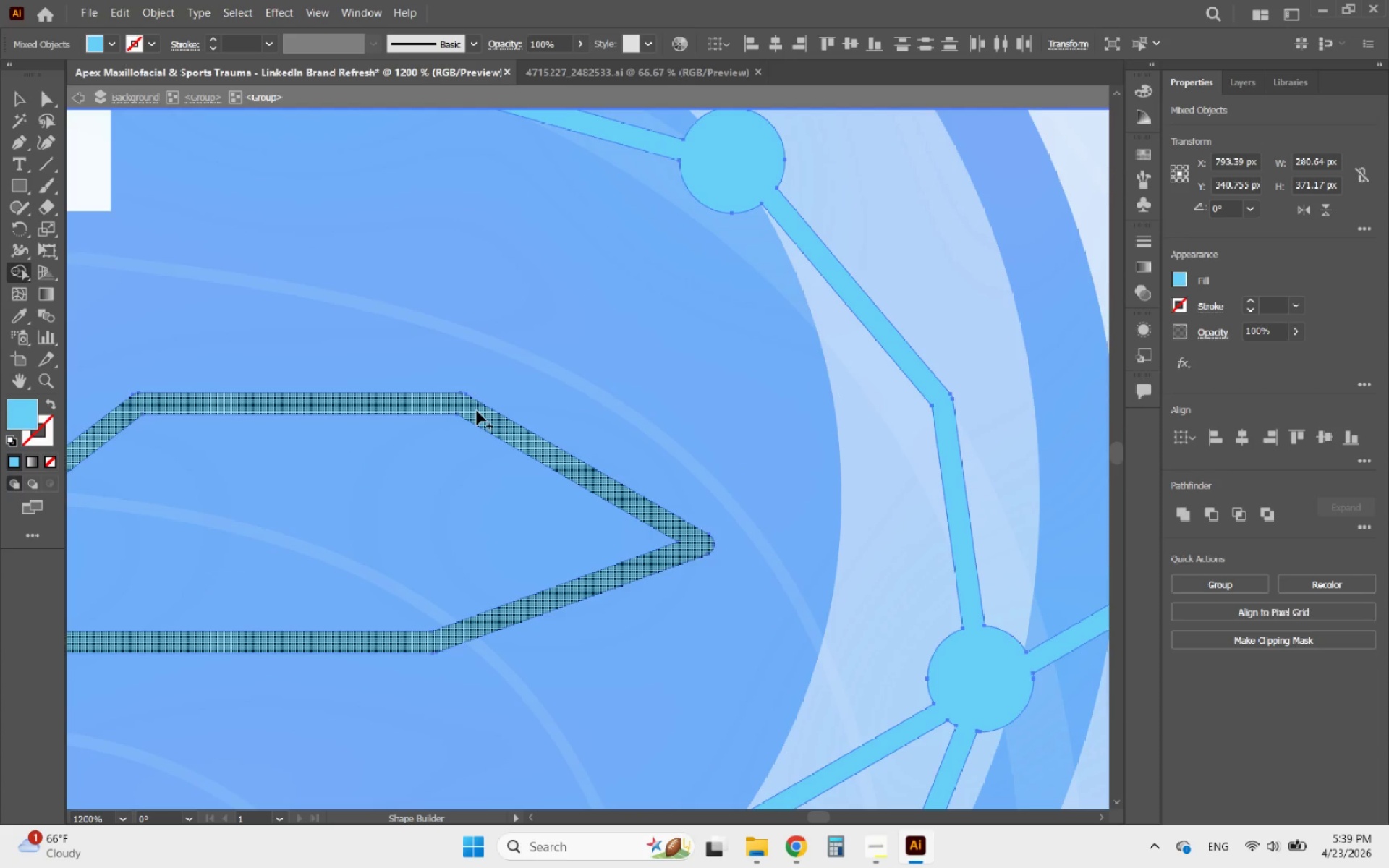 
left_click_drag(start_coordinate=[477, 411], to_coordinate=[490, 417])
 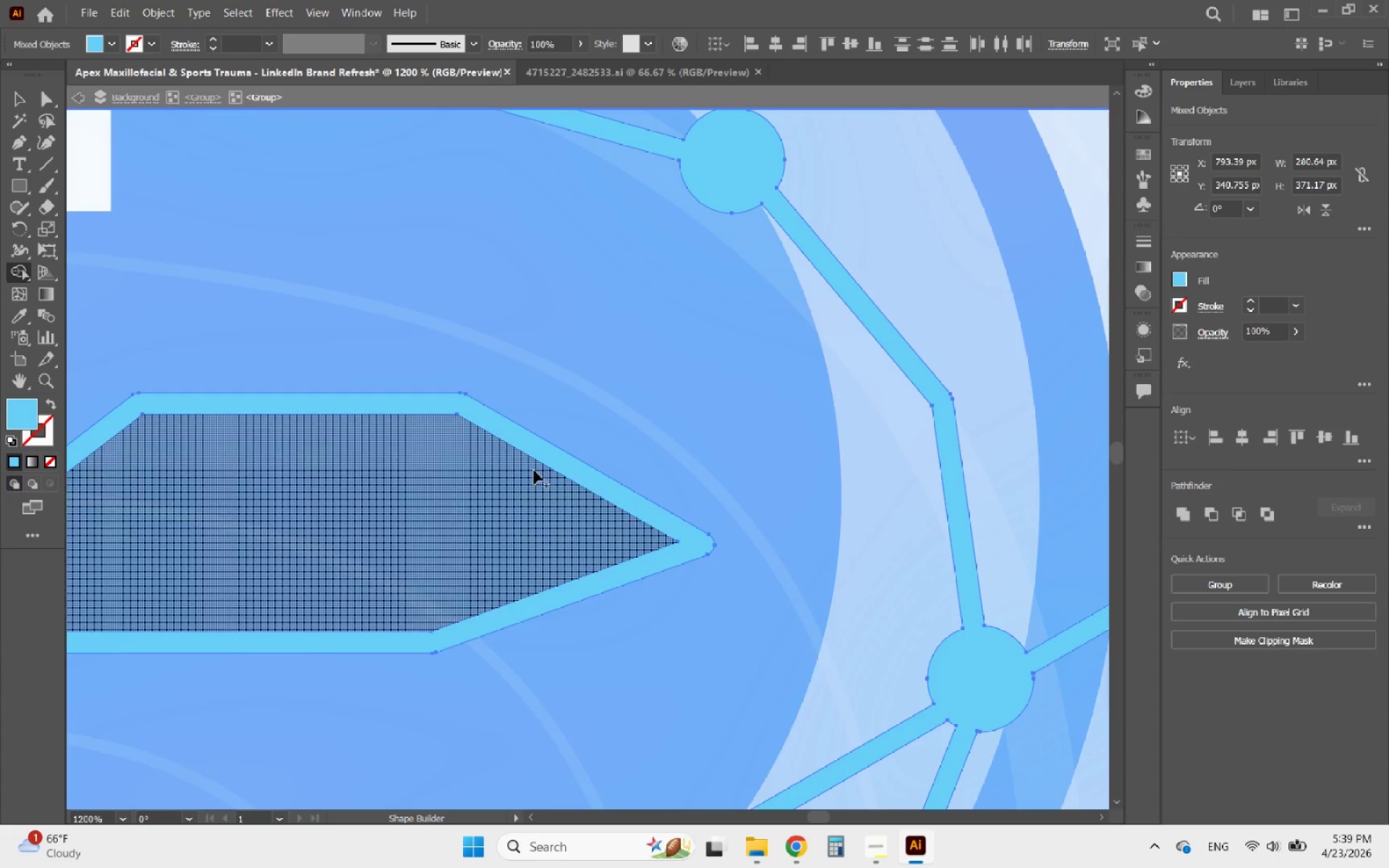 
hold_key(key=AltLeft, duration=9.94)
scroll: coordinate [705, 634], scroll_direction: down, amount: 6.0
 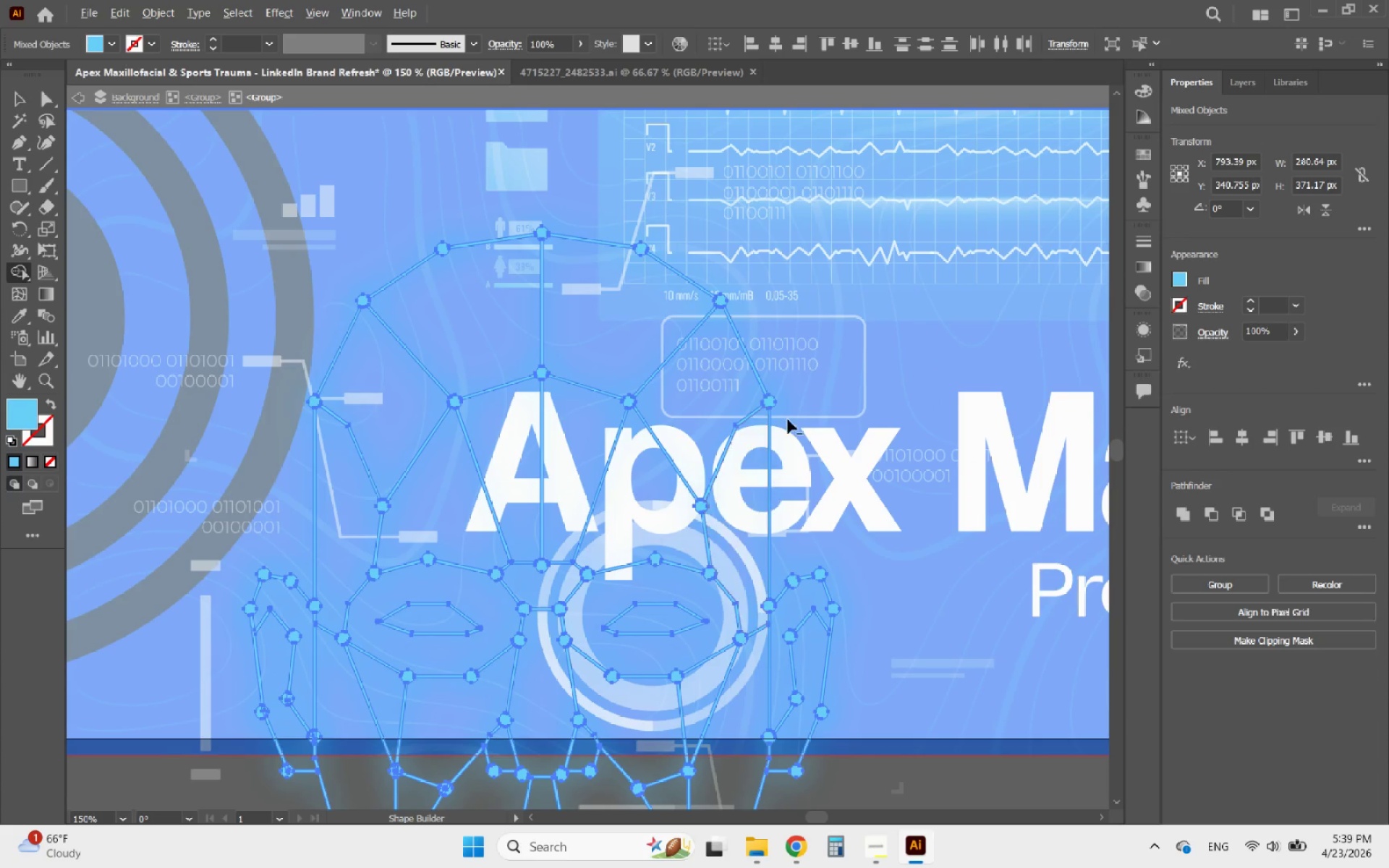 
scroll: coordinate [768, 406], scroll_direction: up, amount: 5.0
 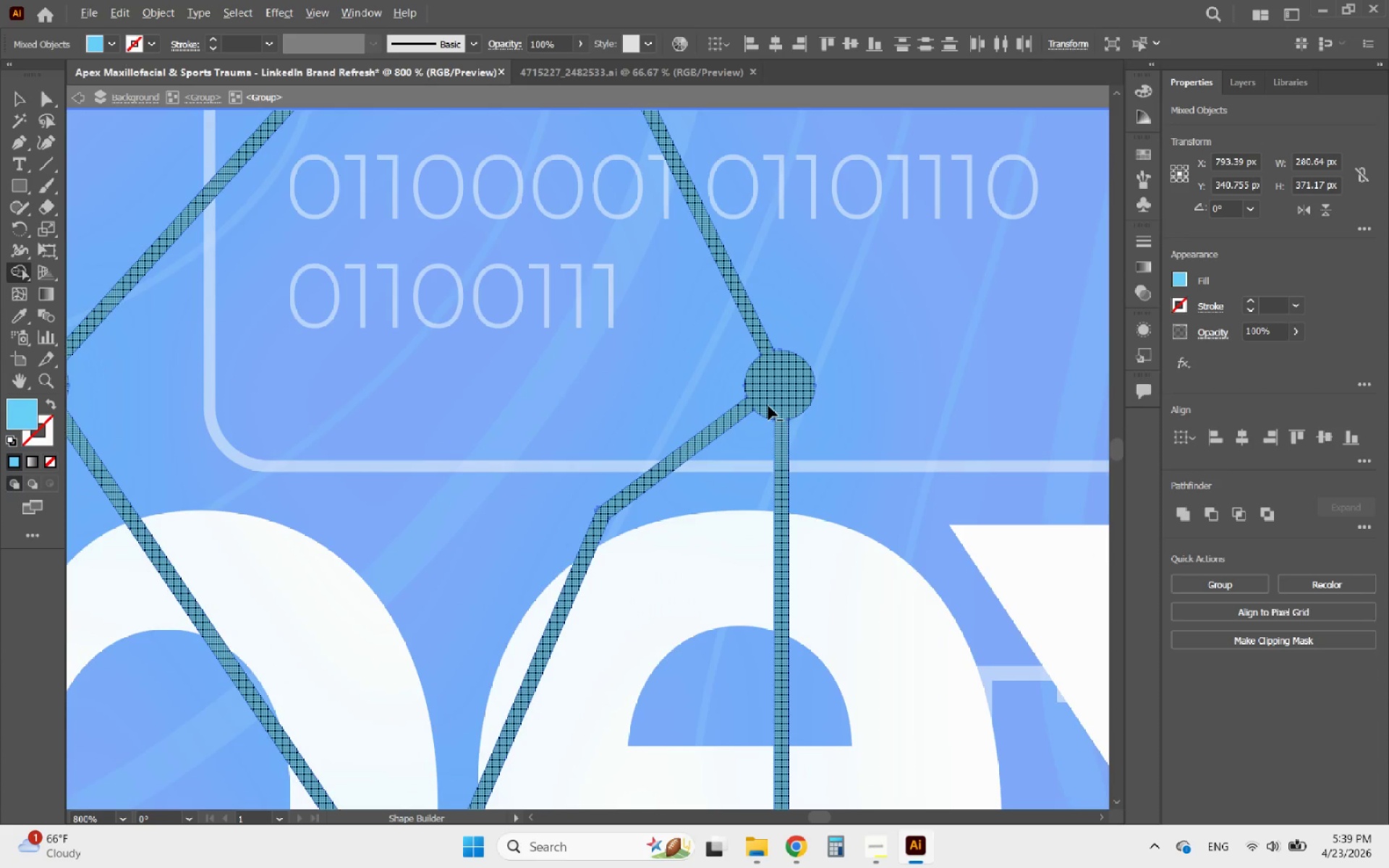 
scroll: coordinate [770, 443], scroll_direction: down, amount: 4.0
 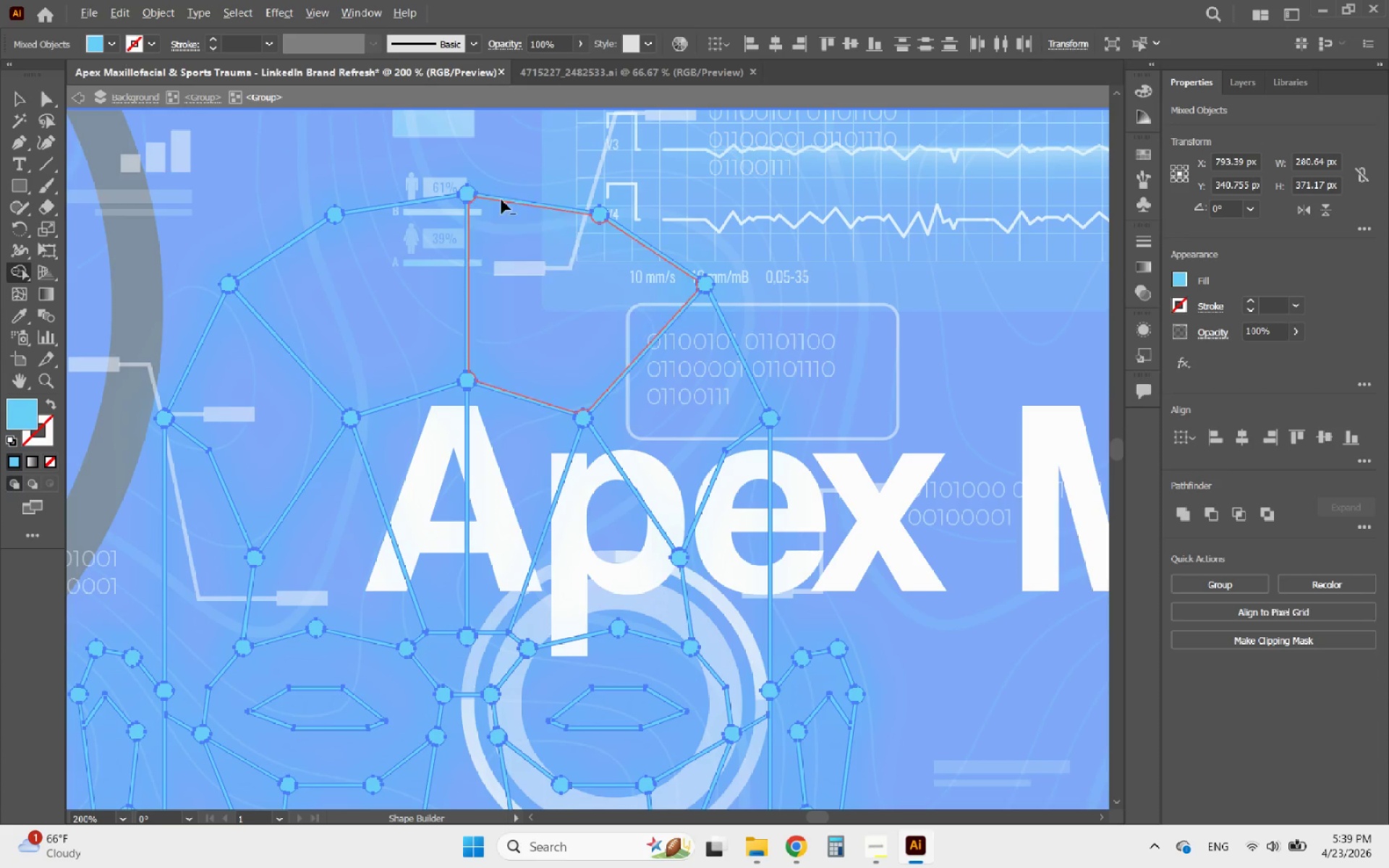 
scroll: coordinate [470, 186], scroll_direction: up, amount: 3.0
 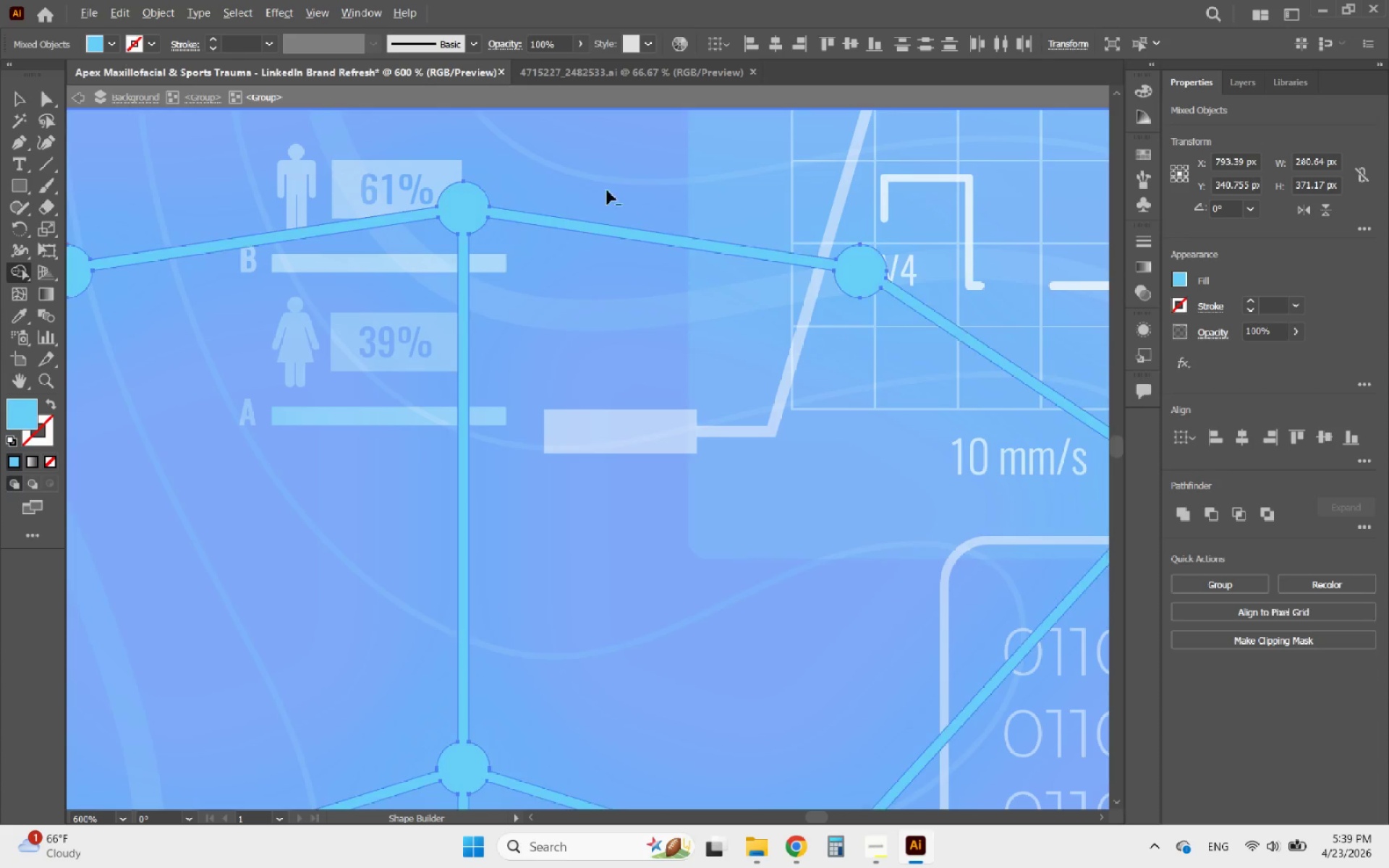 
scroll: coordinate [470, 269], scroll_direction: down, amount: 8.0
 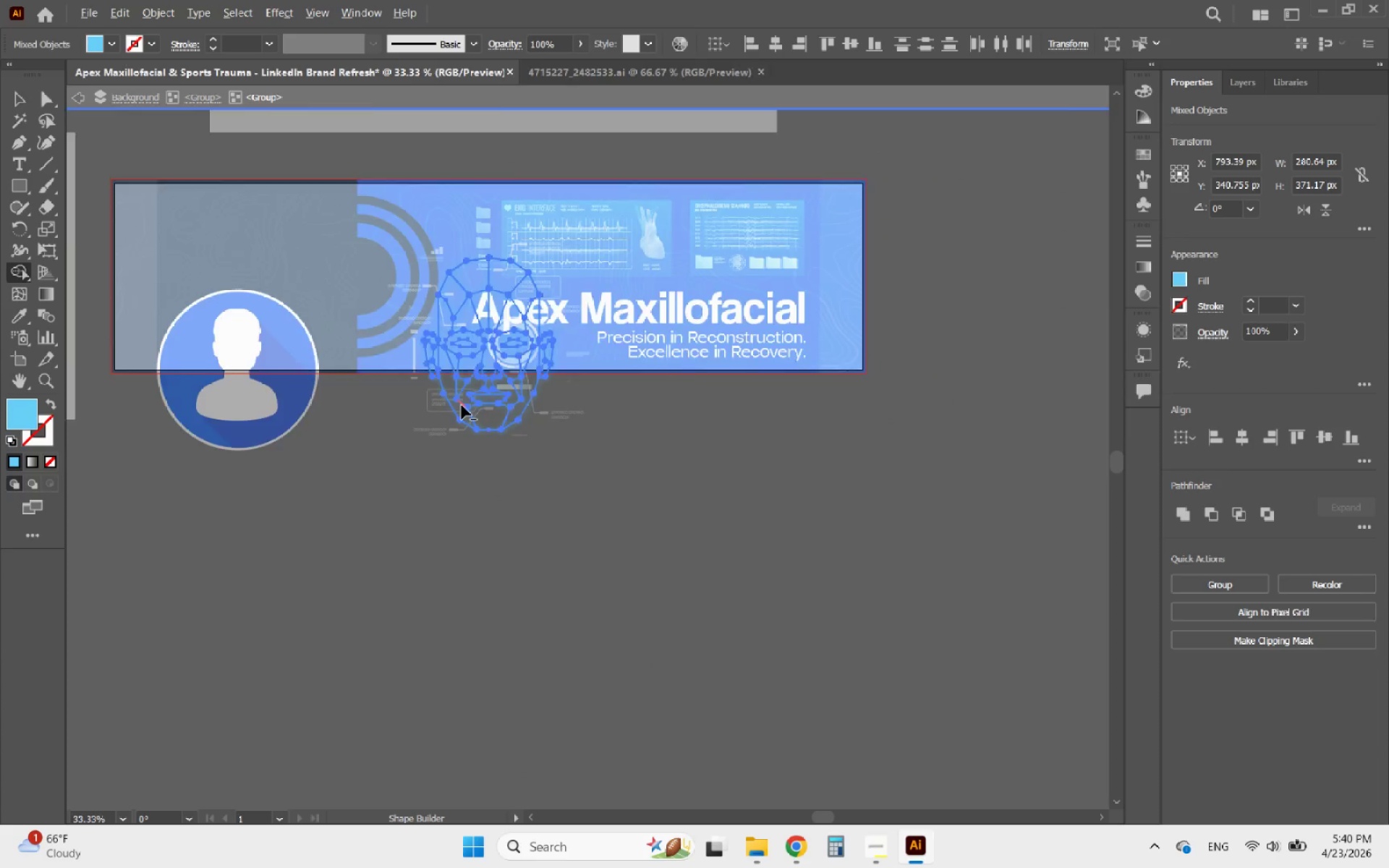 
scroll: coordinate [539, 511], scroll_direction: up, amount: 8.0
 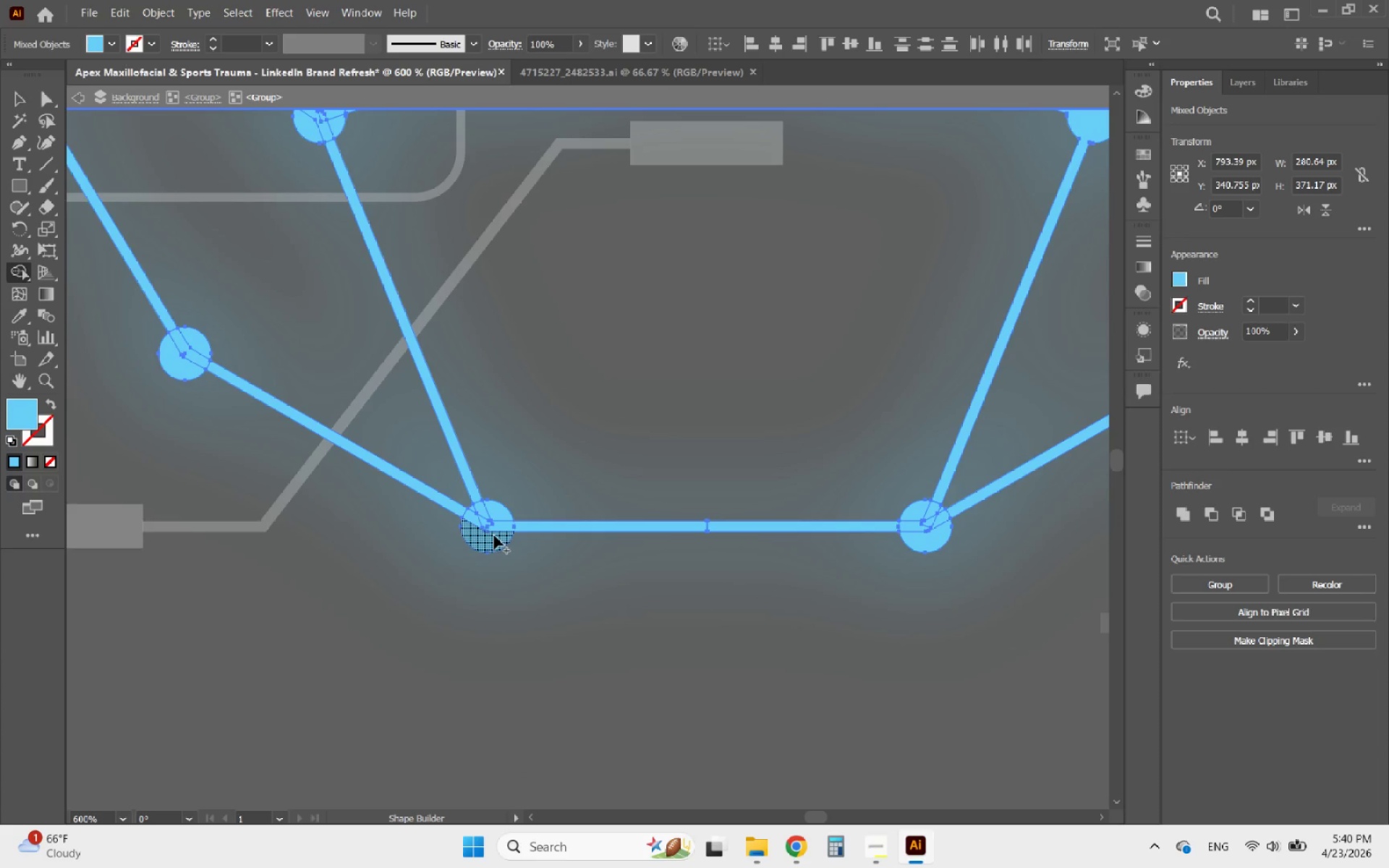 
left_click_drag(start_coordinate=[490, 538], to_coordinate=[475, 498])
 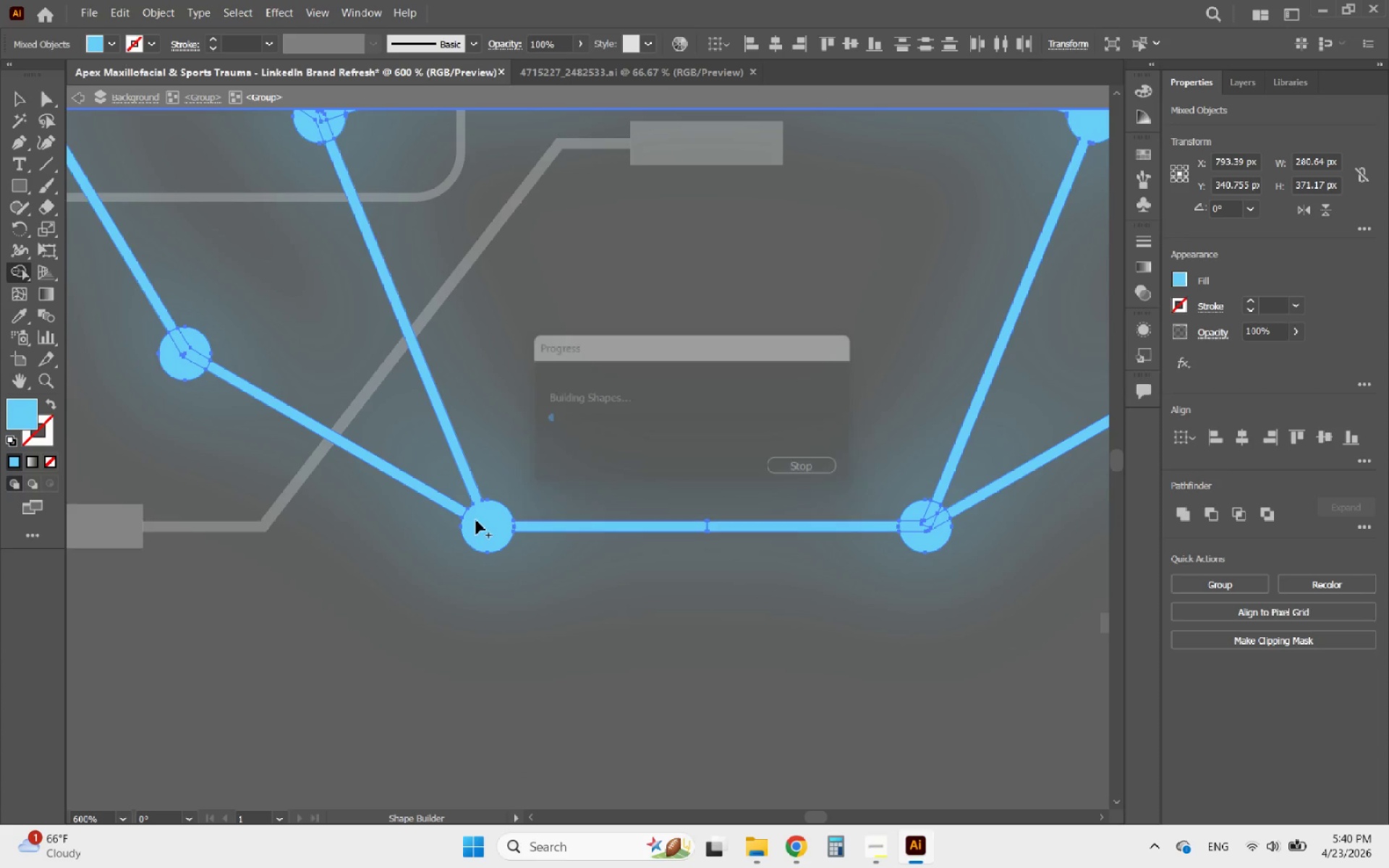 
left_click([475, 498])
 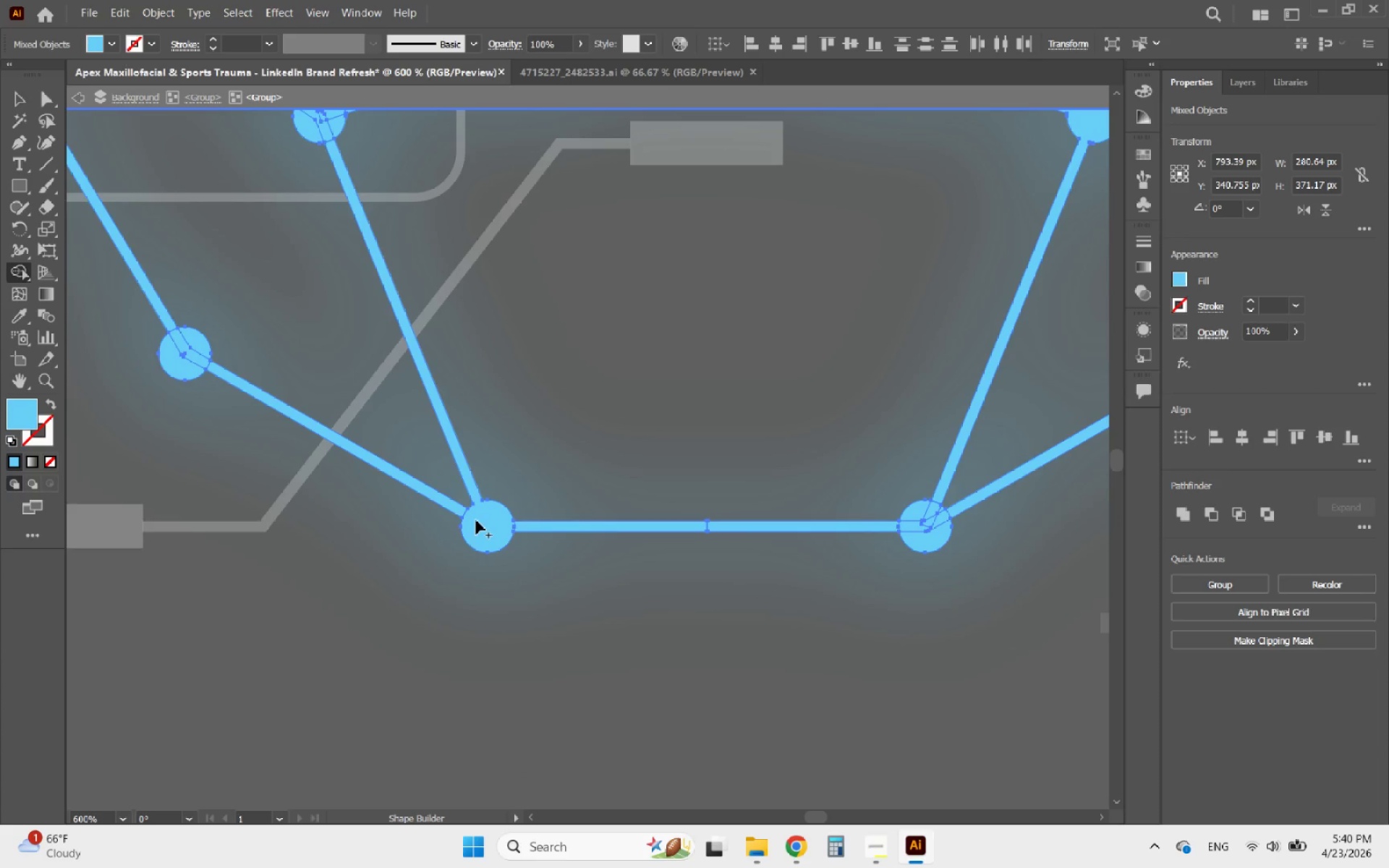 
left_click_drag(start_coordinate=[476, 520], to_coordinate=[461, 512])
 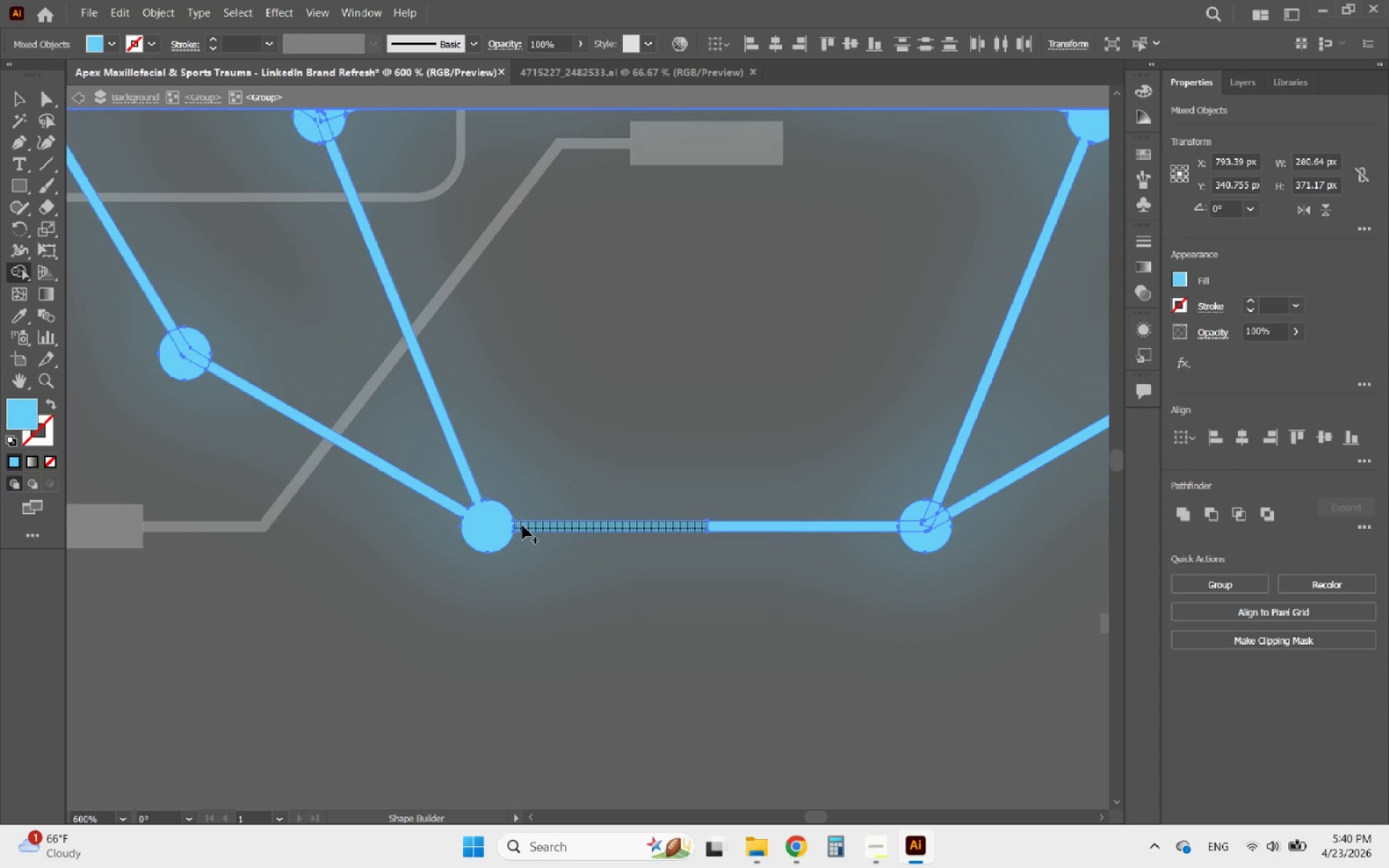 
left_click_drag(start_coordinate=[506, 523], to_coordinate=[518, 522])
 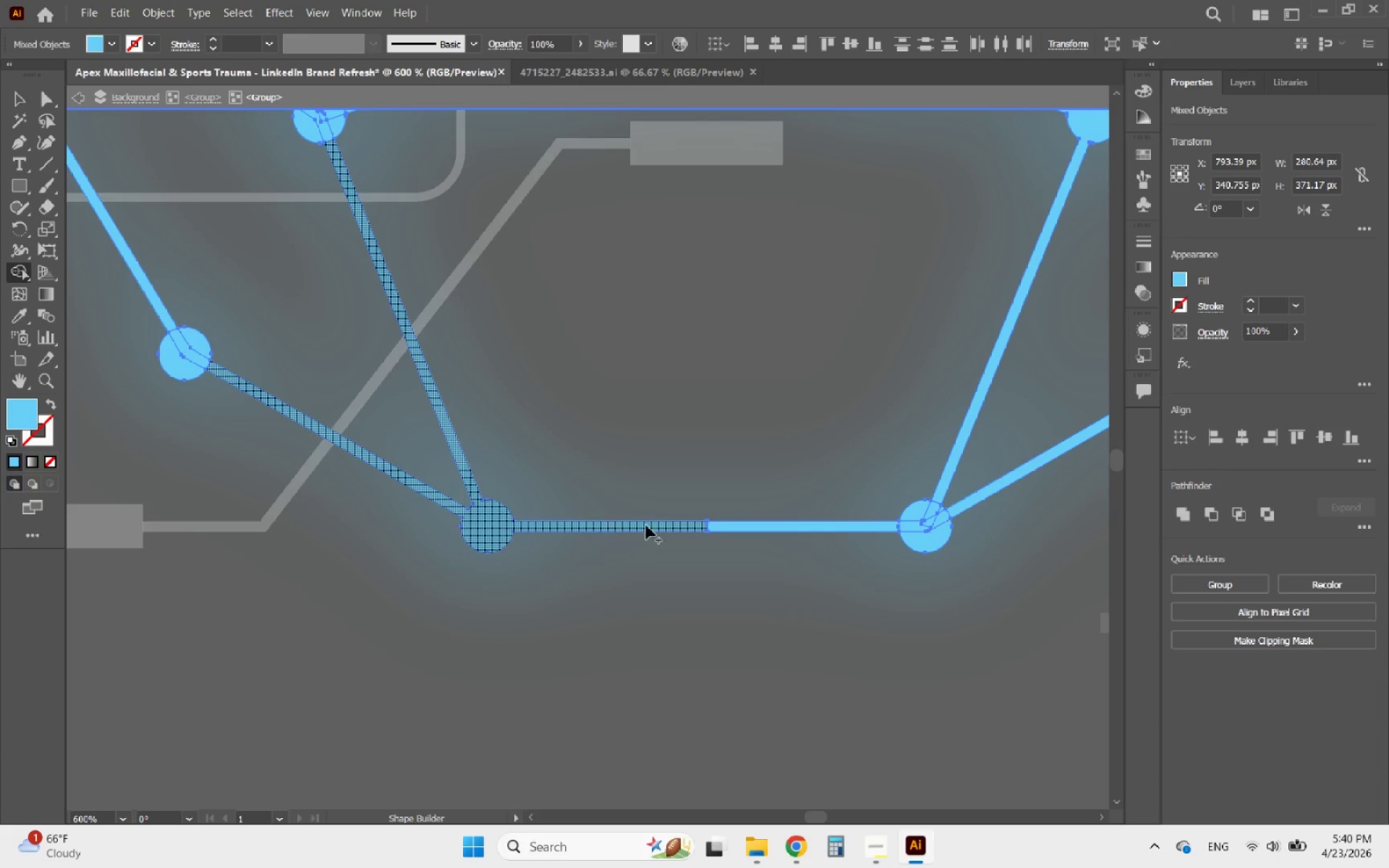 
hold_key(key=AltLeft, duration=0.41)
scroll: coordinate [731, 525], scroll_direction: up, amount: 3.0
 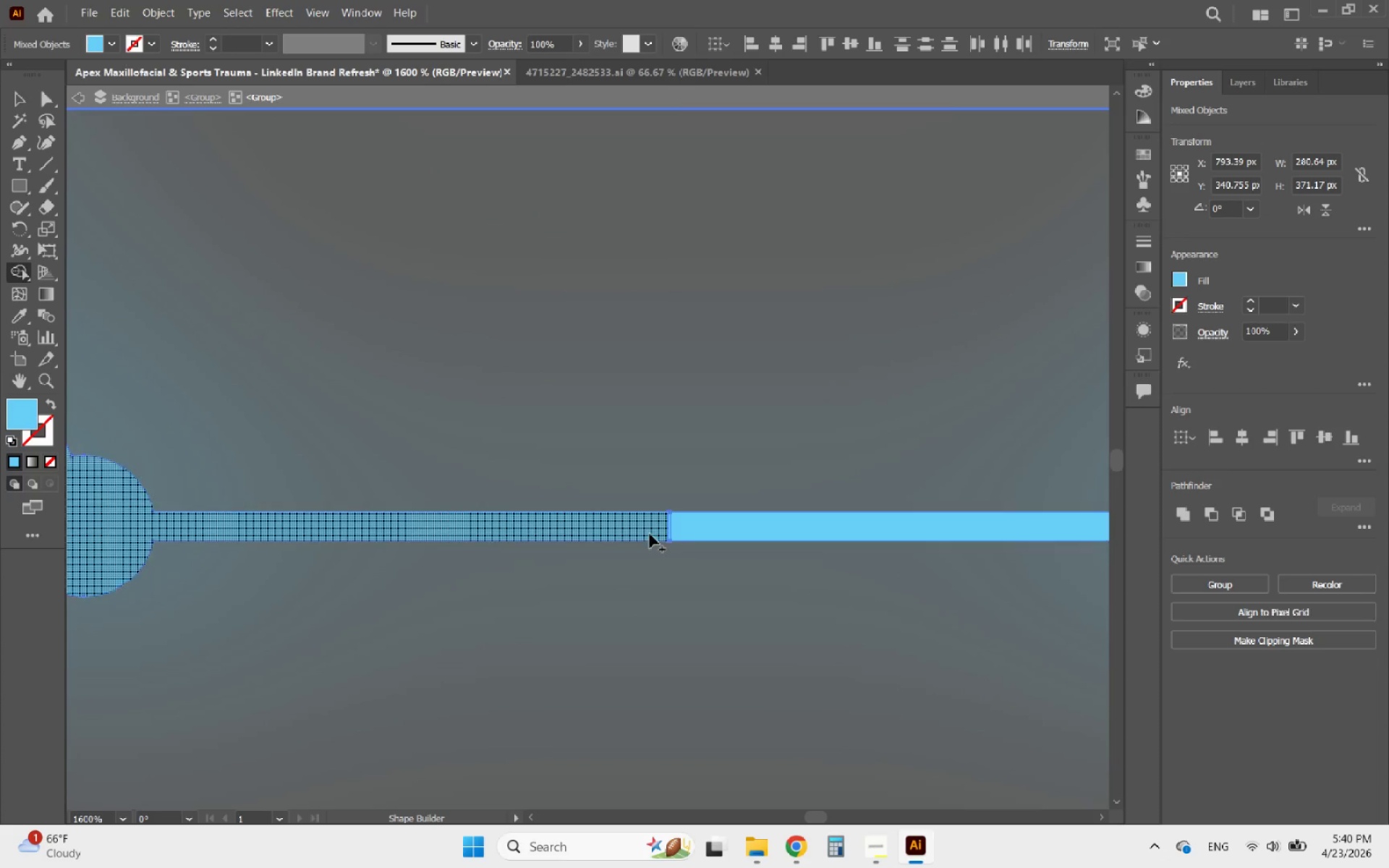 
left_click_drag(start_coordinate=[645, 532], to_coordinate=[691, 526])
 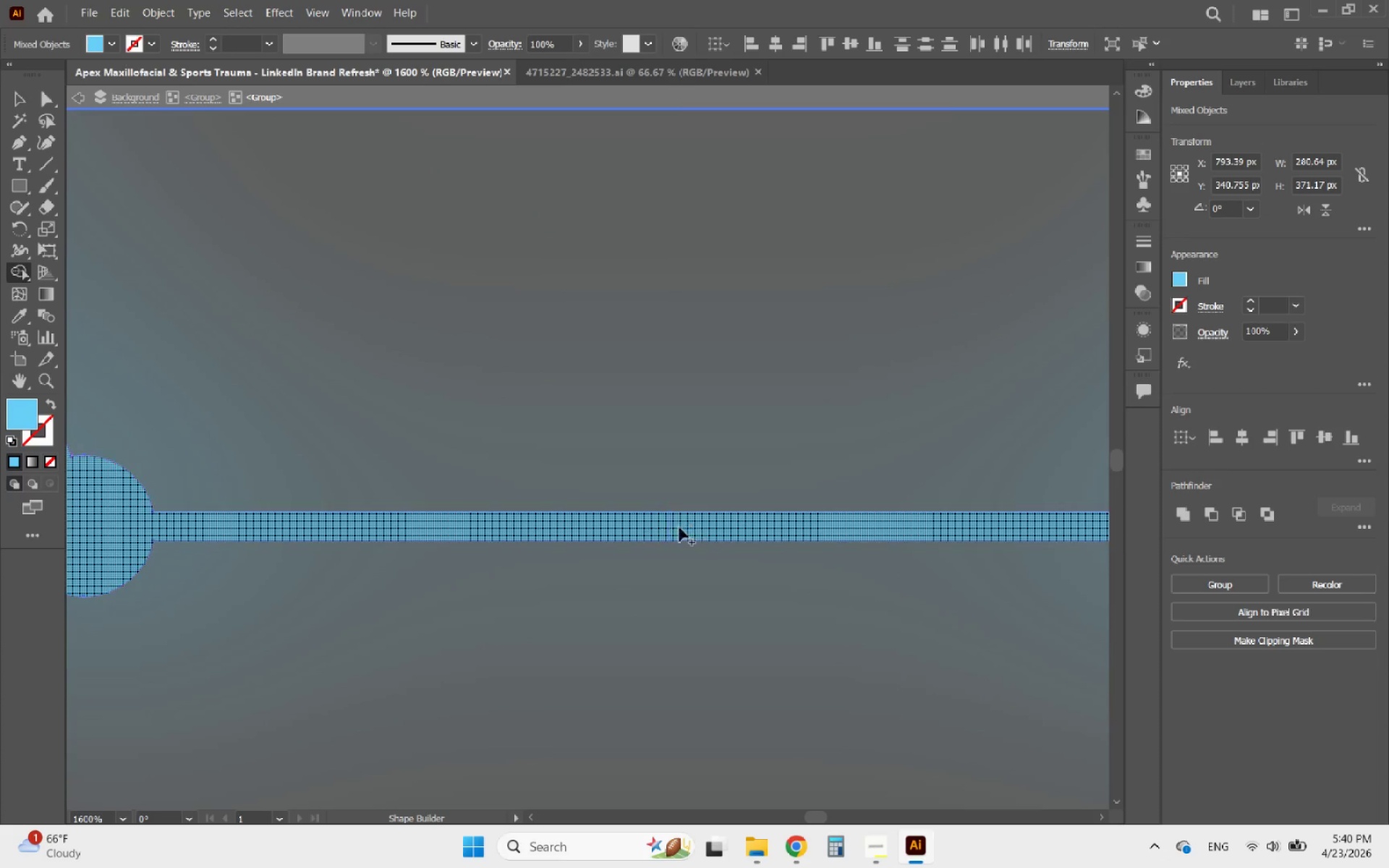 
hold_key(key=AltLeft, duration=1.12)
scroll: coordinate [565, 525], scroll_direction: down, amount: 3.0
 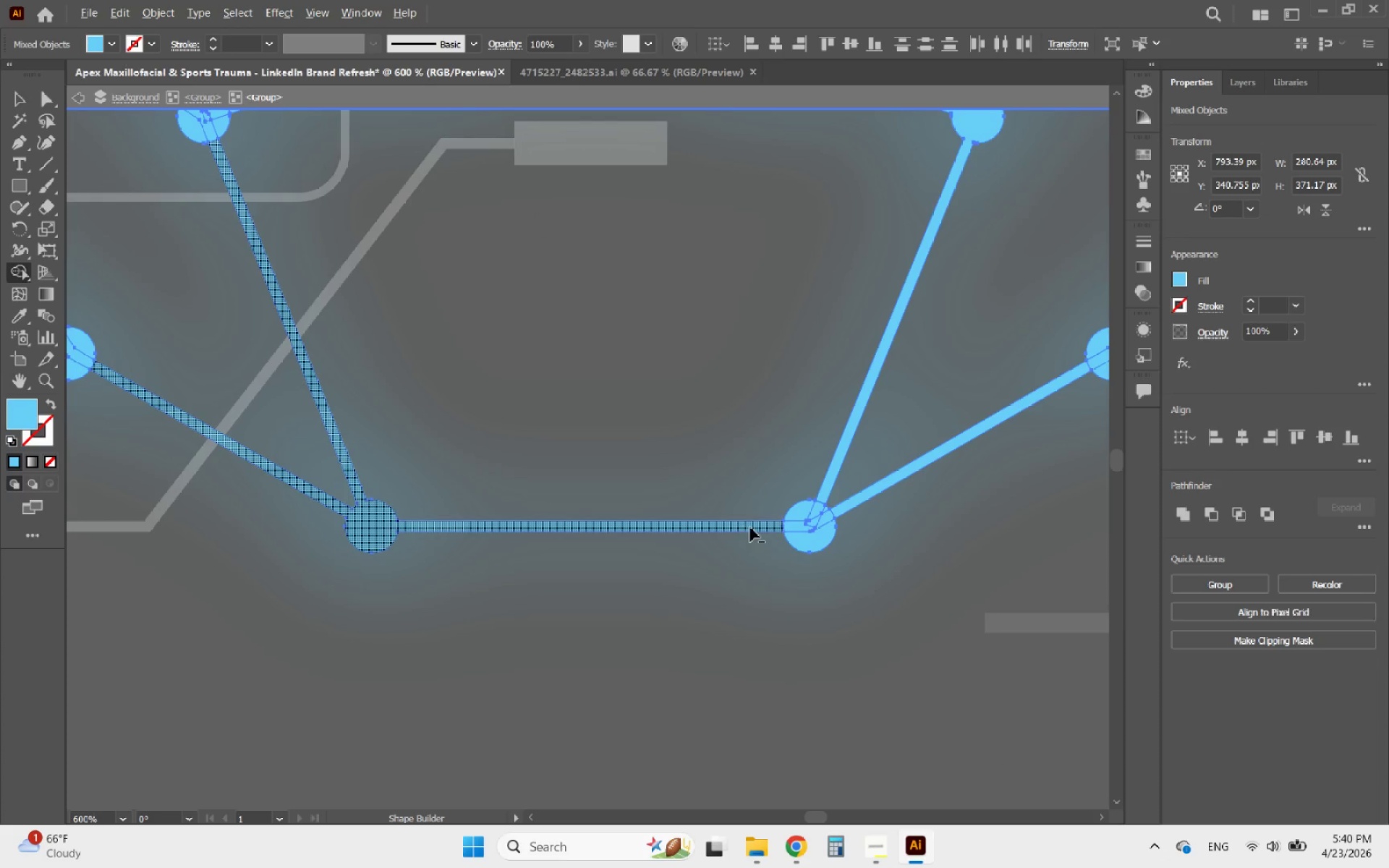 
scroll: coordinate [795, 520], scroll_direction: up, amount: 3.0
 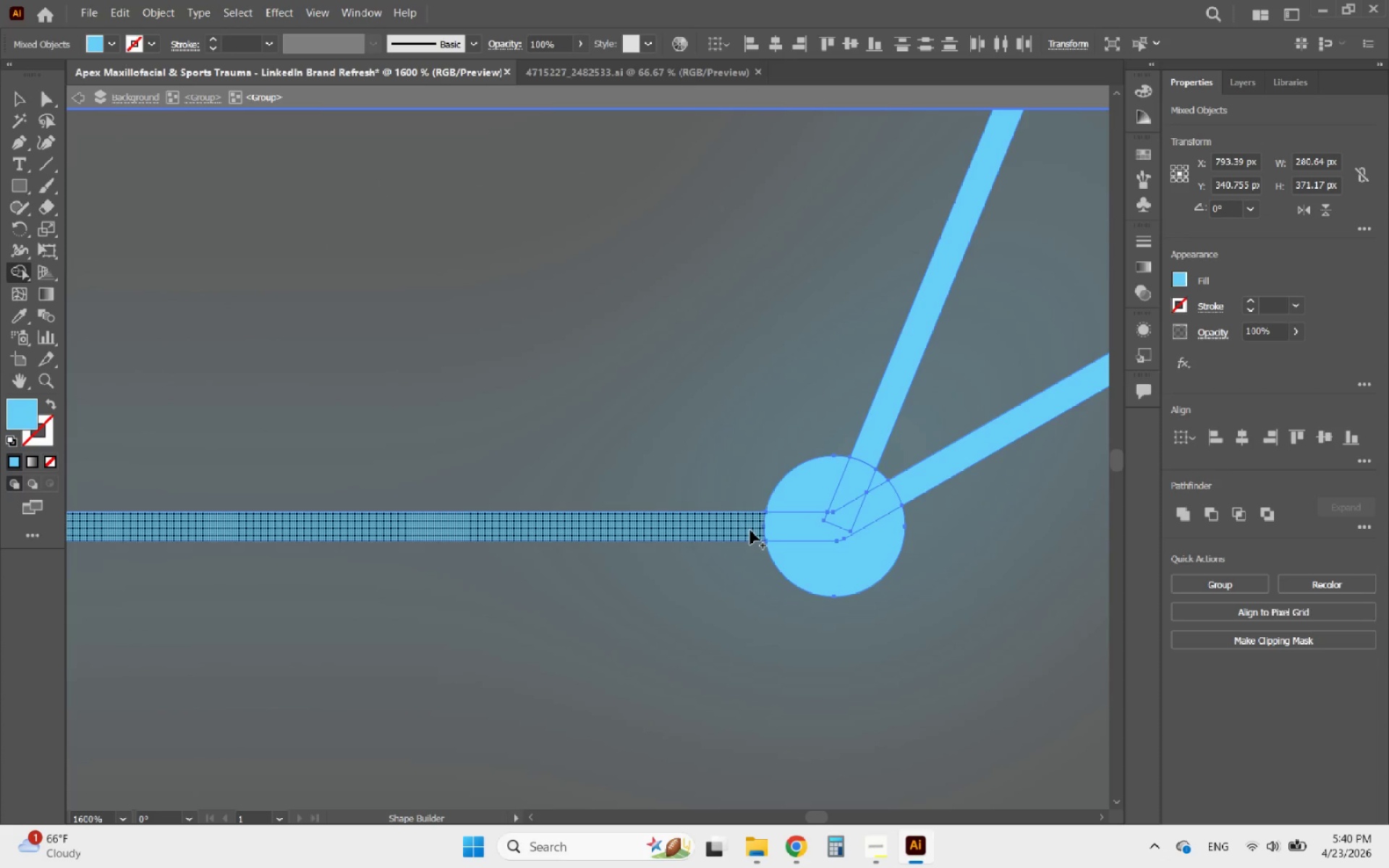 
left_click_drag(start_coordinate=[750, 530], to_coordinate=[873, 442])
 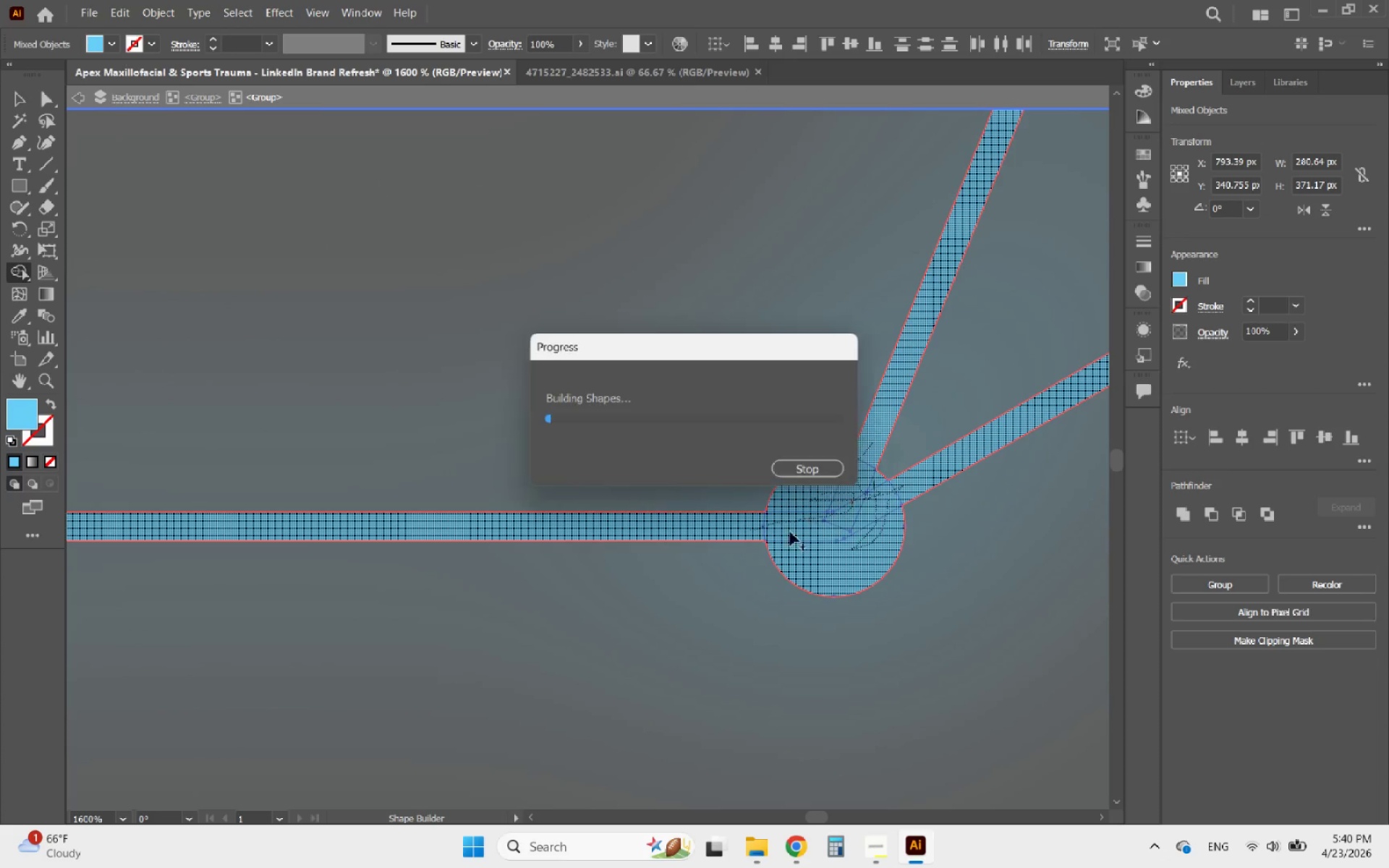 
hold_key(key=AltLeft, duration=1.47)
scroll: coordinate [621, 585], scroll_direction: down, amount: 4.0
 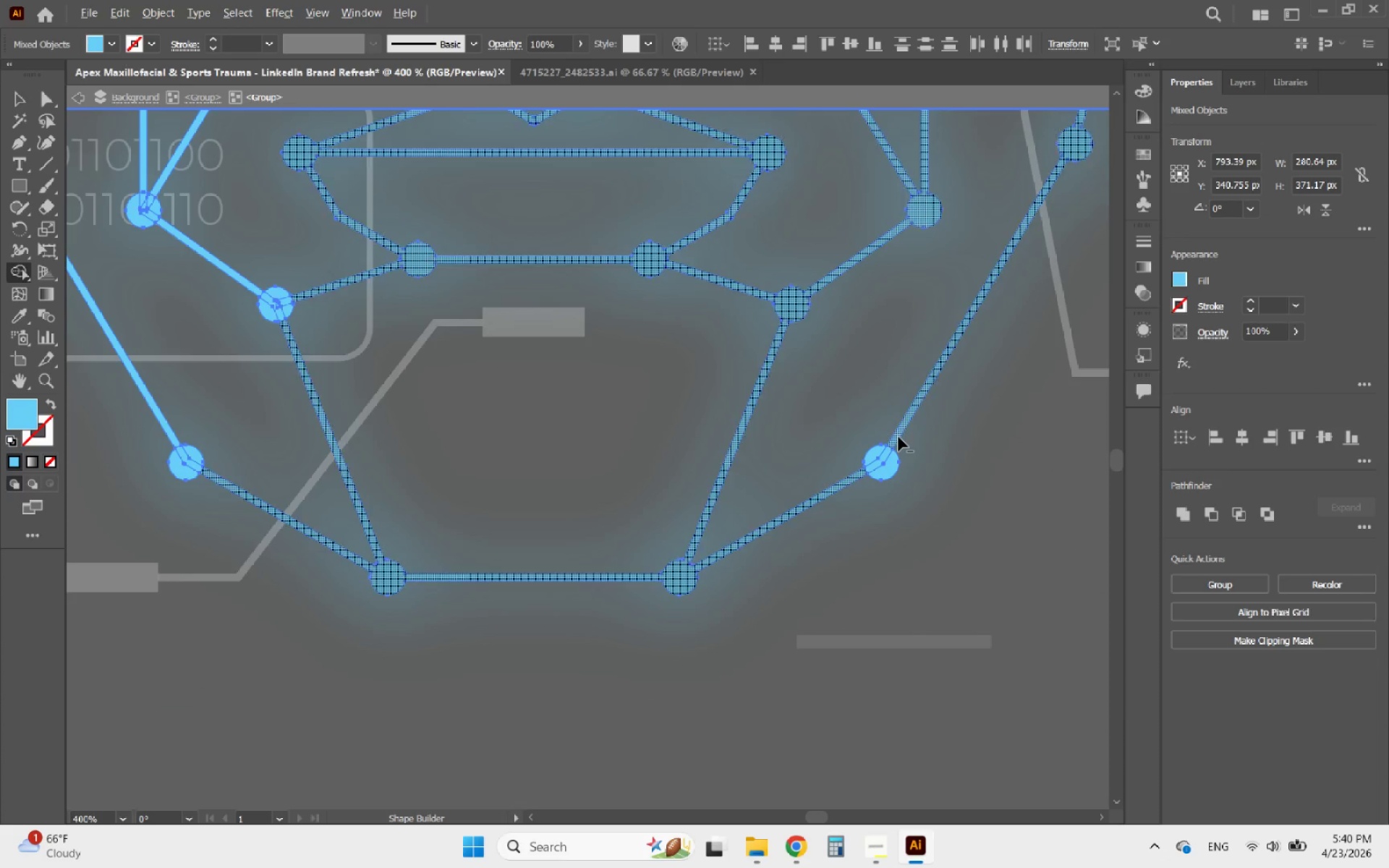 
scroll: coordinate [903, 433], scroll_direction: up, amount: 3.0
 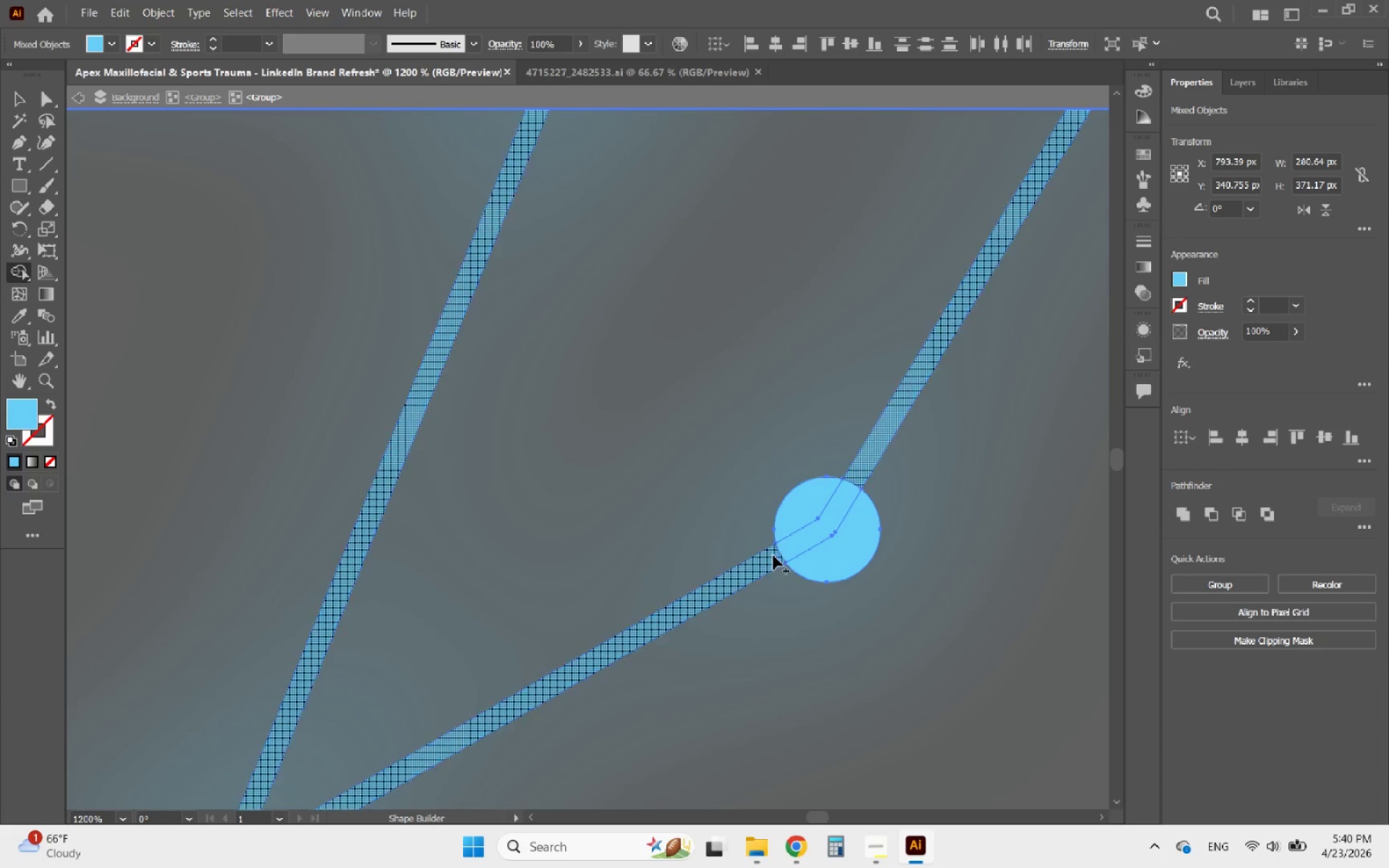 
left_click_drag(start_coordinate=[770, 557], to_coordinate=[852, 541])
 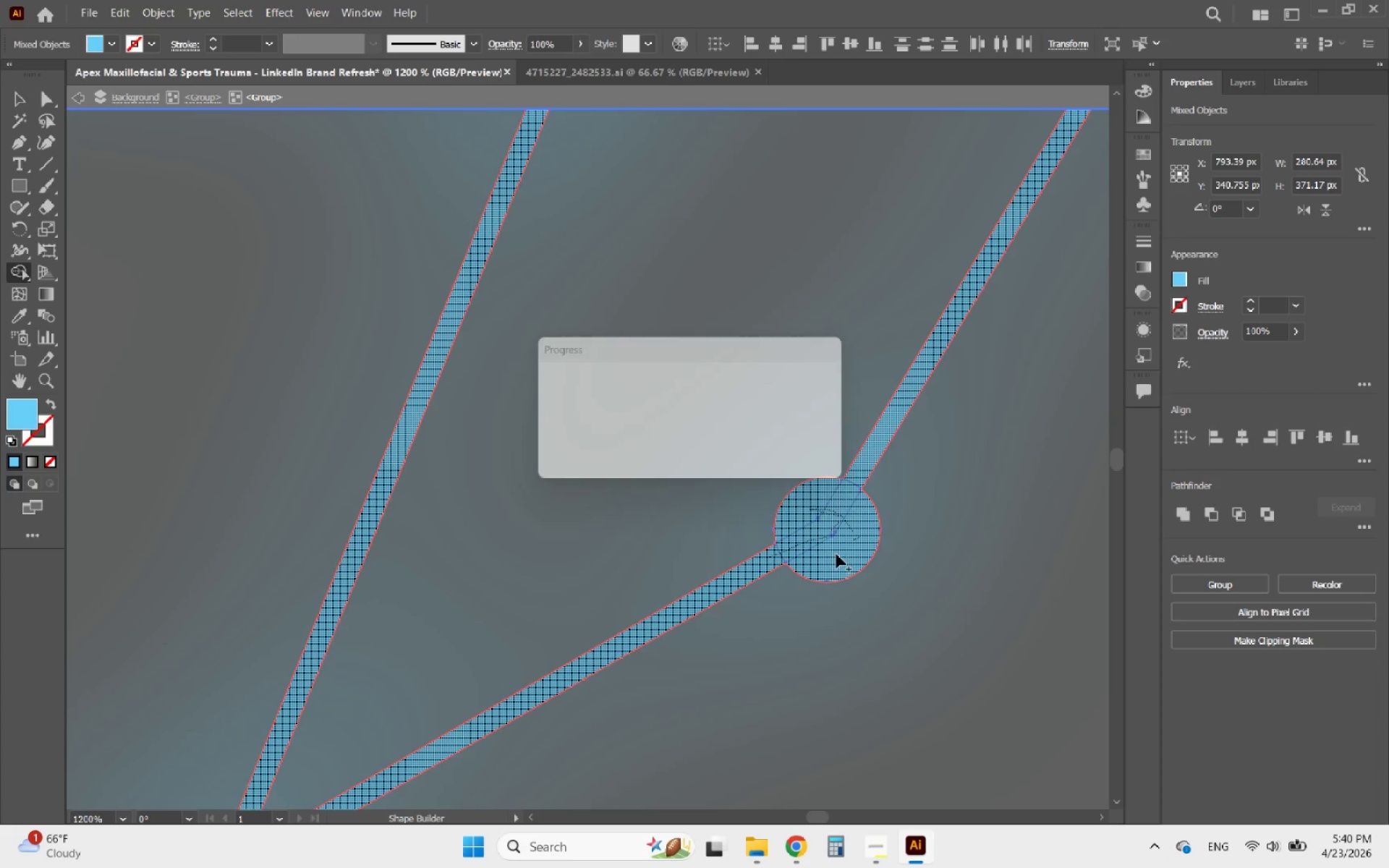 
hold_key(key=AltLeft, duration=5.17)
scroll: coordinate [676, 593], scroll_direction: down, amount: 4.0
 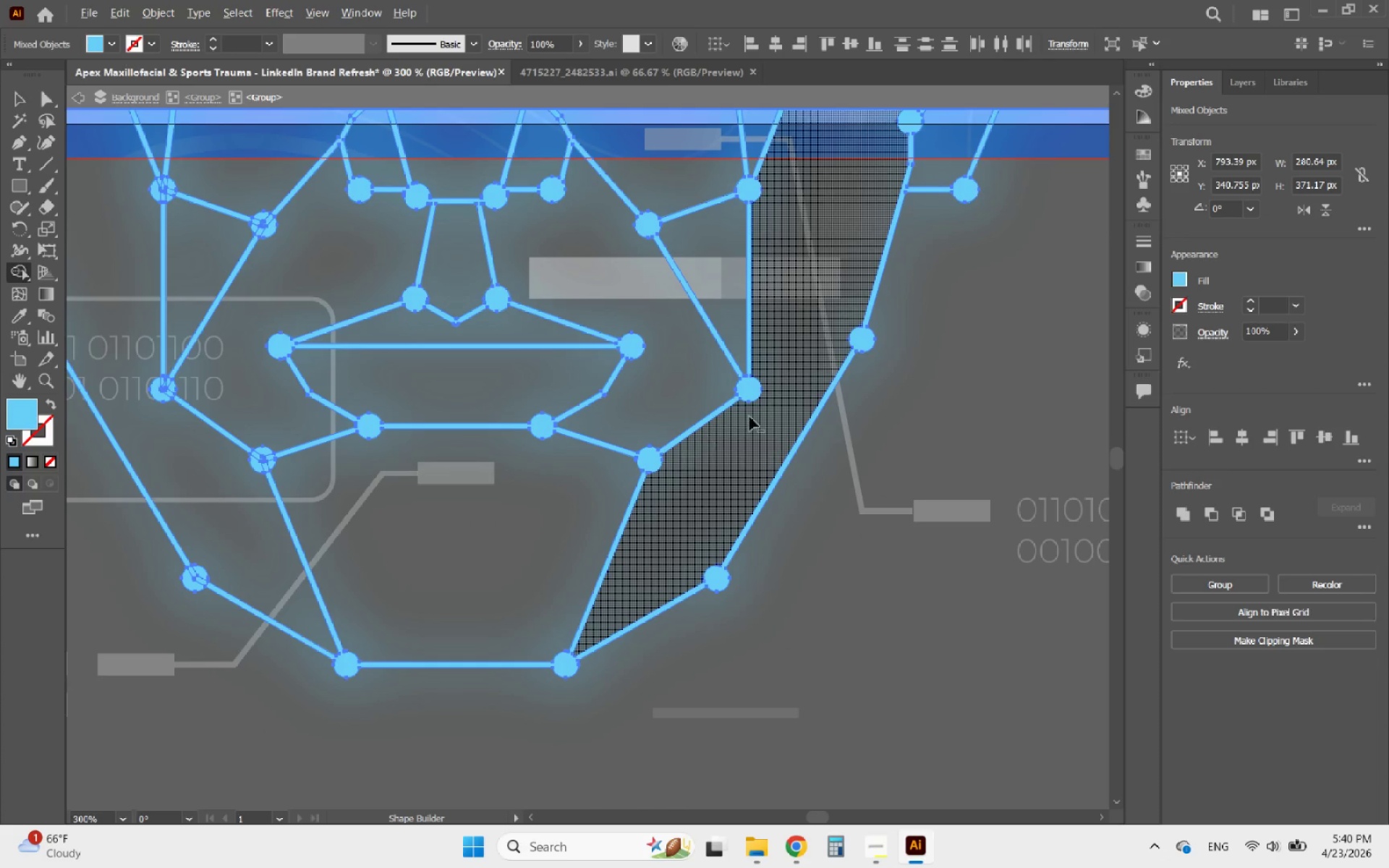 
scroll: coordinate [713, 540], scroll_direction: none, amount: 0.0
 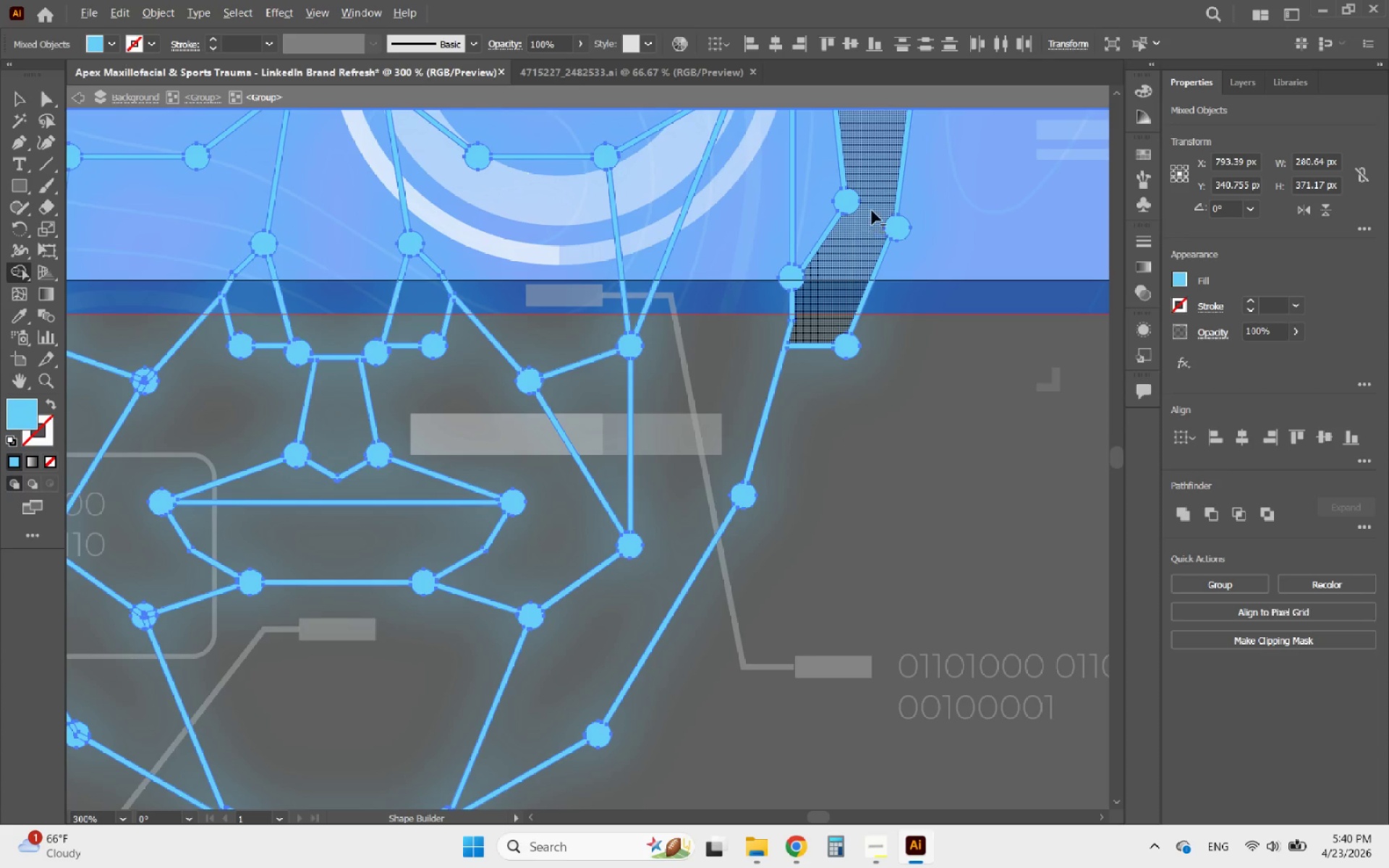 
scroll: coordinate [913, 341], scroll_direction: down, amount: 3.0
 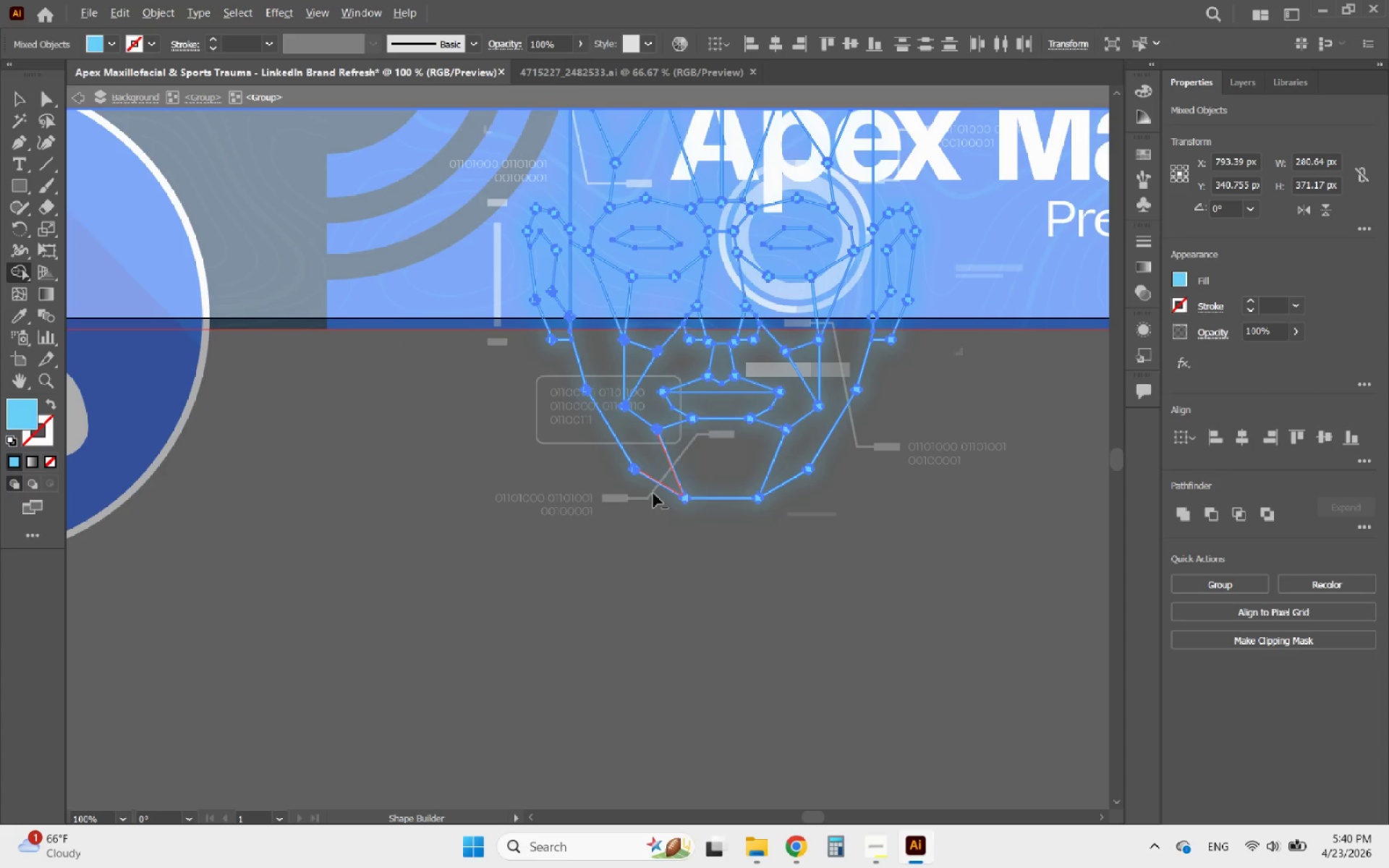 
left_click_drag(start_coordinate=[559, 411], to_coordinate=[501, 367])
 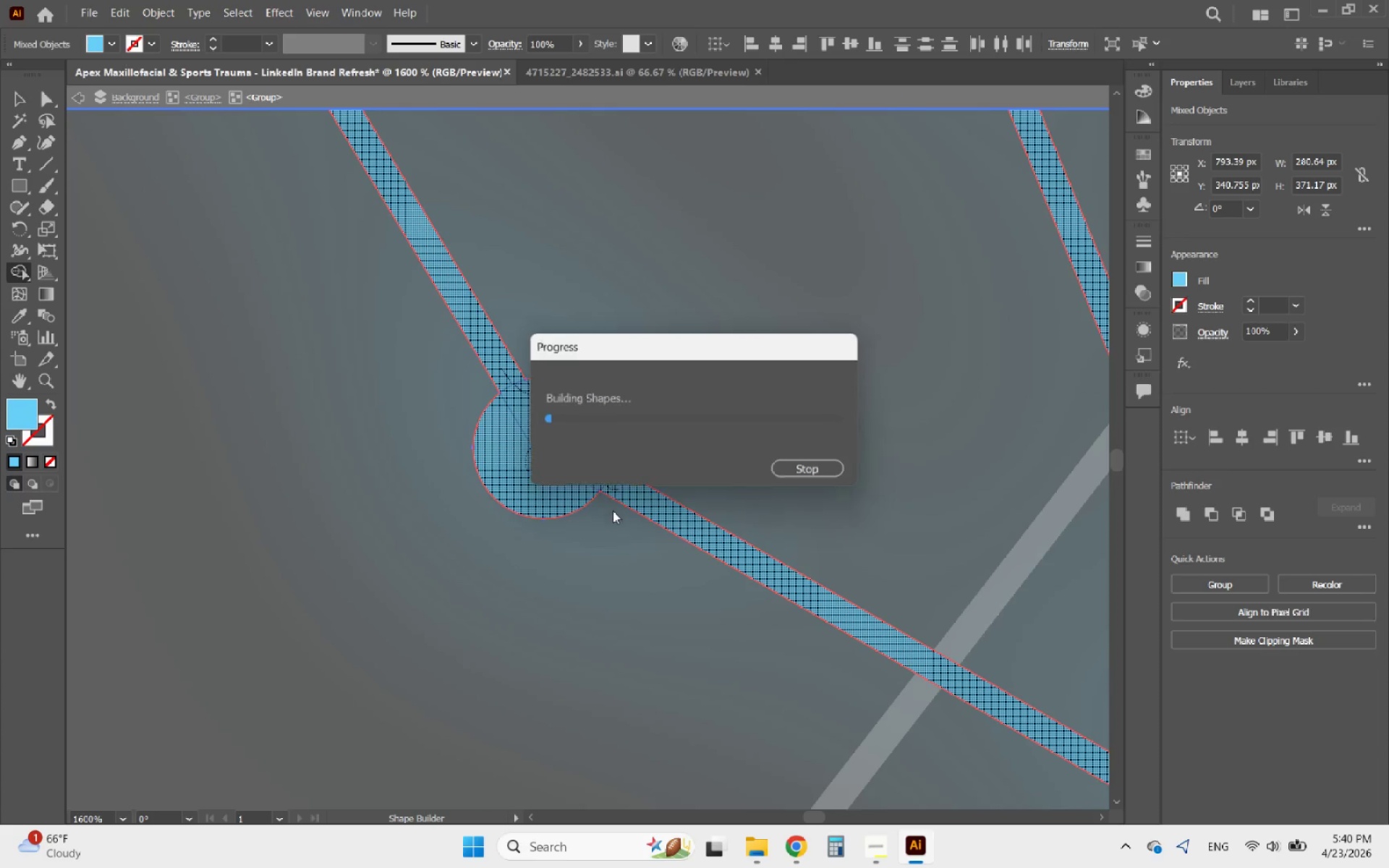 
scroll: coordinate [588, 392], scroll_direction: up, amount: 8.0
 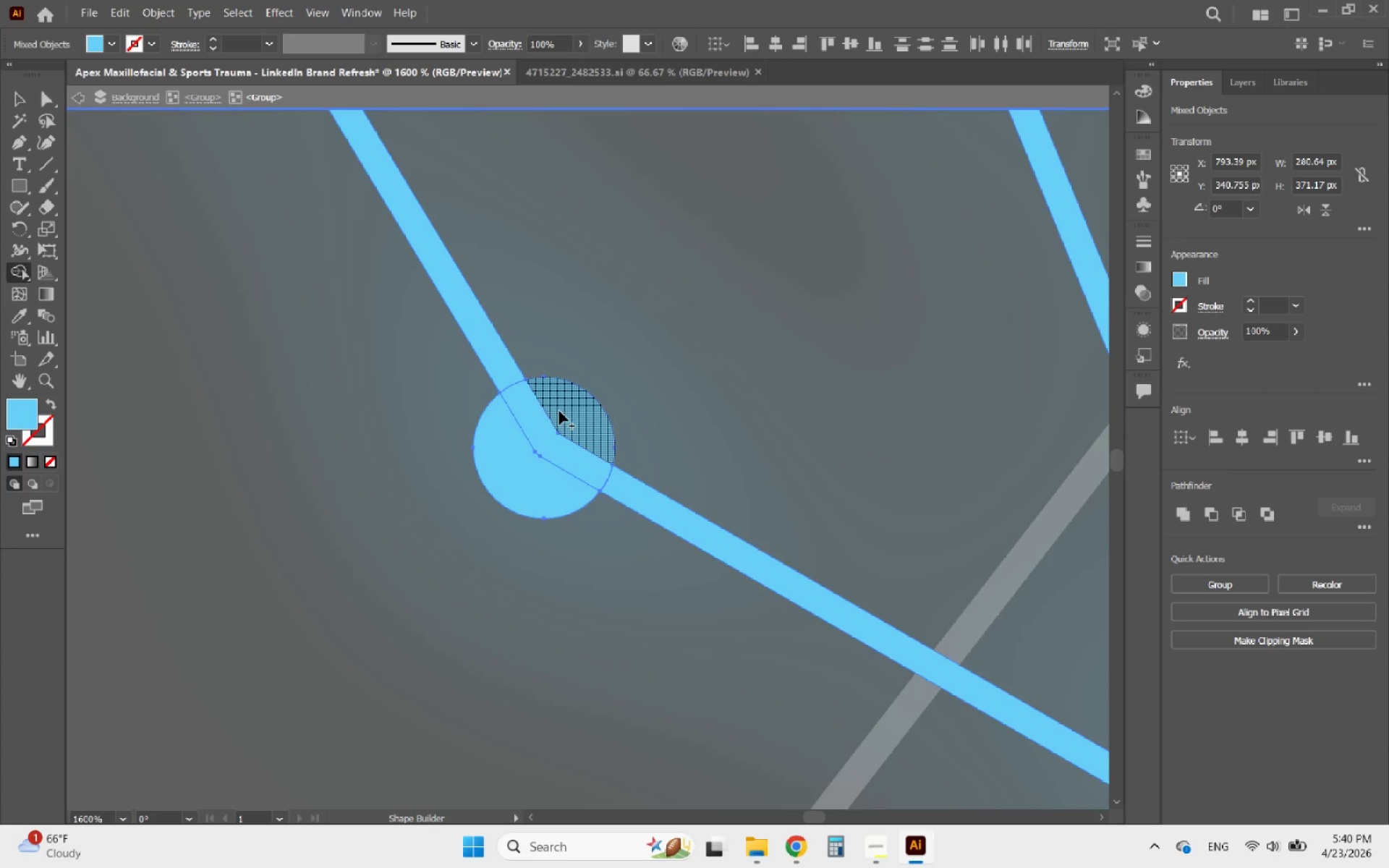 
hold_key(key=AltLeft, duration=2.81)
scroll: coordinate [713, 639], scroll_direction: down, amount: 6.0
 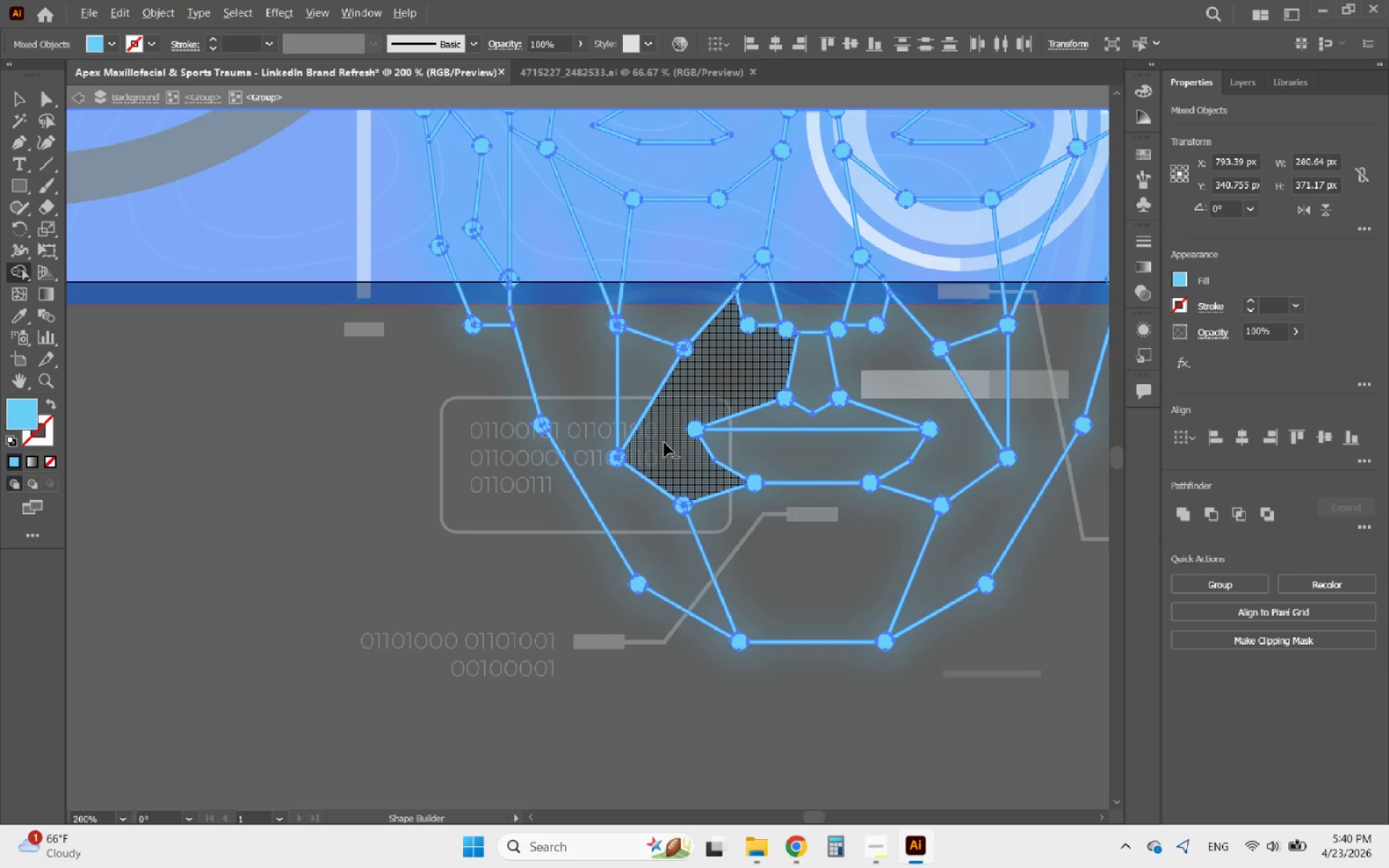 
scroll: coordinate [688, 507], scroll_direction: up, amount: 6.0
 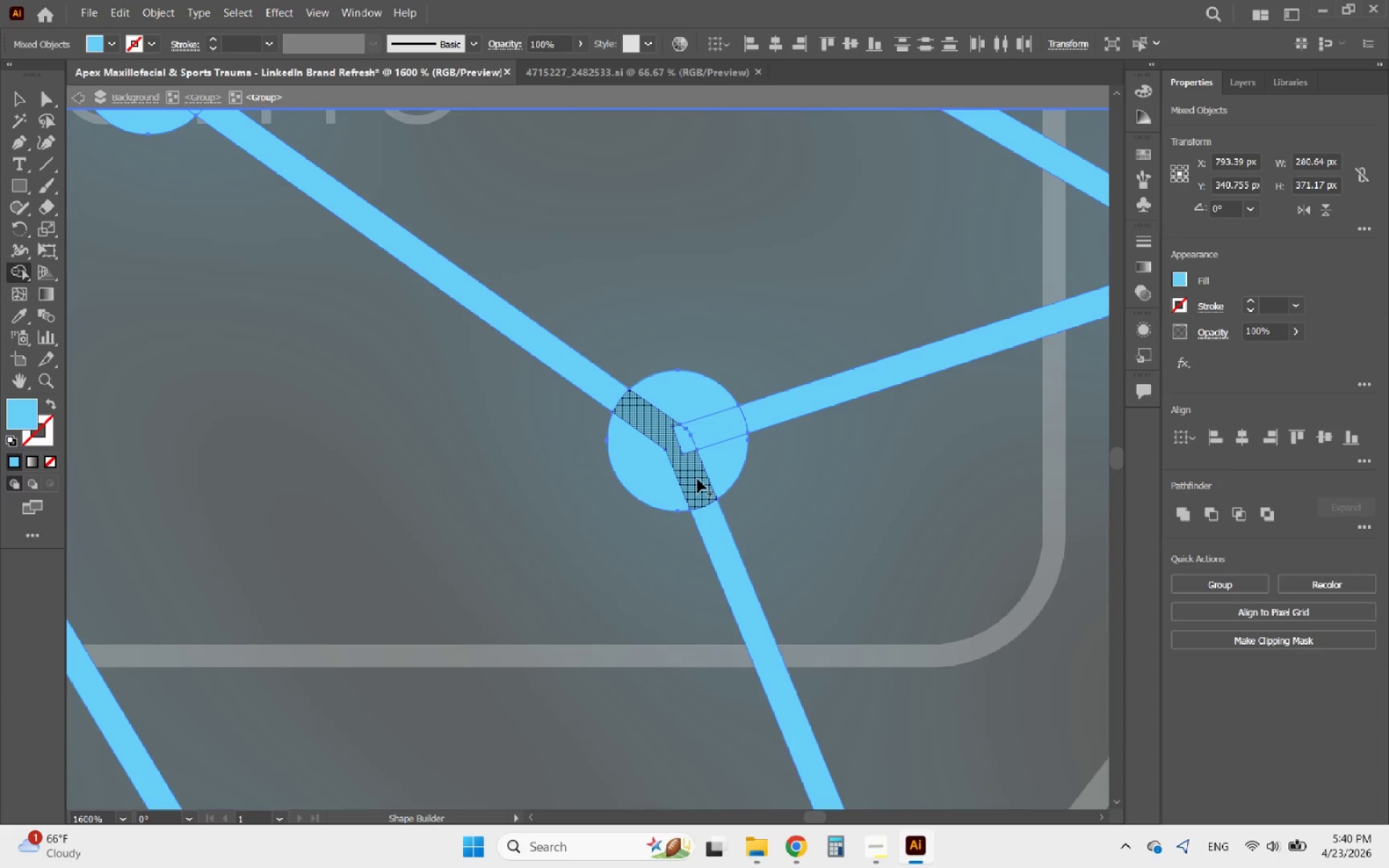 
left_click_drag(start_coordinate=[697, 478], to_coordinate=[611, 395])
 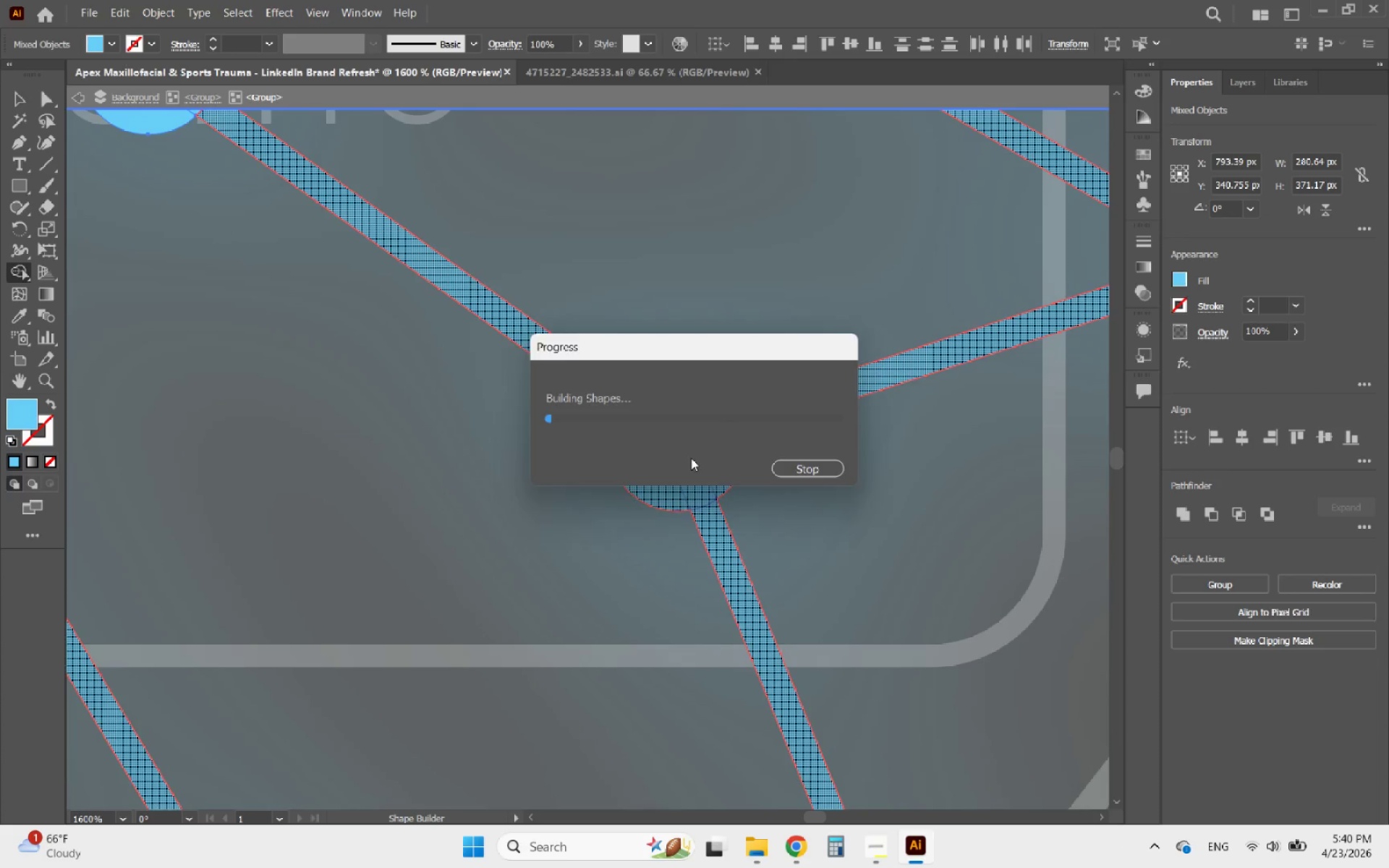 
hold_key(key=AltLeft, duration=1.61)
scroll: coordinate [695, 497], scroll_direction: down, amount: 4.0
 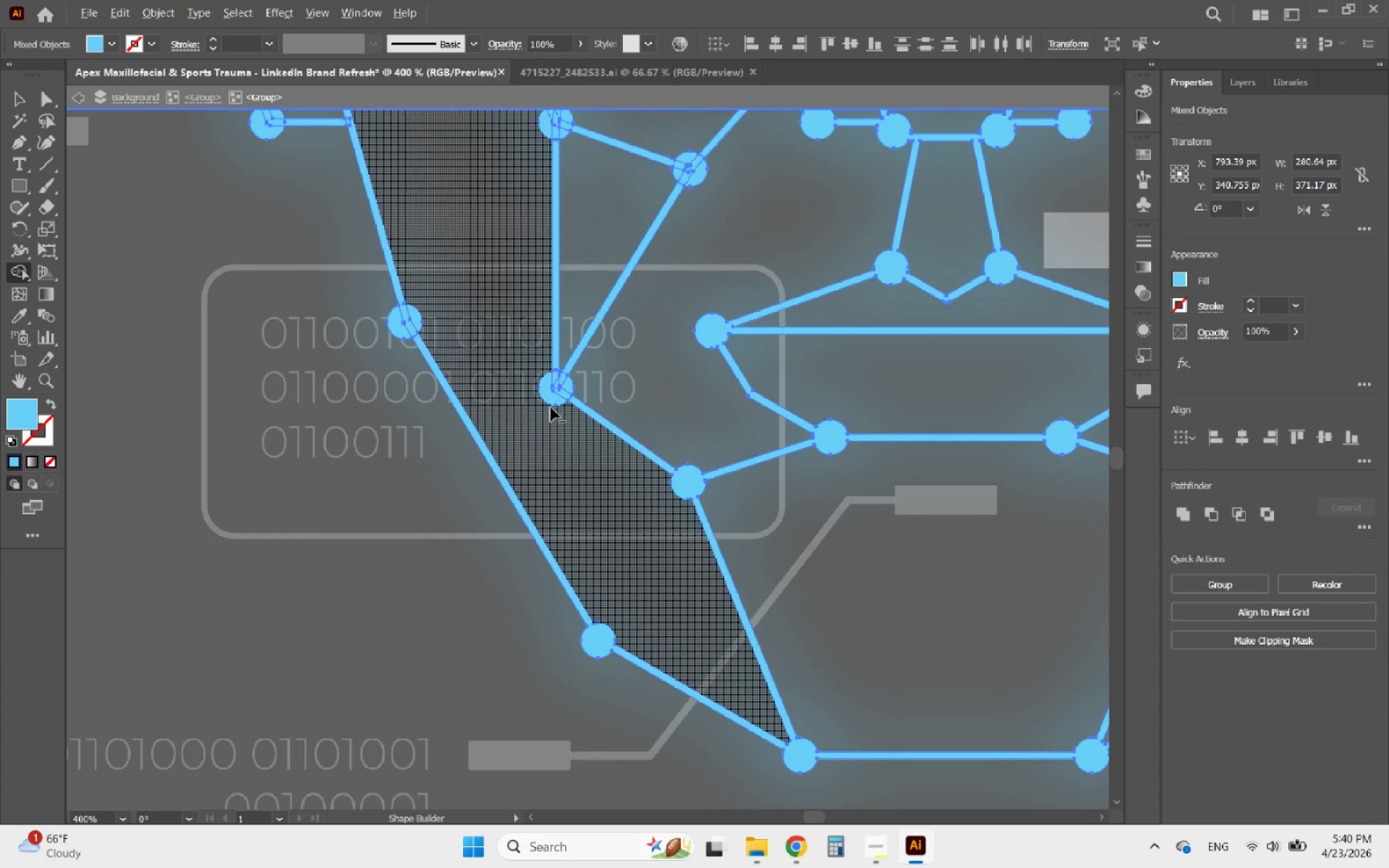 
scroll: coordinate [538, 367], scroll_direction: up, amount: 4.0
 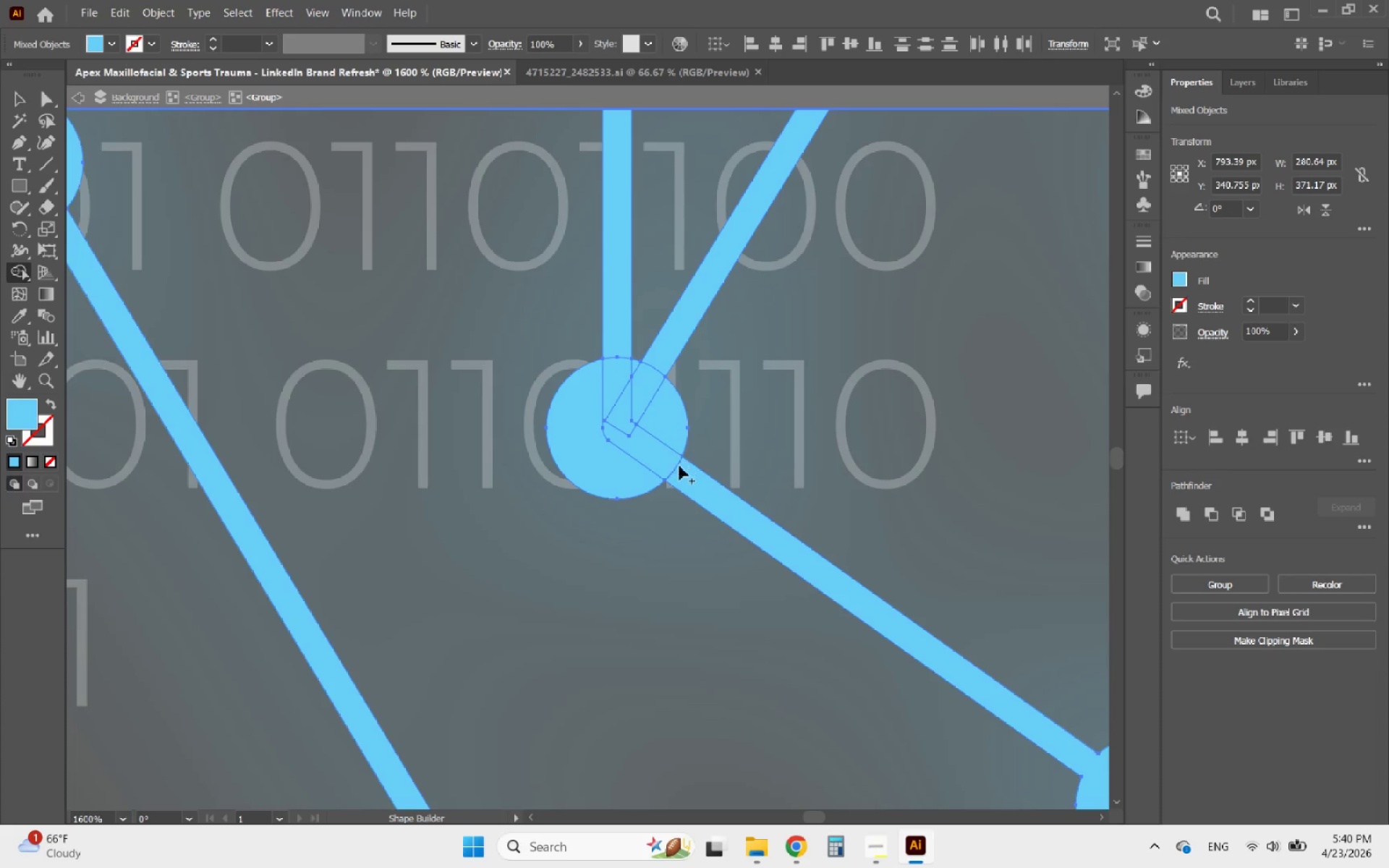 
left_click_drag(start_coordinate=[686, 472], to_coordinate=[656, 356])
 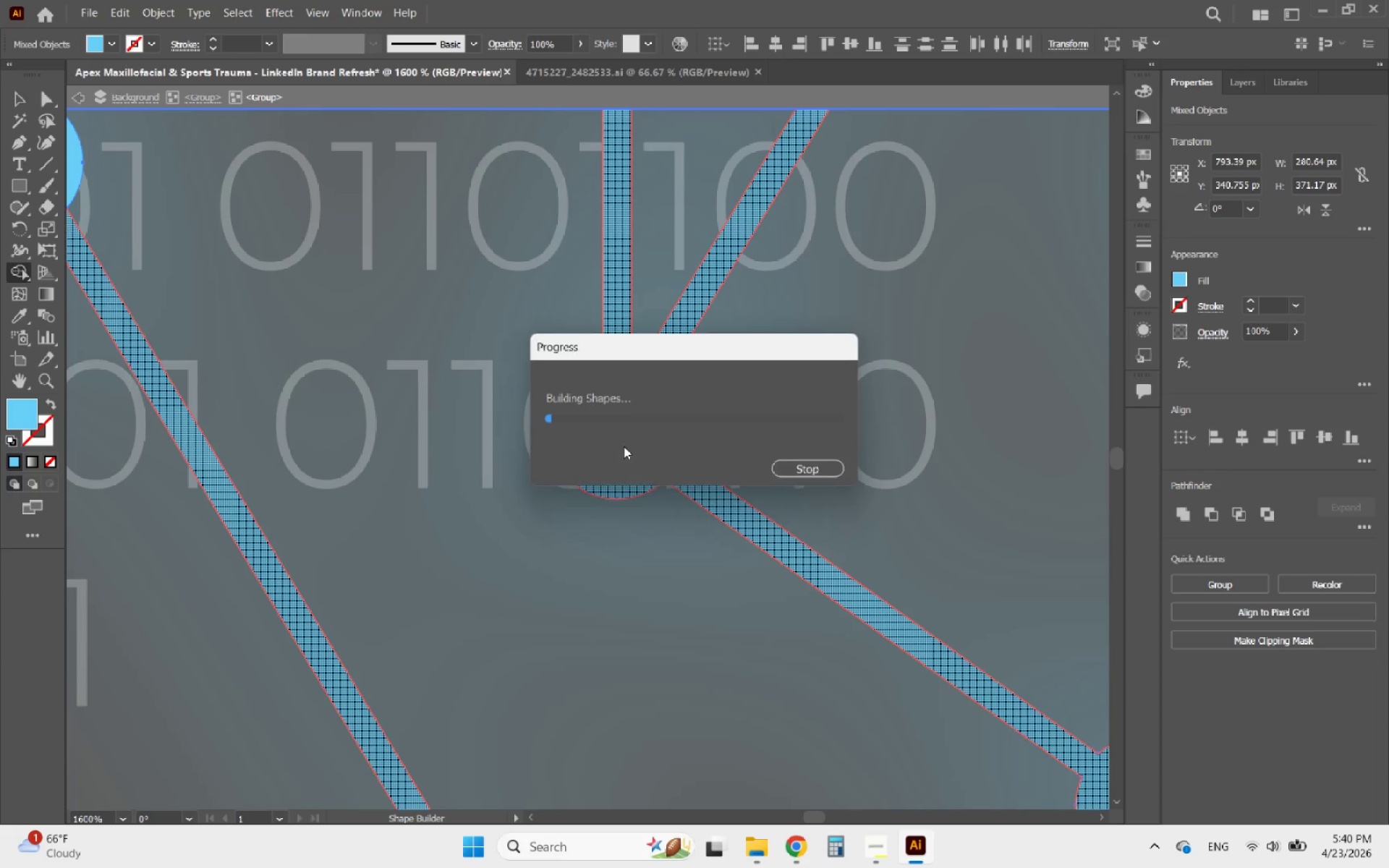 
hold_key(key=AltLeft, duration=1.28)
scroll: coordinate [608, 514], scroll_direction: down, amount: 4.0
 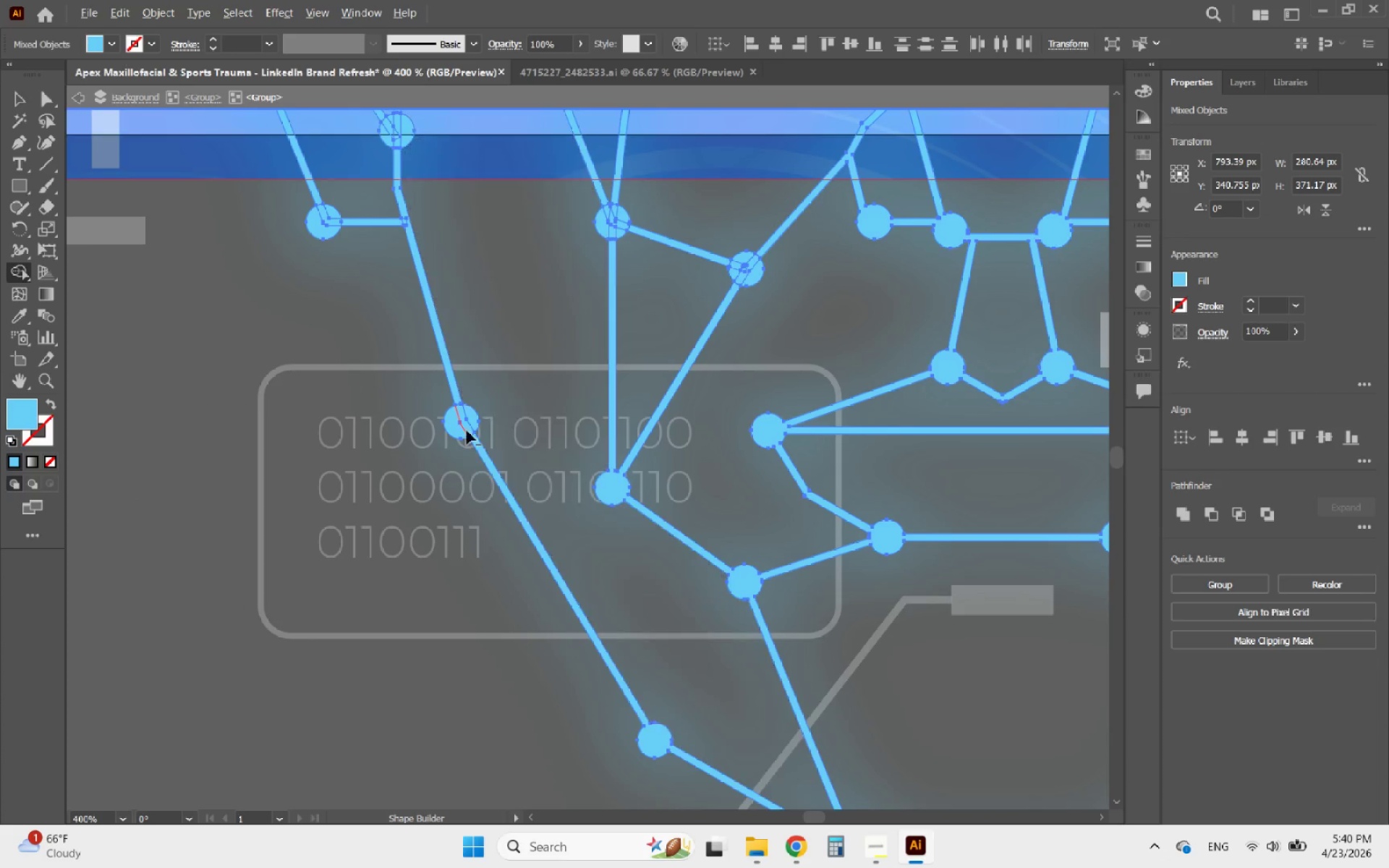 
scroll: coordinate [453, 407], scroll_direction: up, amount: 3.0
 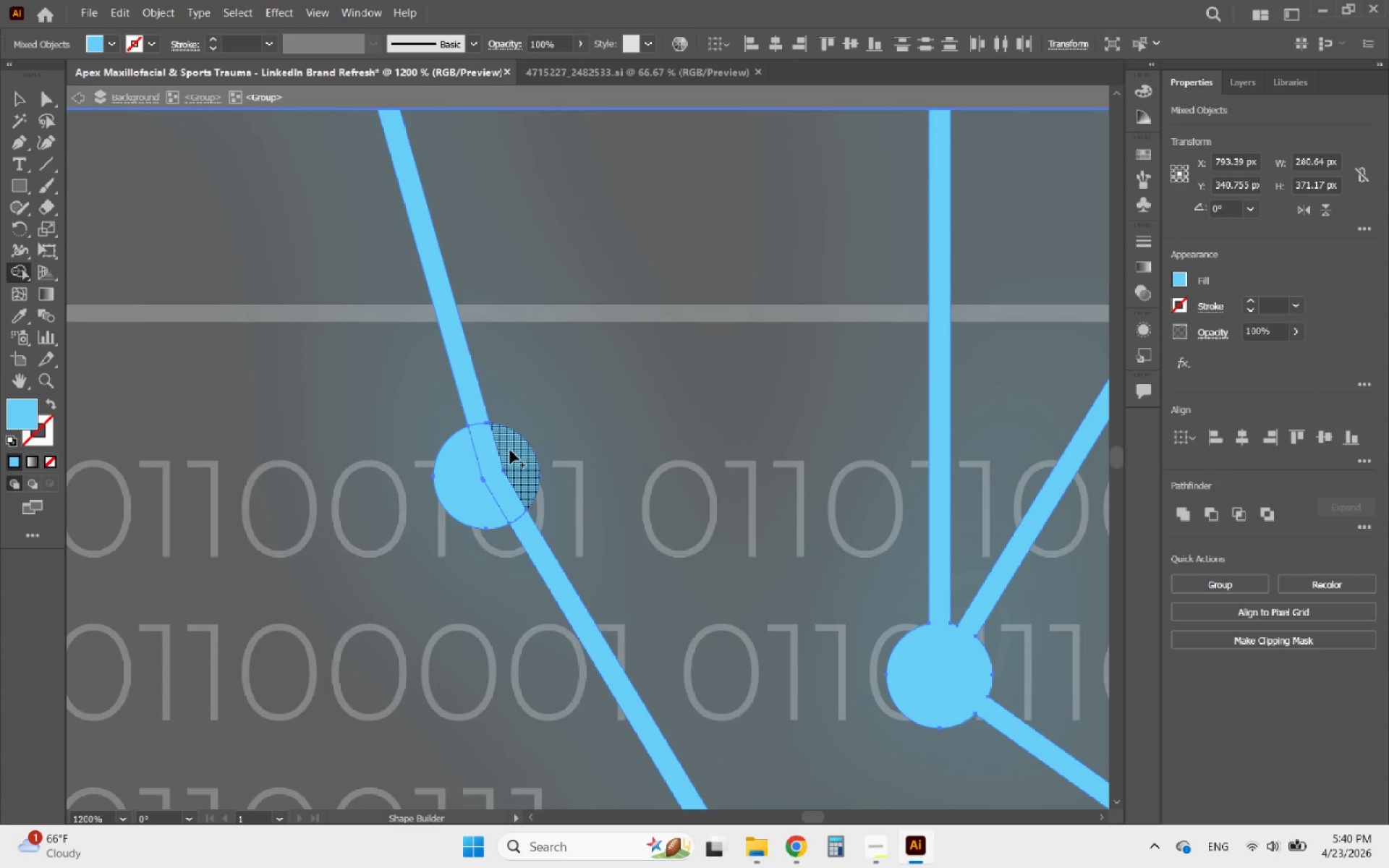 
left_click_drag(start_coordinate=[511, 451], to_coordinate=[527, 529])
 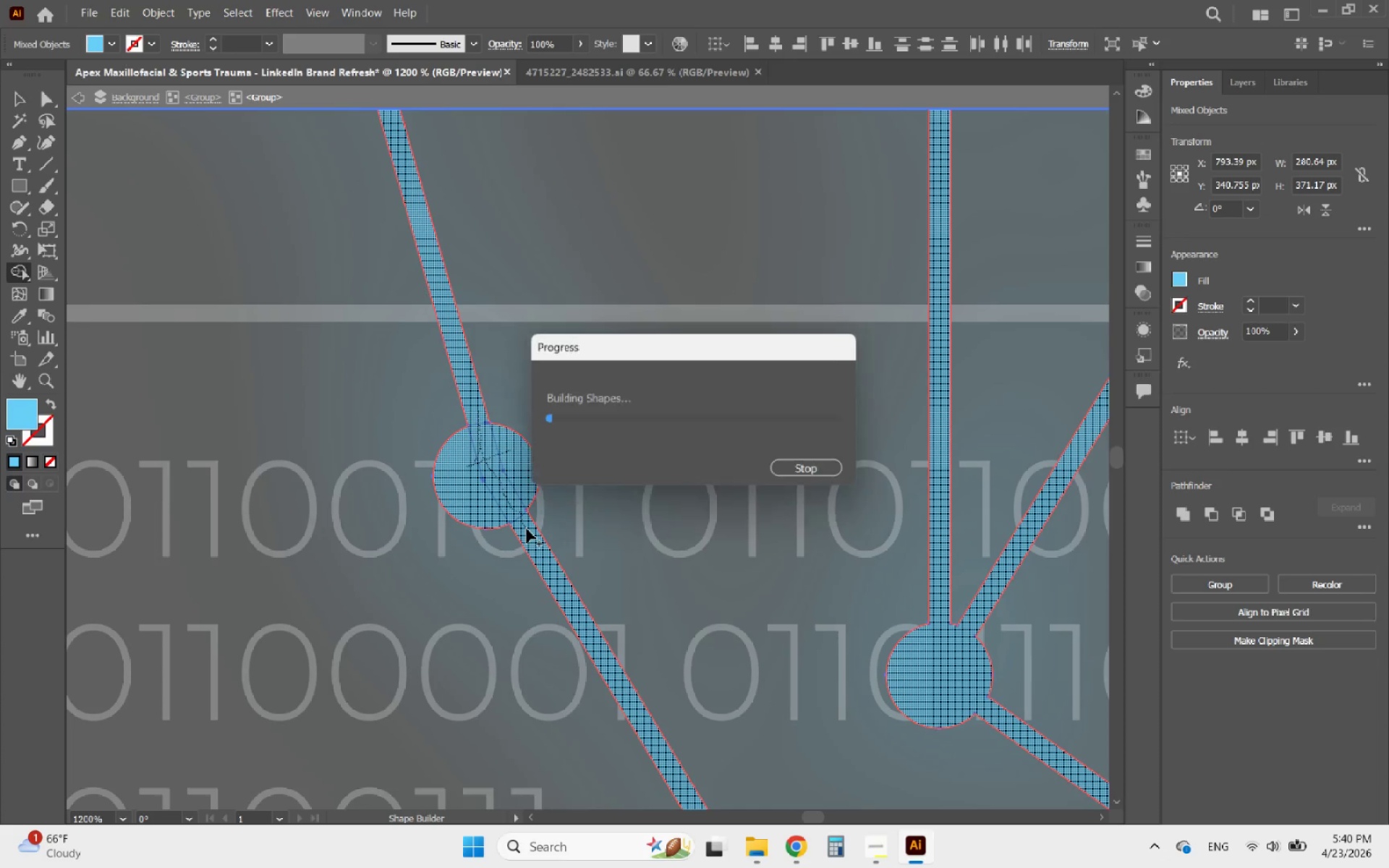 
hold_key(key=AltLeft, duration=1.38)
scroll: coordinate [489, 586], scroll_direction: down, amount: 4.0
 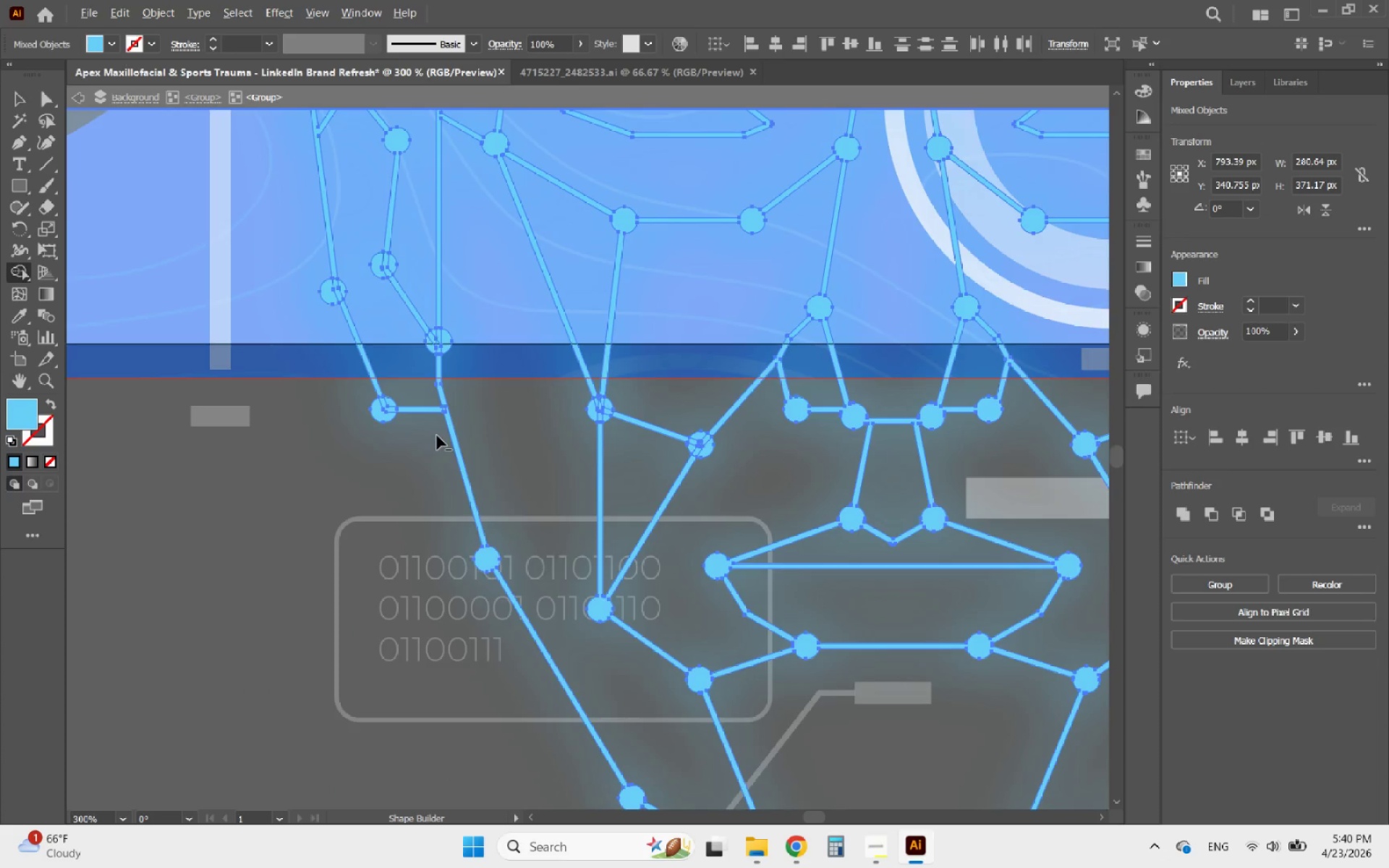 
scroll: coordinate [378, 389], scroll_direction: up, amount: 4.0
 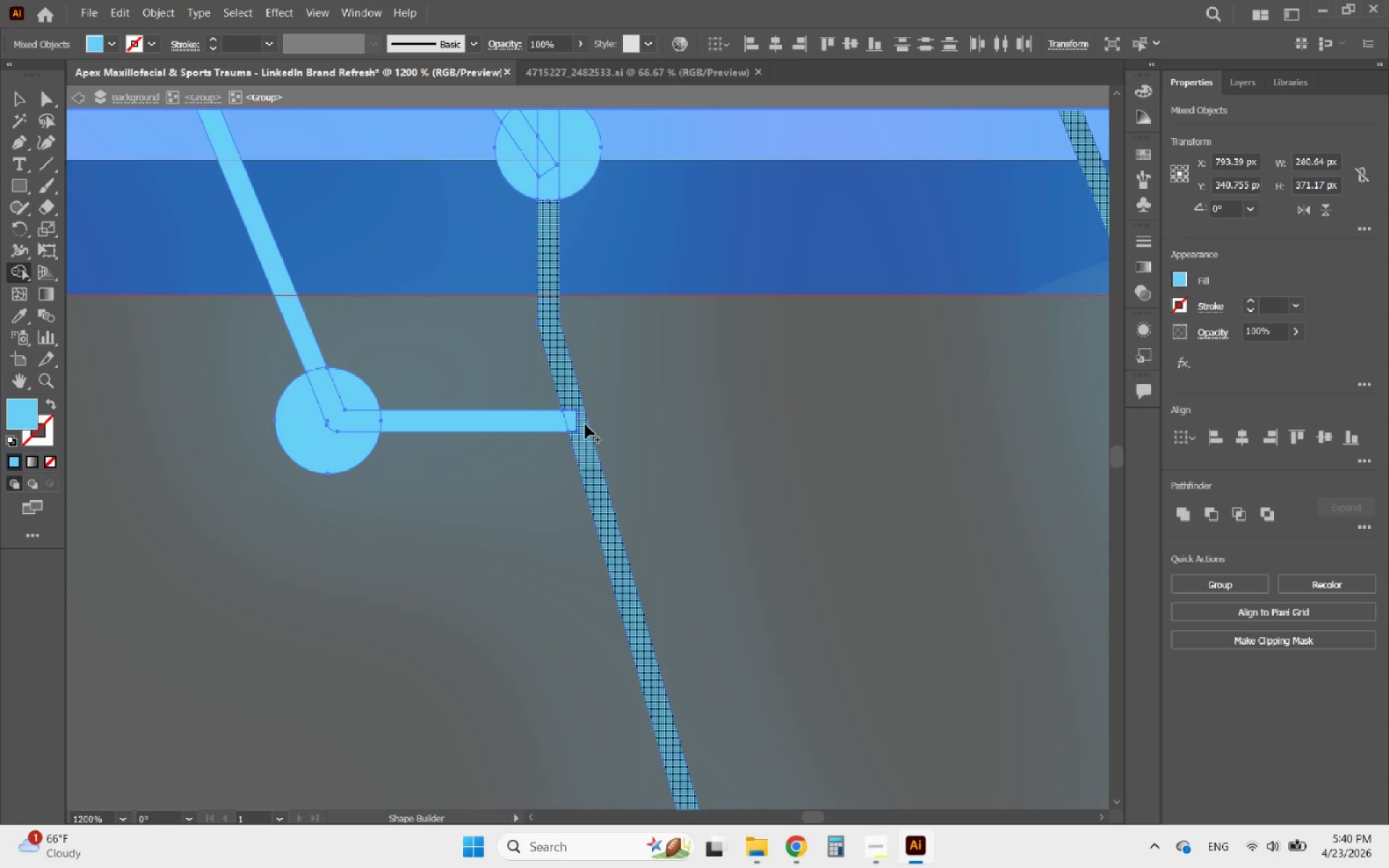 
left_click_drag(start_coordinate=[582, 424], to_coordinate=[517, 422])
 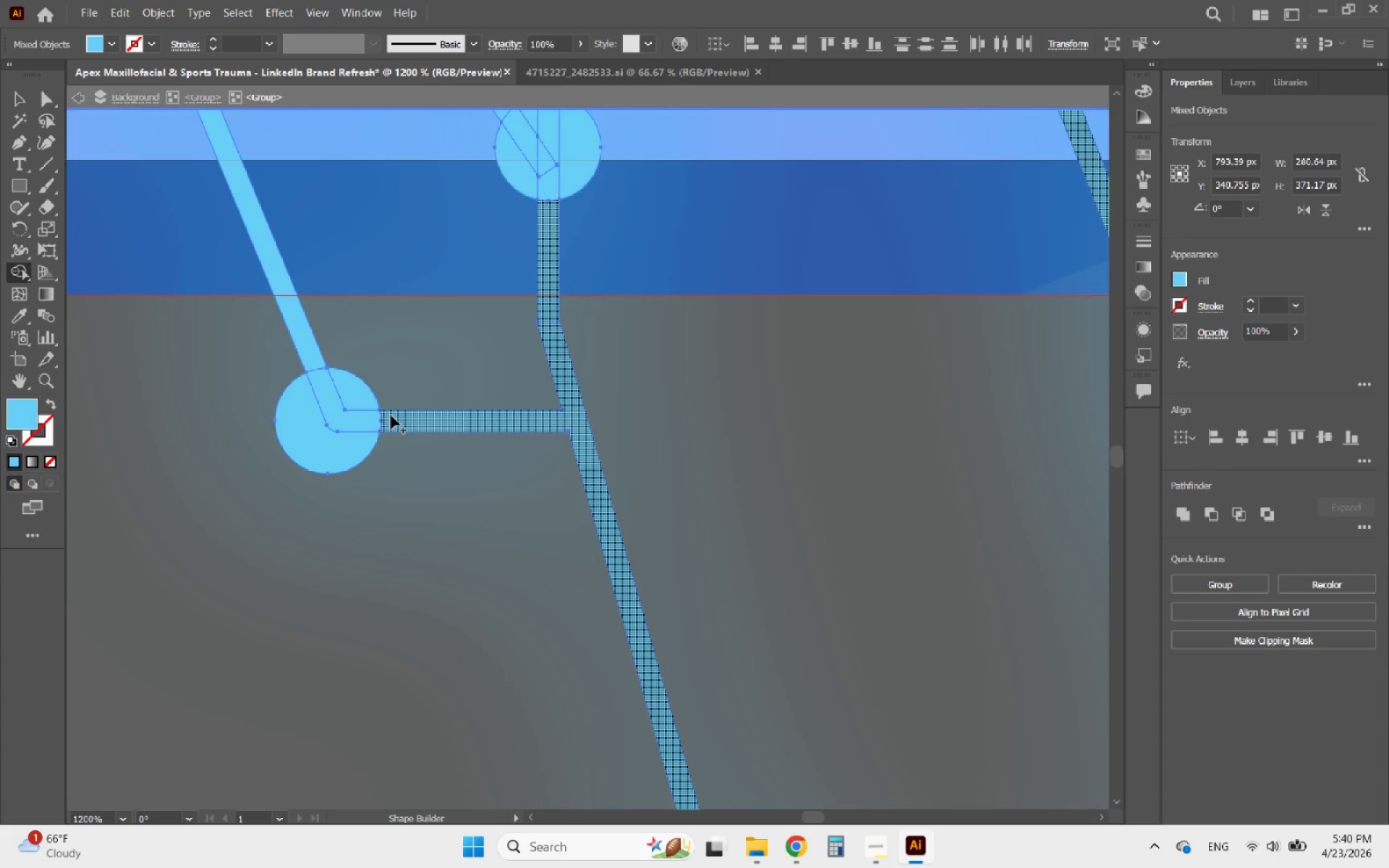 
left_click_drag(start_coordinate=[391, 416], to_coordinate=[312, 357])
 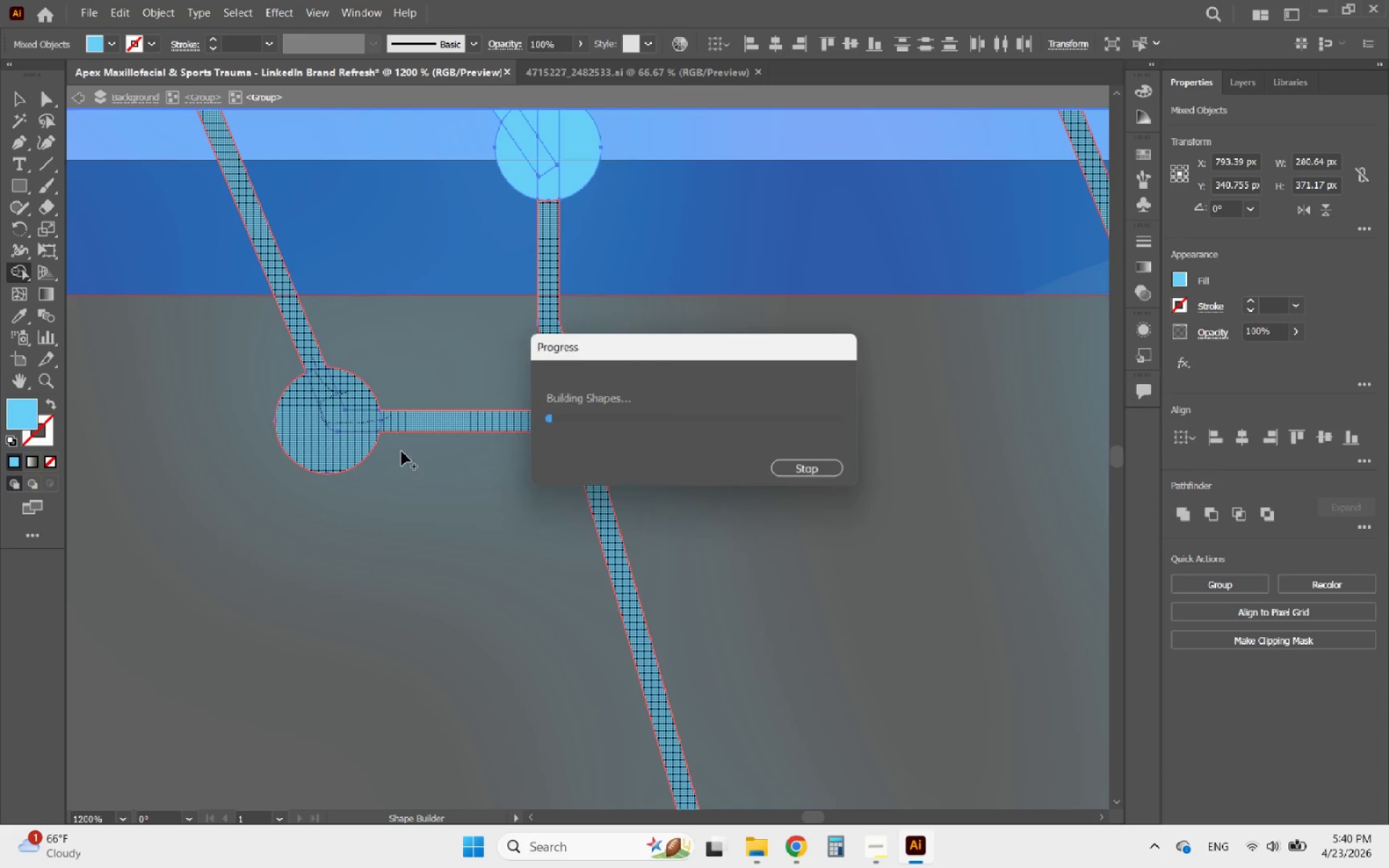 
hold_key(key=AltLeft, duration=1.19)
scroll: coordinate [519, 565], scroll_direction: down, amount: 2.0
 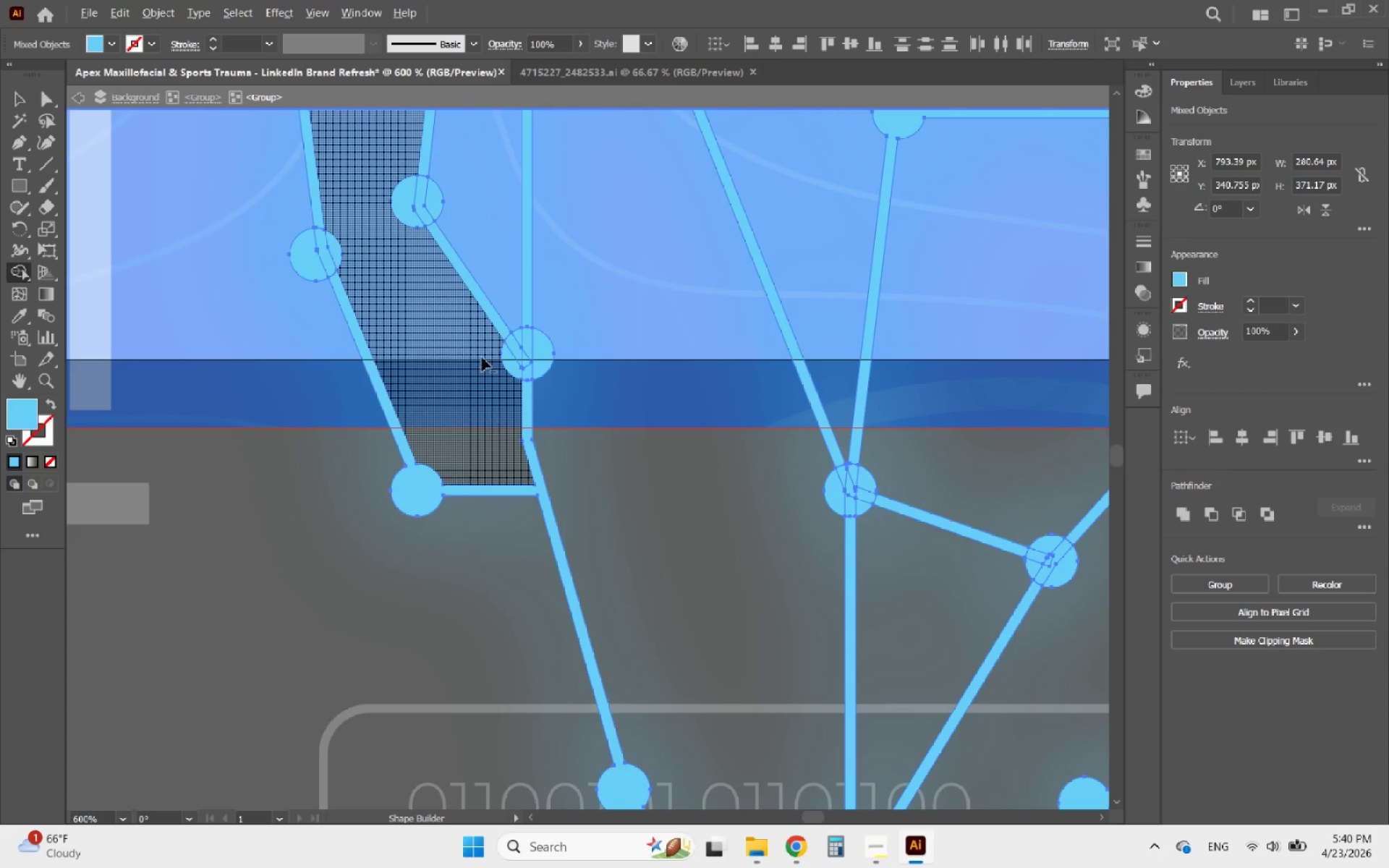 
scroll: coordinate [491, 320], scroll_direction: up, amount: 2.0
 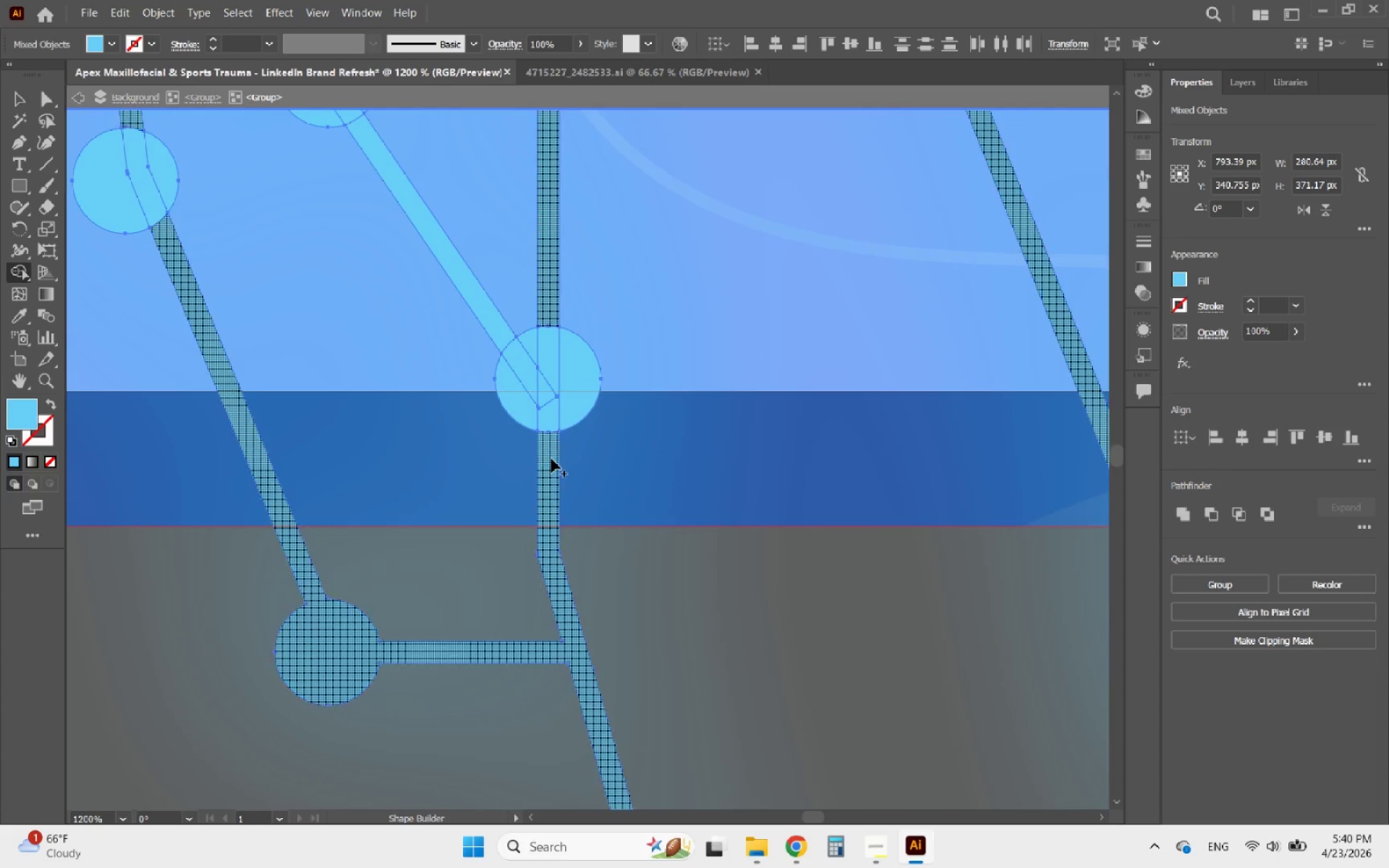 
left_click_drag(start_coordinate=[549, 456], to_coordinate=[504, 334])
 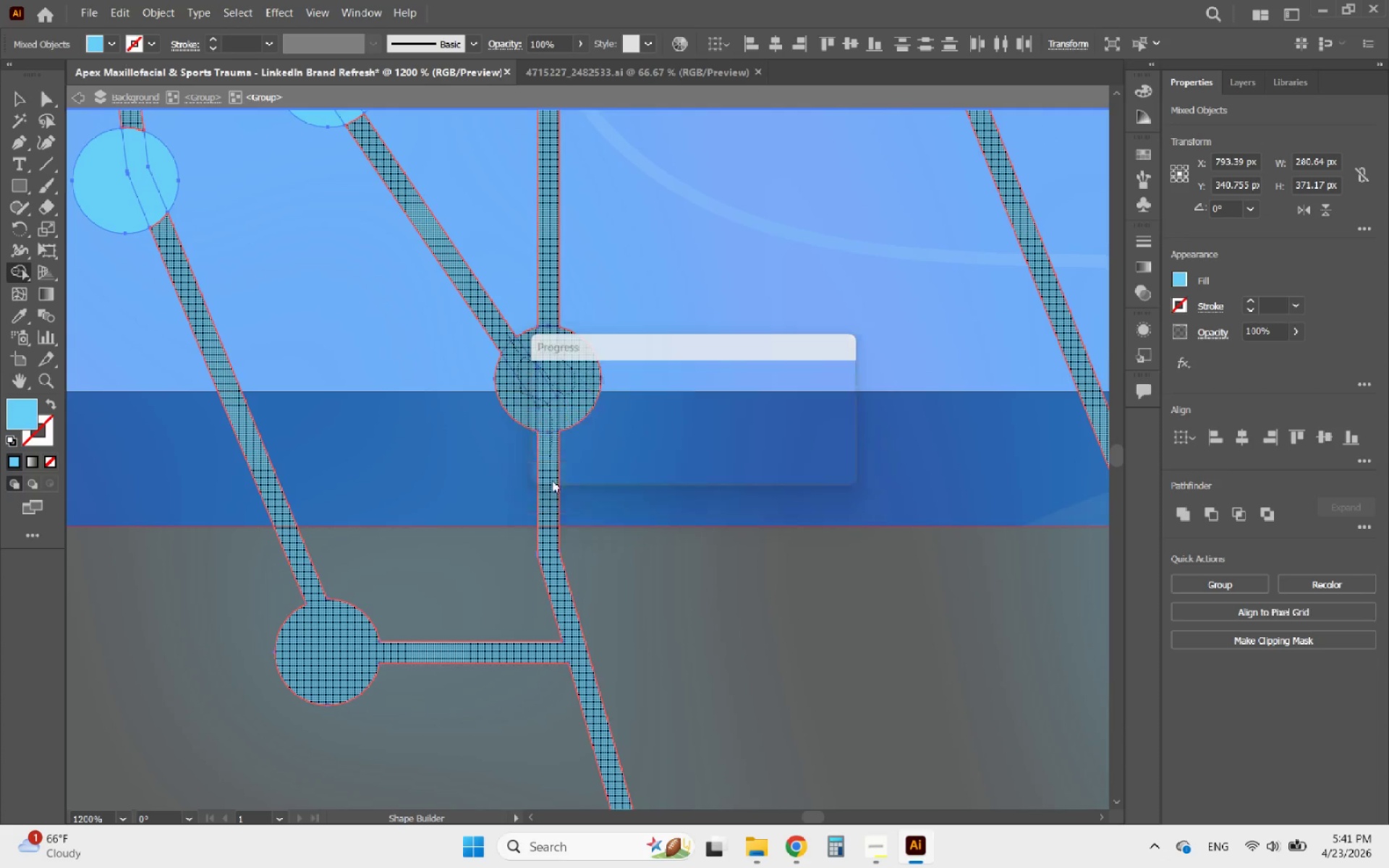 
hold_key(key=AltLeft, duration=1.12)
scroll: coordinate [384, 427], scroll_direction: up, amount: 1.0
 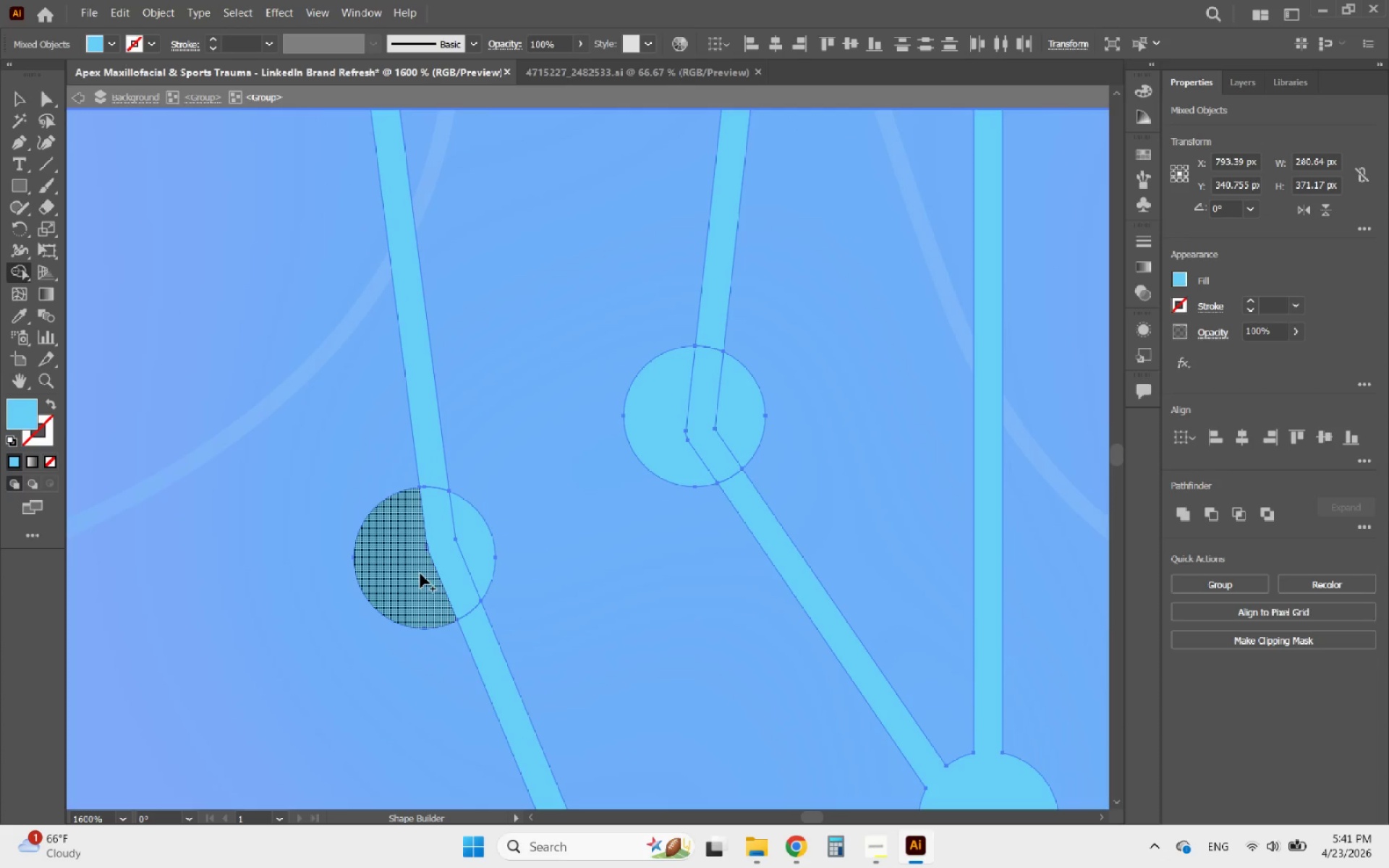 
left_click_drag(start_coordinate=[414, 574], to_coordinate=[439, 537])
 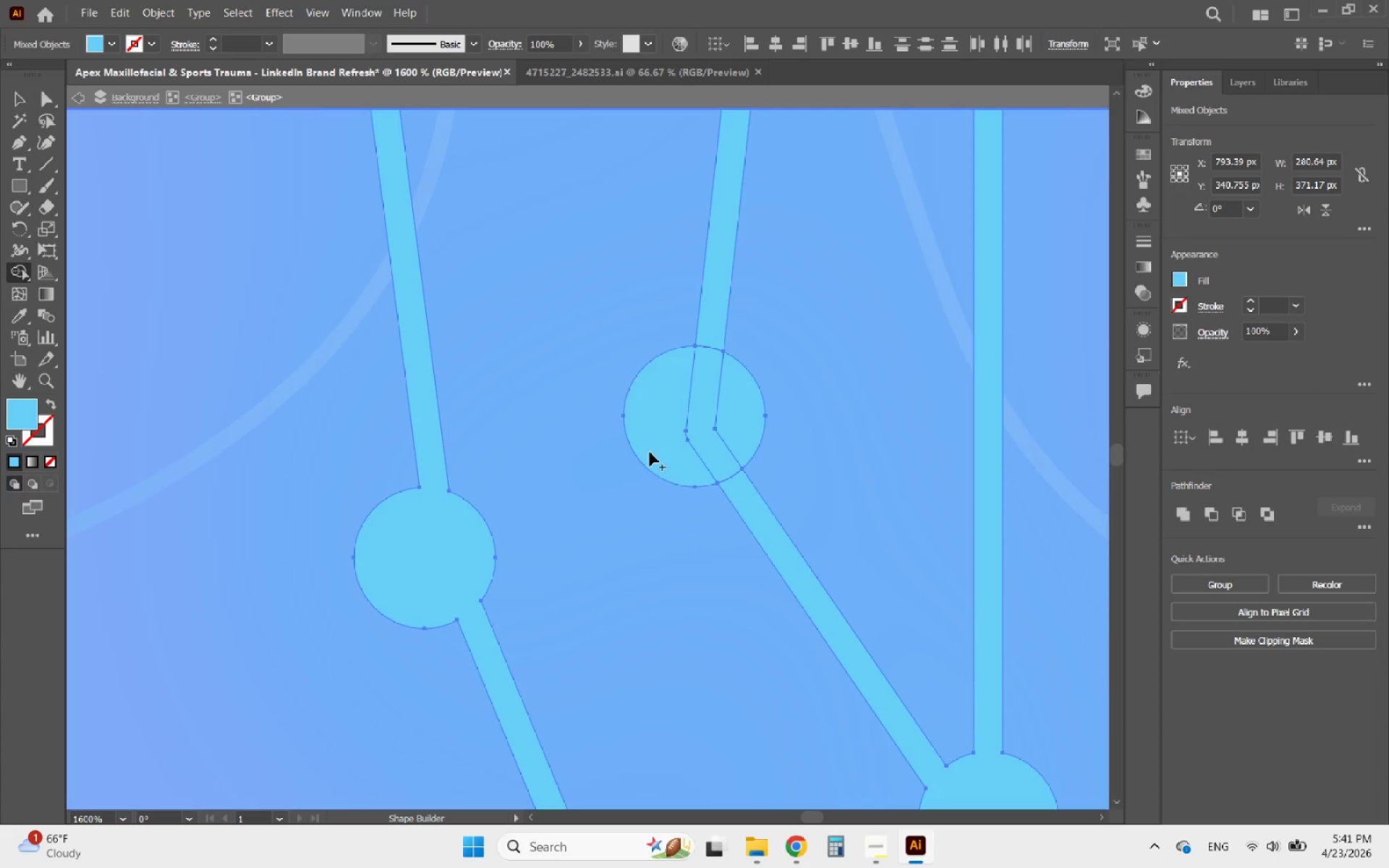 
left_click_drag(start_coordinate=[676, 433], to_coordinate=[711, 339])
 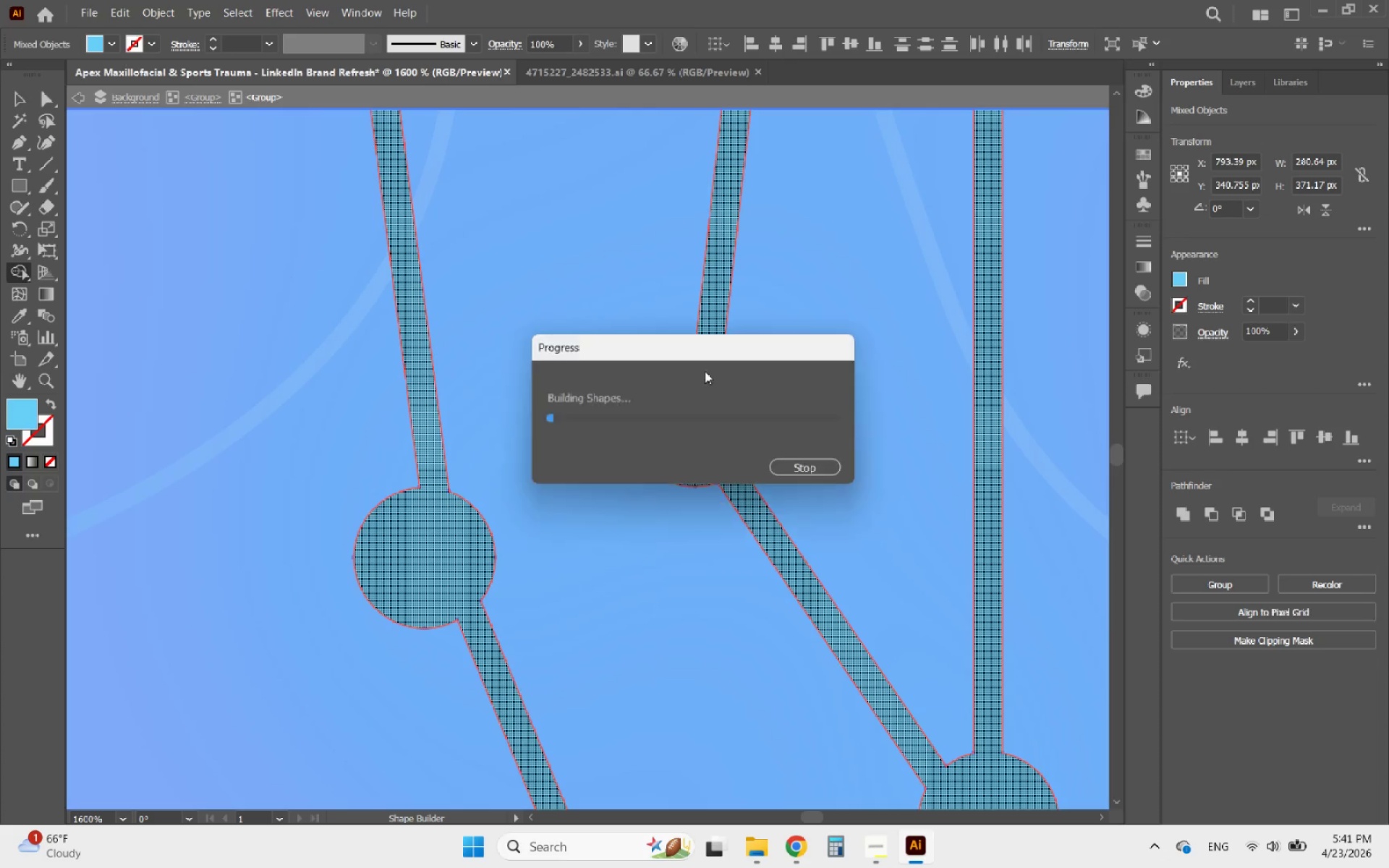 
hold_key(key=AltLeft, duration=2.41)
scroll: coordinate [482, 590], scroll_direction: down, amount: 3.0
 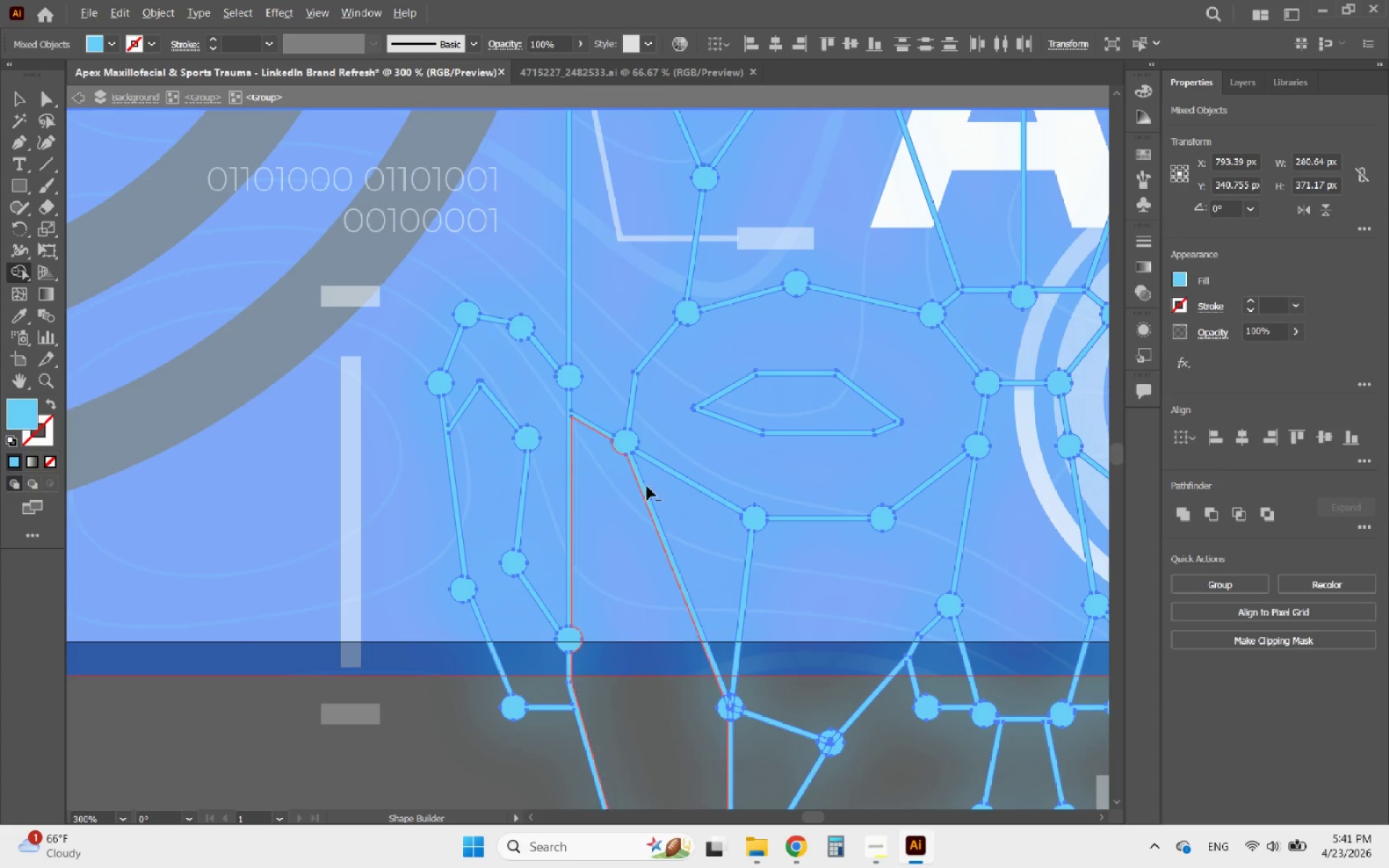 
scroll: coordinate [746, 373], scroll_direction: up, amount: 2.0
 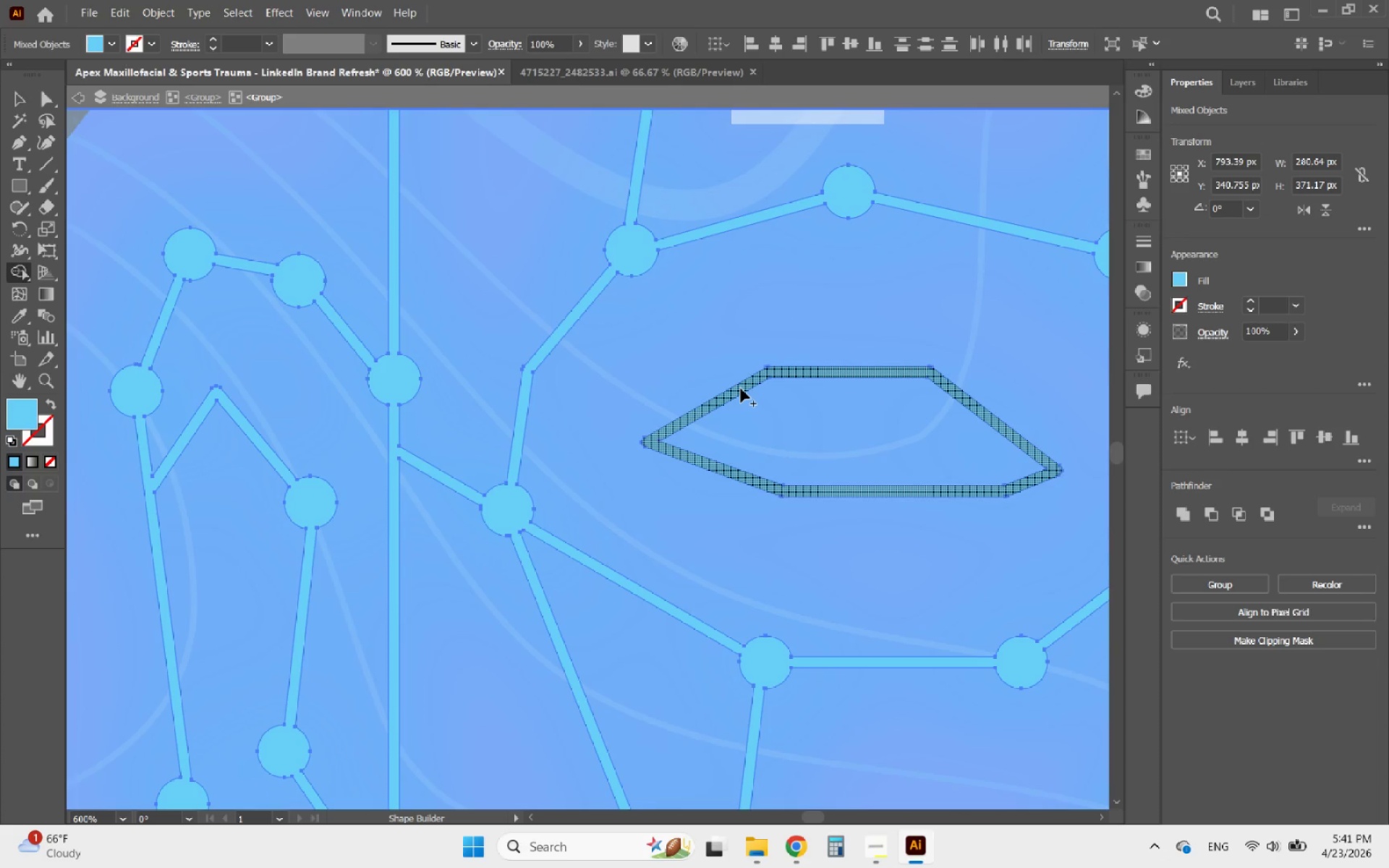 
left_click_drag(start_coordinate=[741, 388], to_coordinate=[723, 397])
 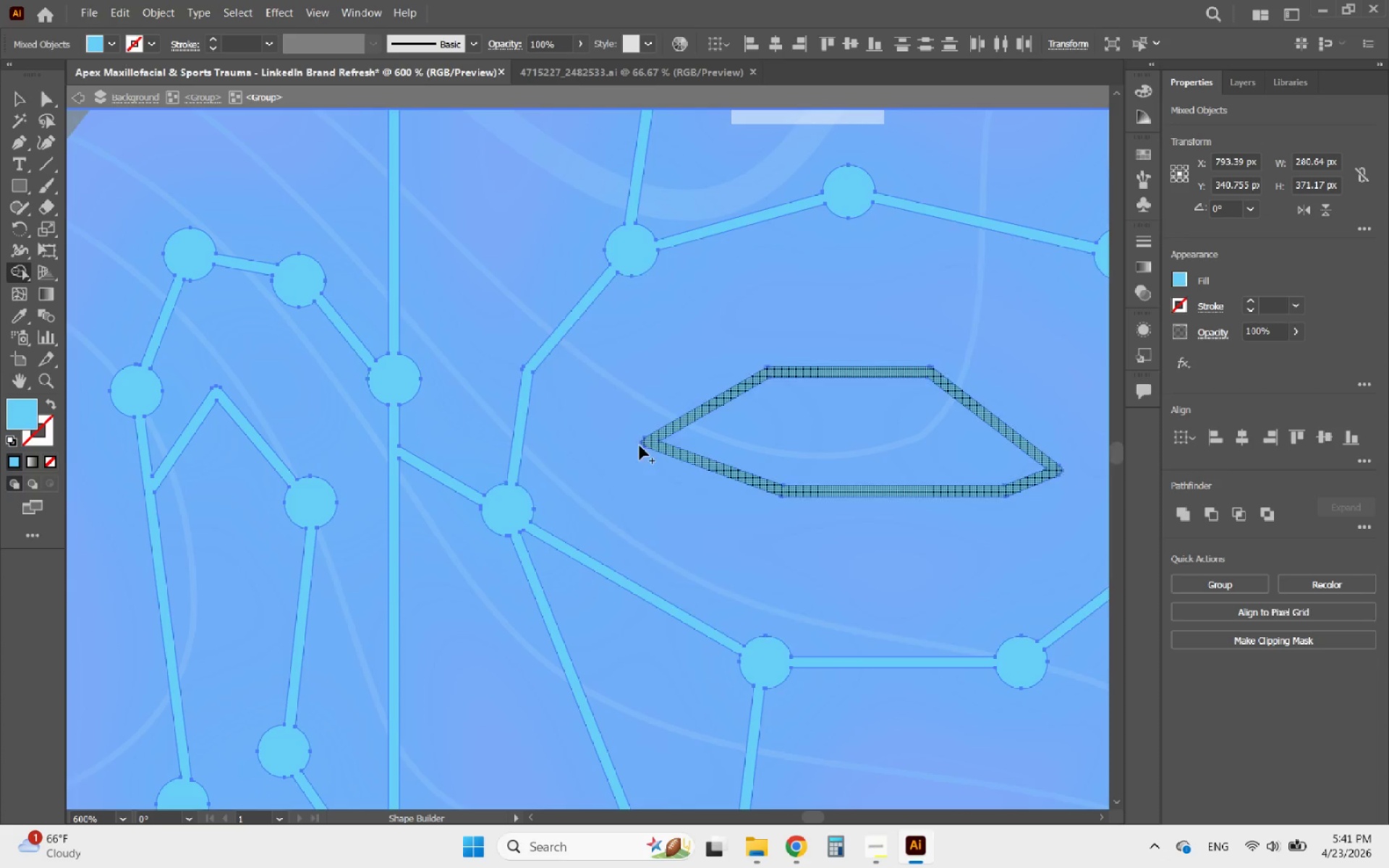 
hold_key(key=AltLeft, duration=1.91)
scroll: coordinate [376, 461], scroll_direction: down, amount: 3.0
 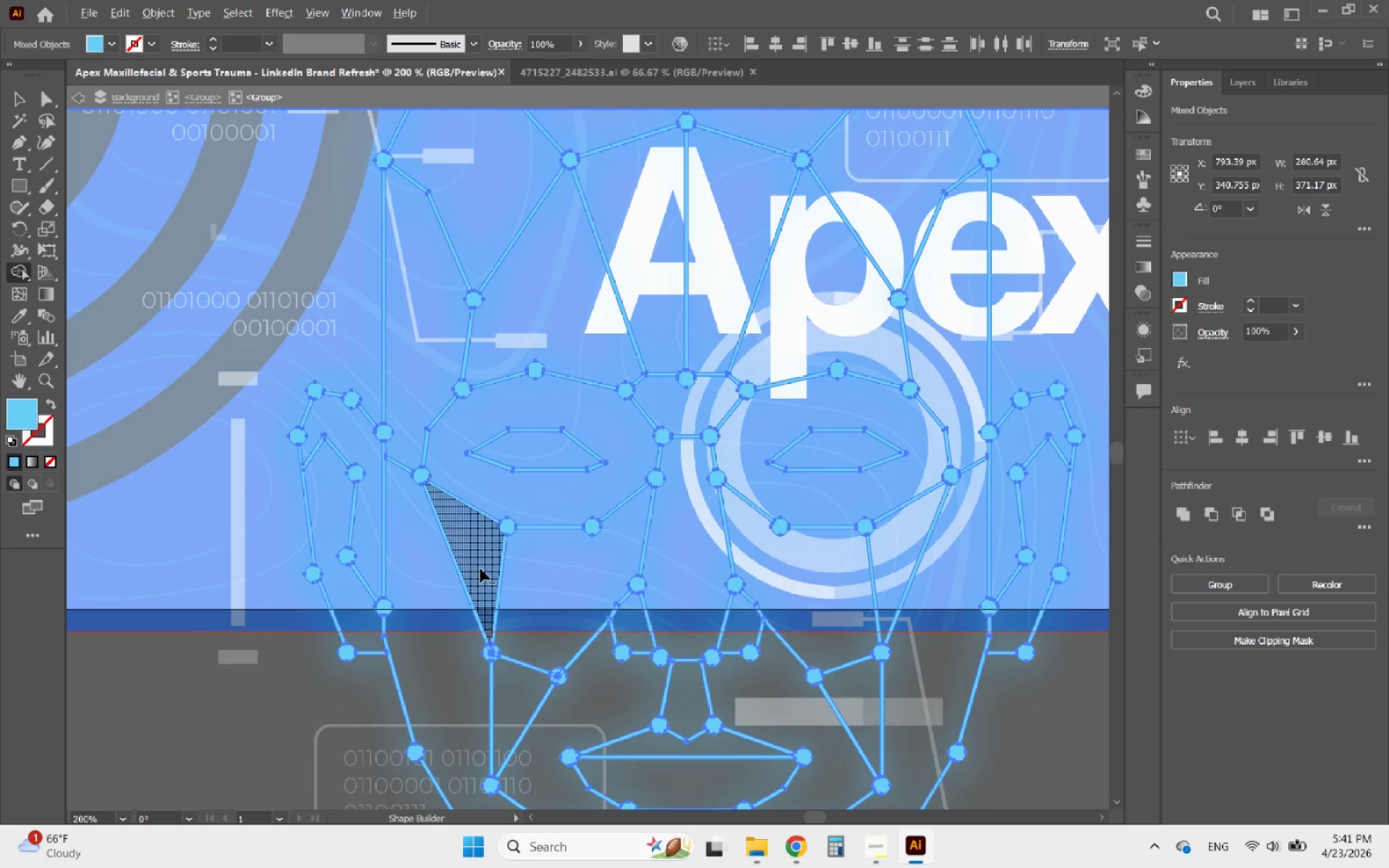 
scroll: coordinate [485, 669], scroll_direction: up, amount: 4.0
 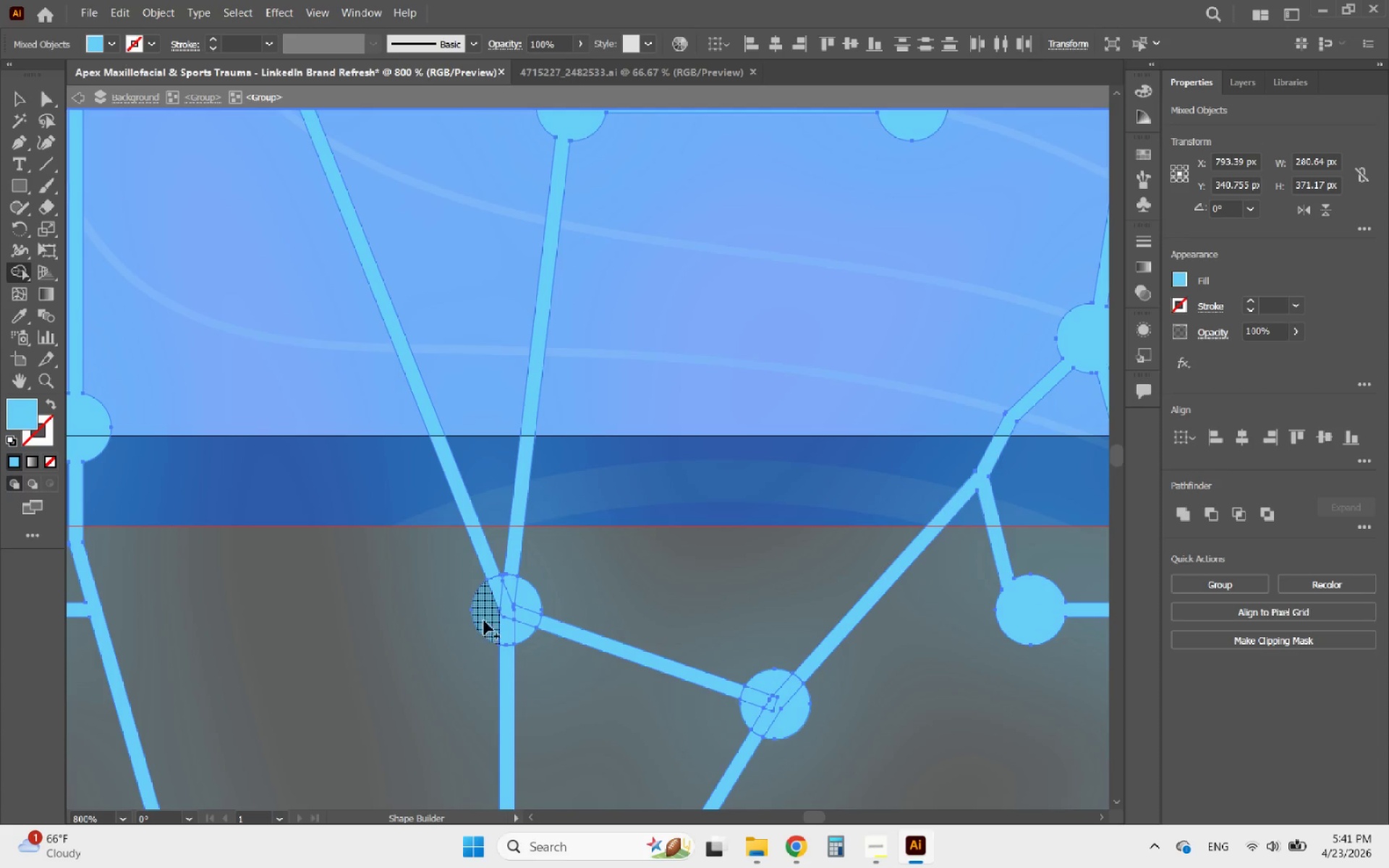 
left_click_drag(start_coordinate=[485, 619], to_coordinate=[543, 622])
 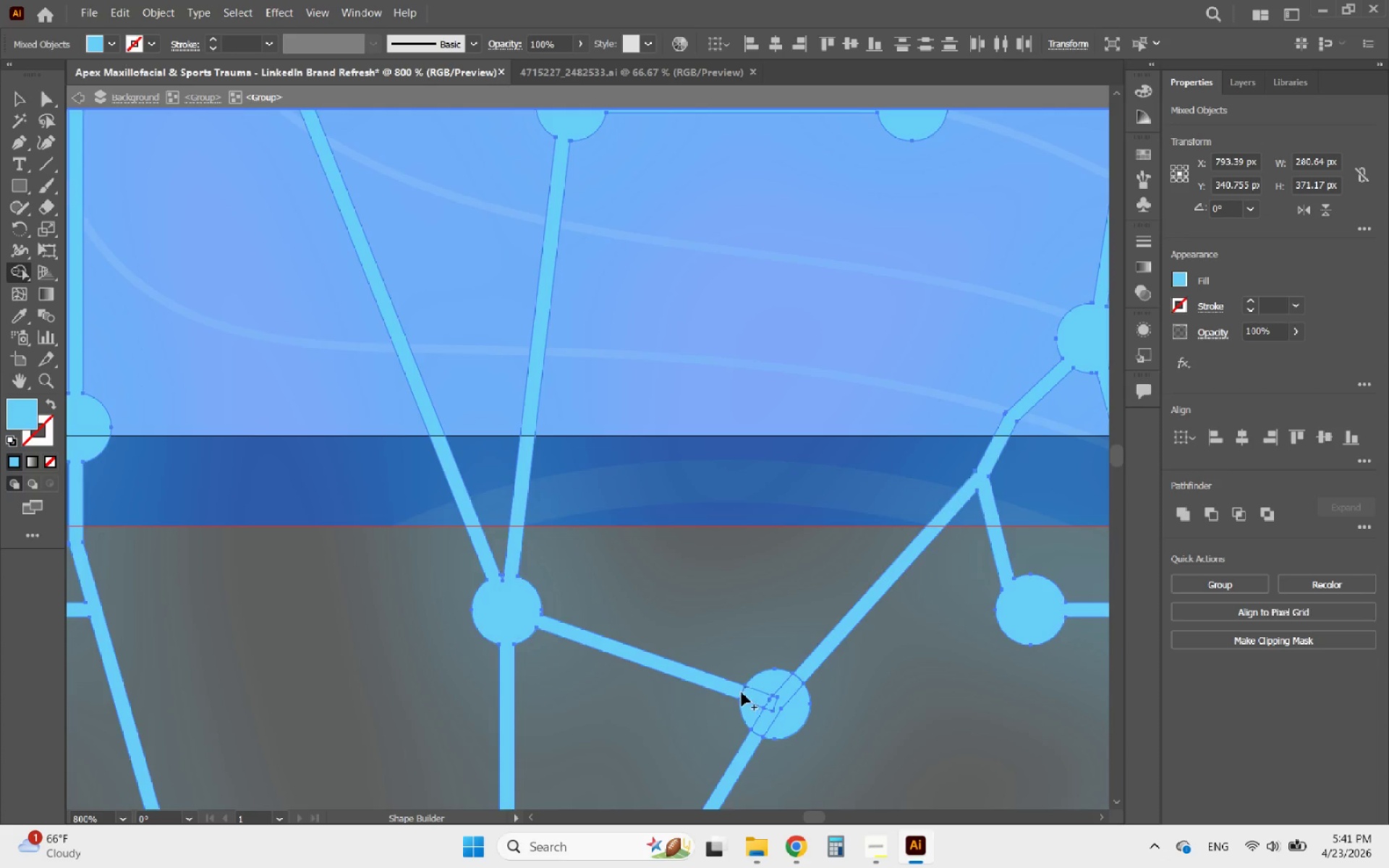 
left_click_drag(start_coordinate=[737, 692], to_coordinate=[789, 712])
 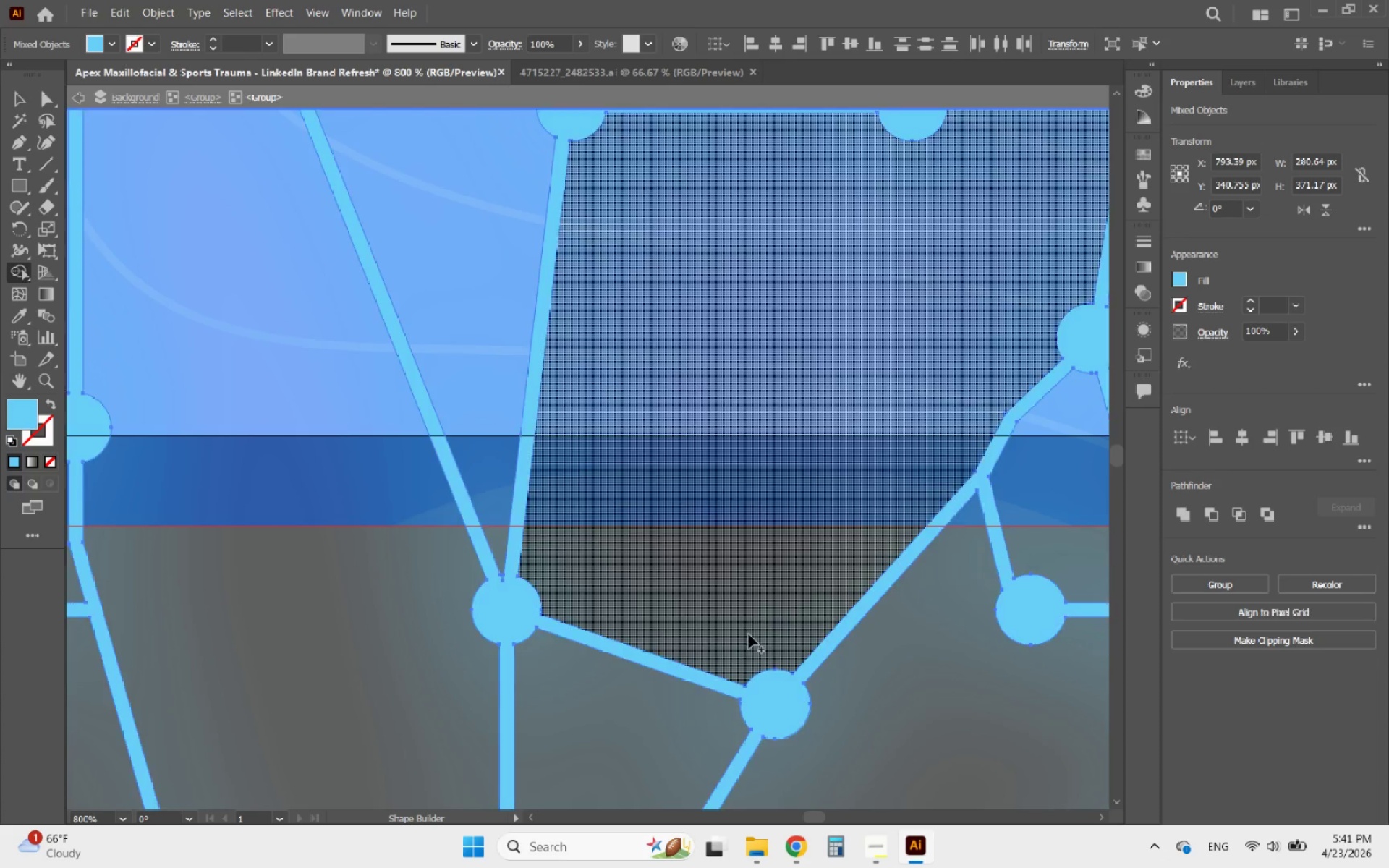 
hold_key(key=AltLeft, duration=16.75)
scroll: coordinate [655, 536], scroll_direction: down, amount: 4.0
 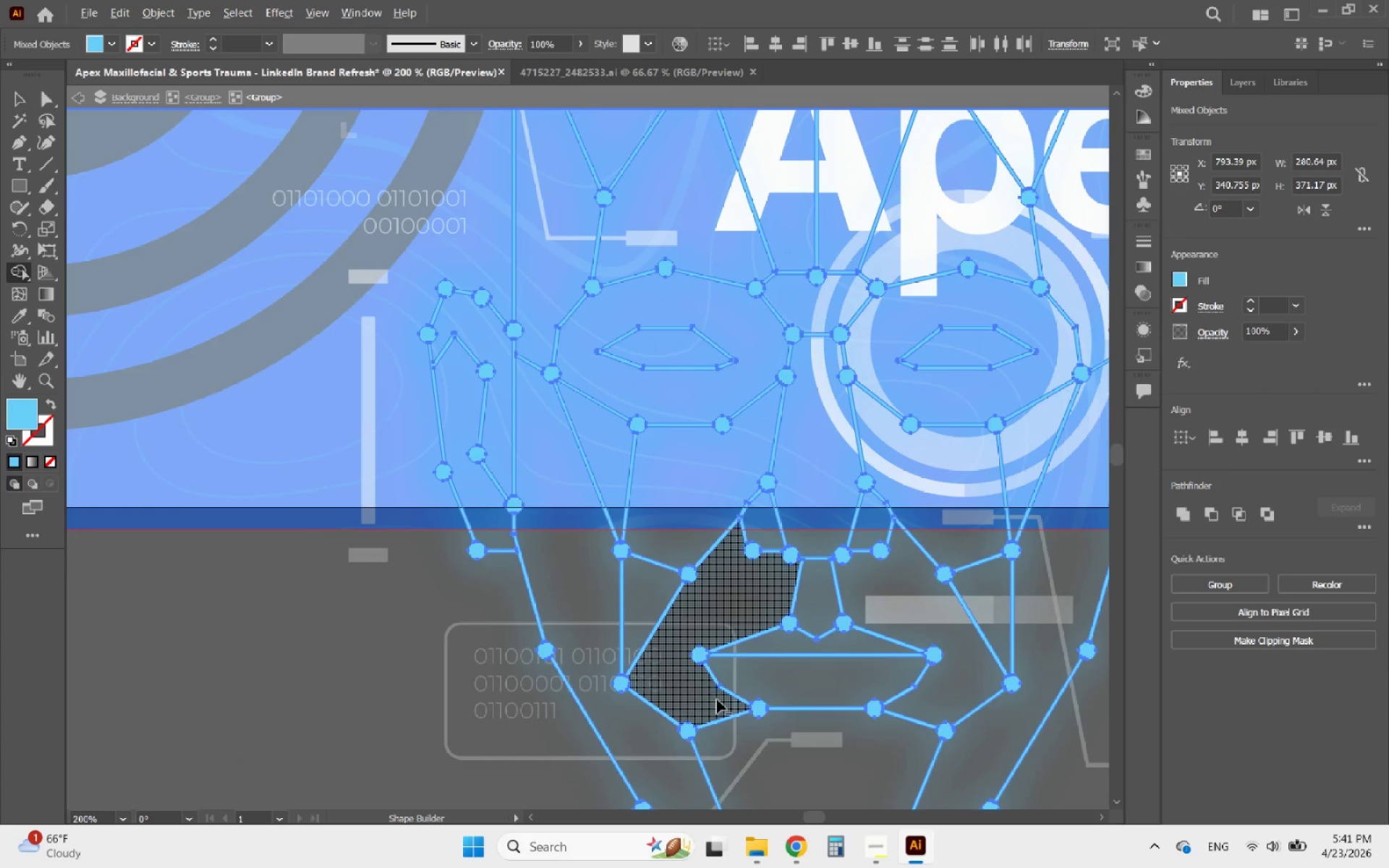 
scroll: coordinate [700, 571], scroll_direction: up, amount: 4.0
 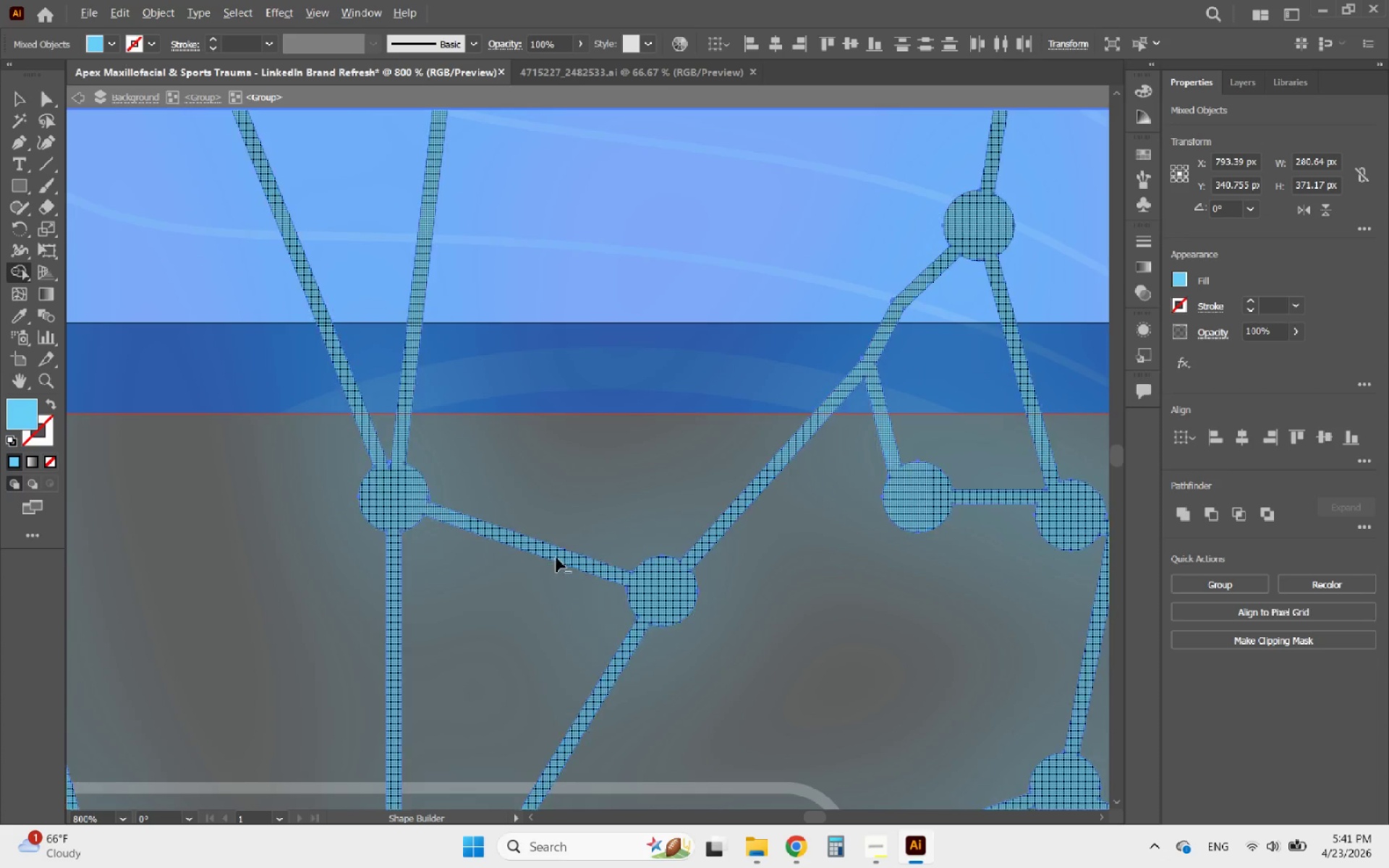 
scroll: coordinate [548, 558], scroll_direction: down, amount: 4.0
 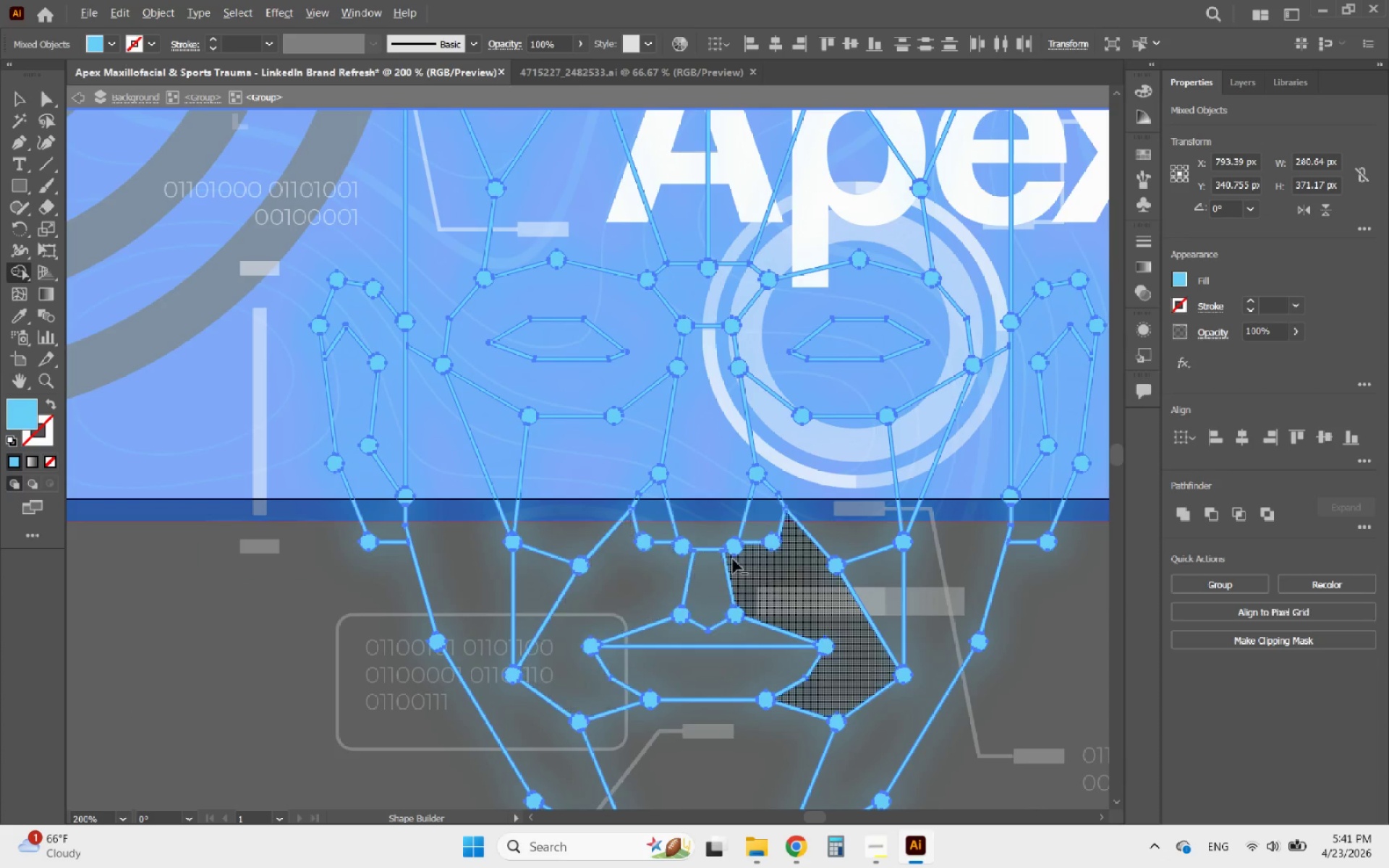 
scroll: coordinate [667, 580], scroll_direction: none, amount: 0.0
 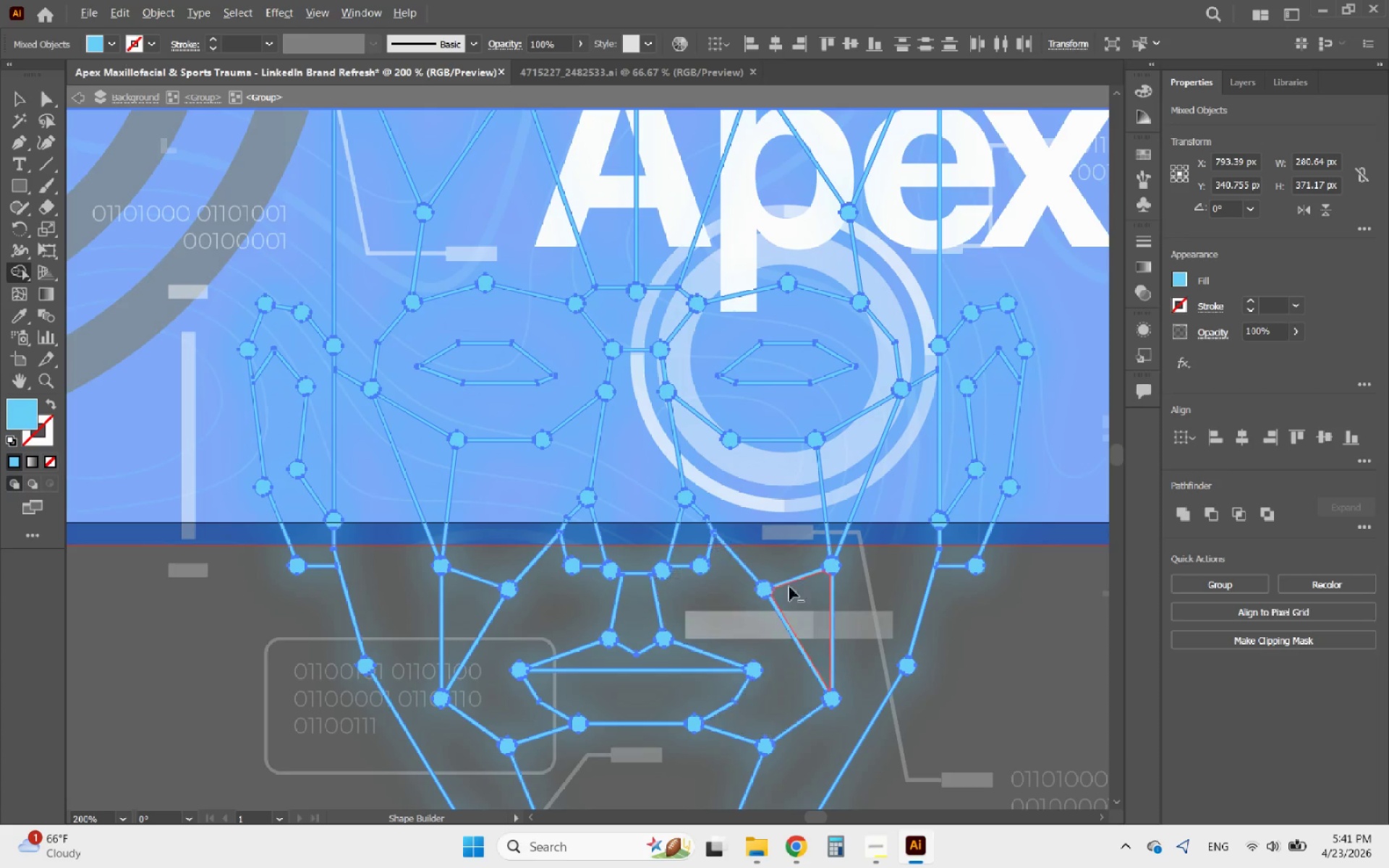 
scroll: coordinate [825, 580], scroll_direction: up, amount: 2.0
 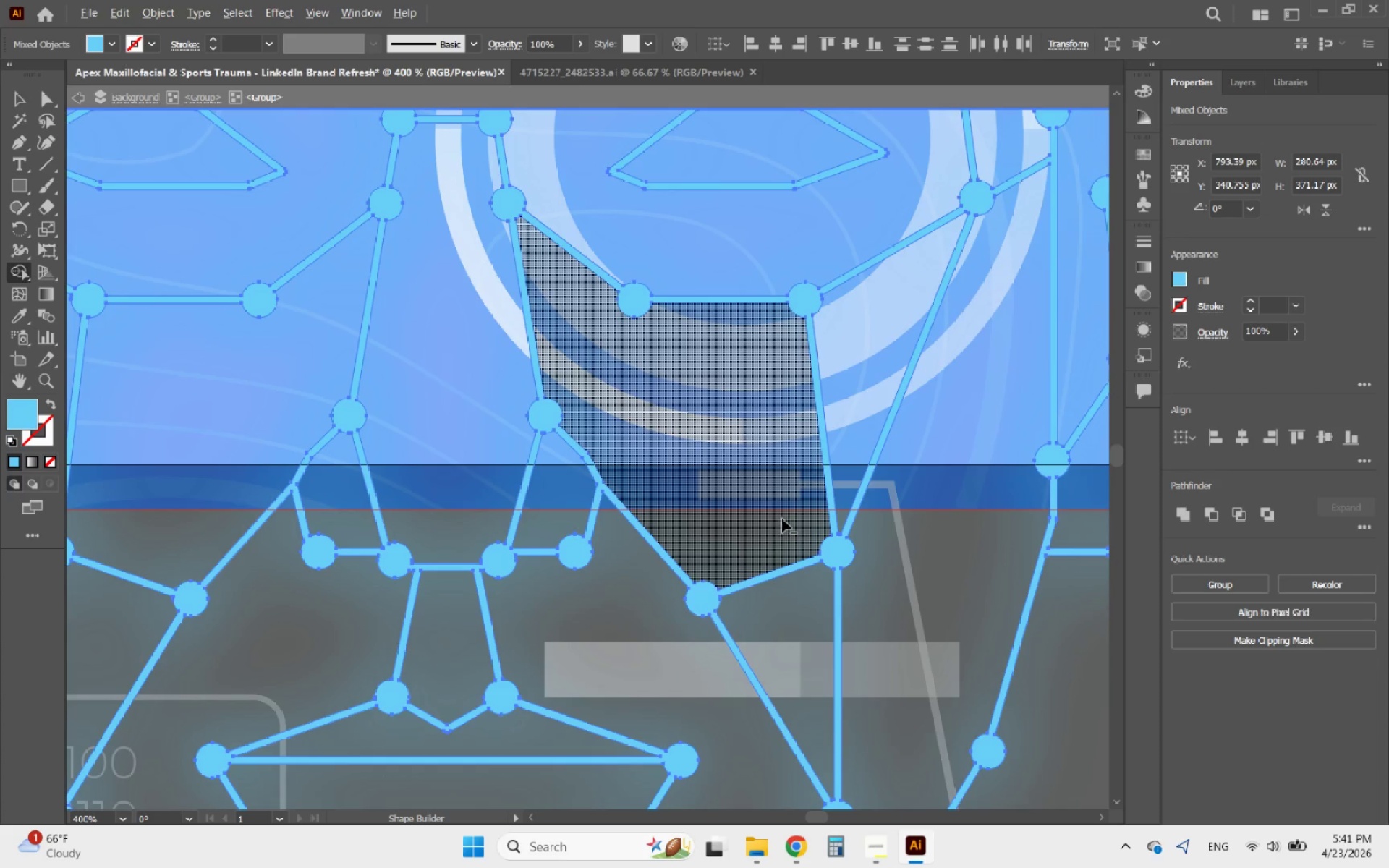 
scroll: coordinate [668, 749], scroll_direction: none, amount: 0.0
 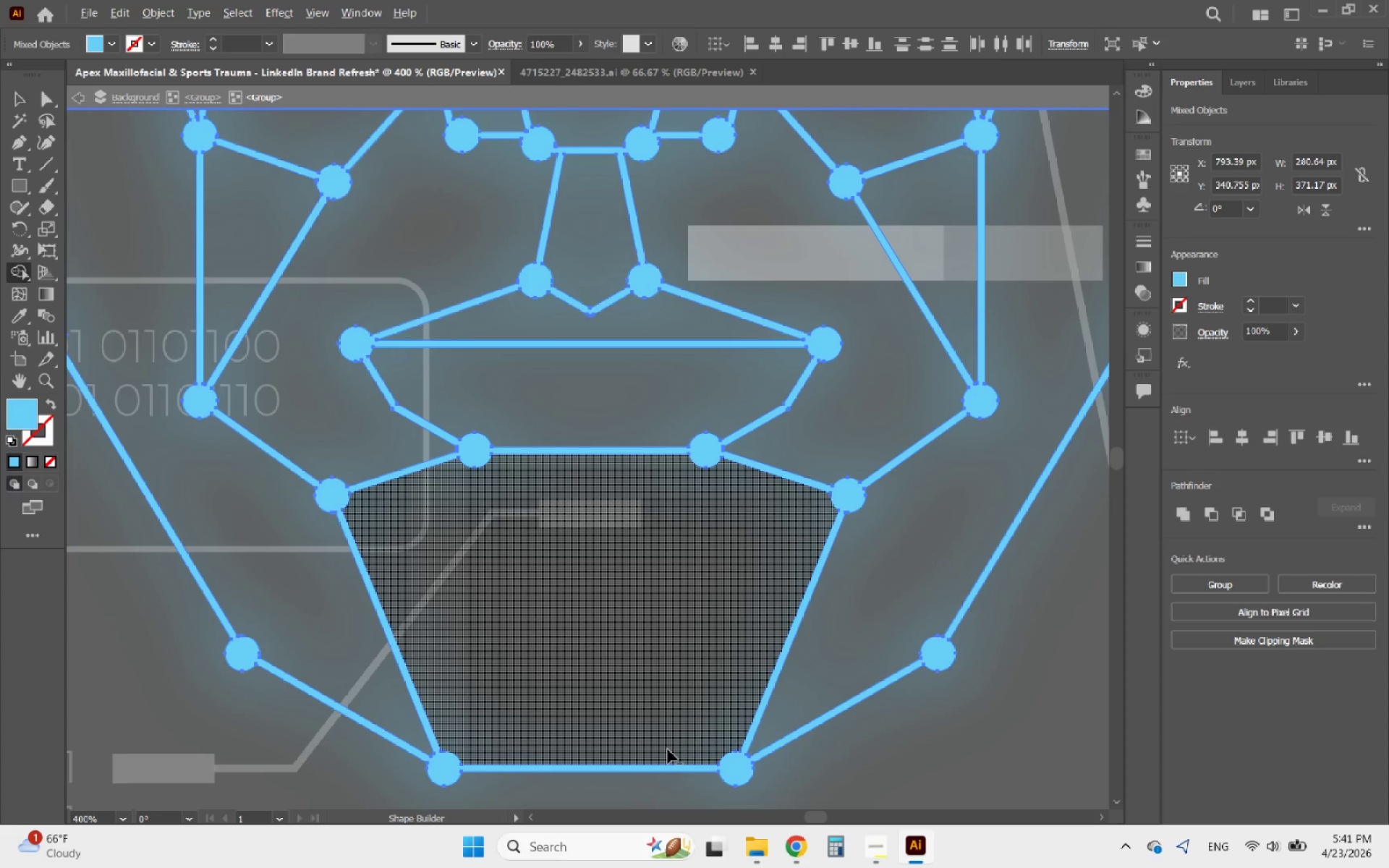 
scroll: coordinate [658, 752], scroll_direction: down, amount: 3.0
 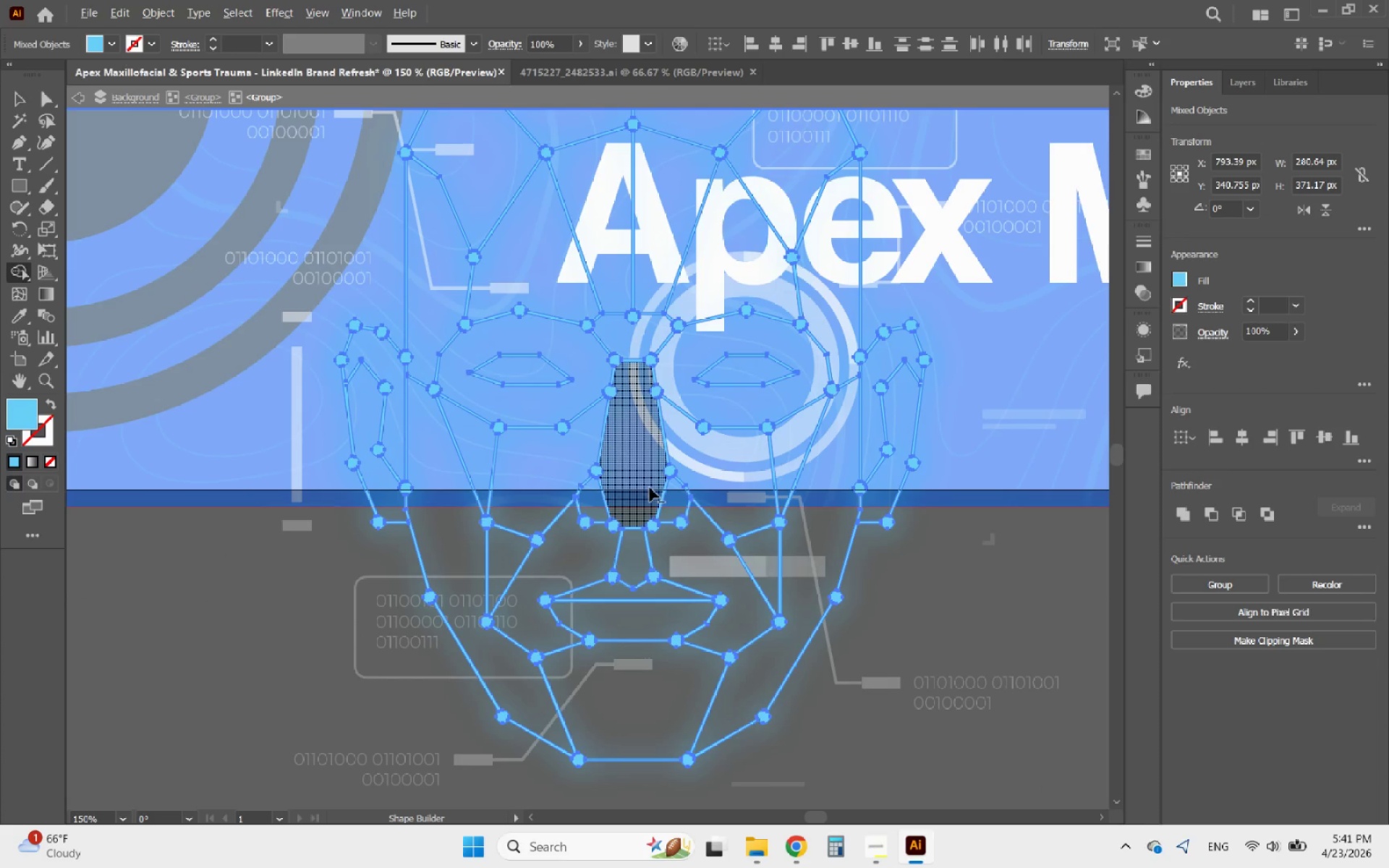 
scroll: coordinate [619, 467], scroll_direction: up, amount: 3.0
 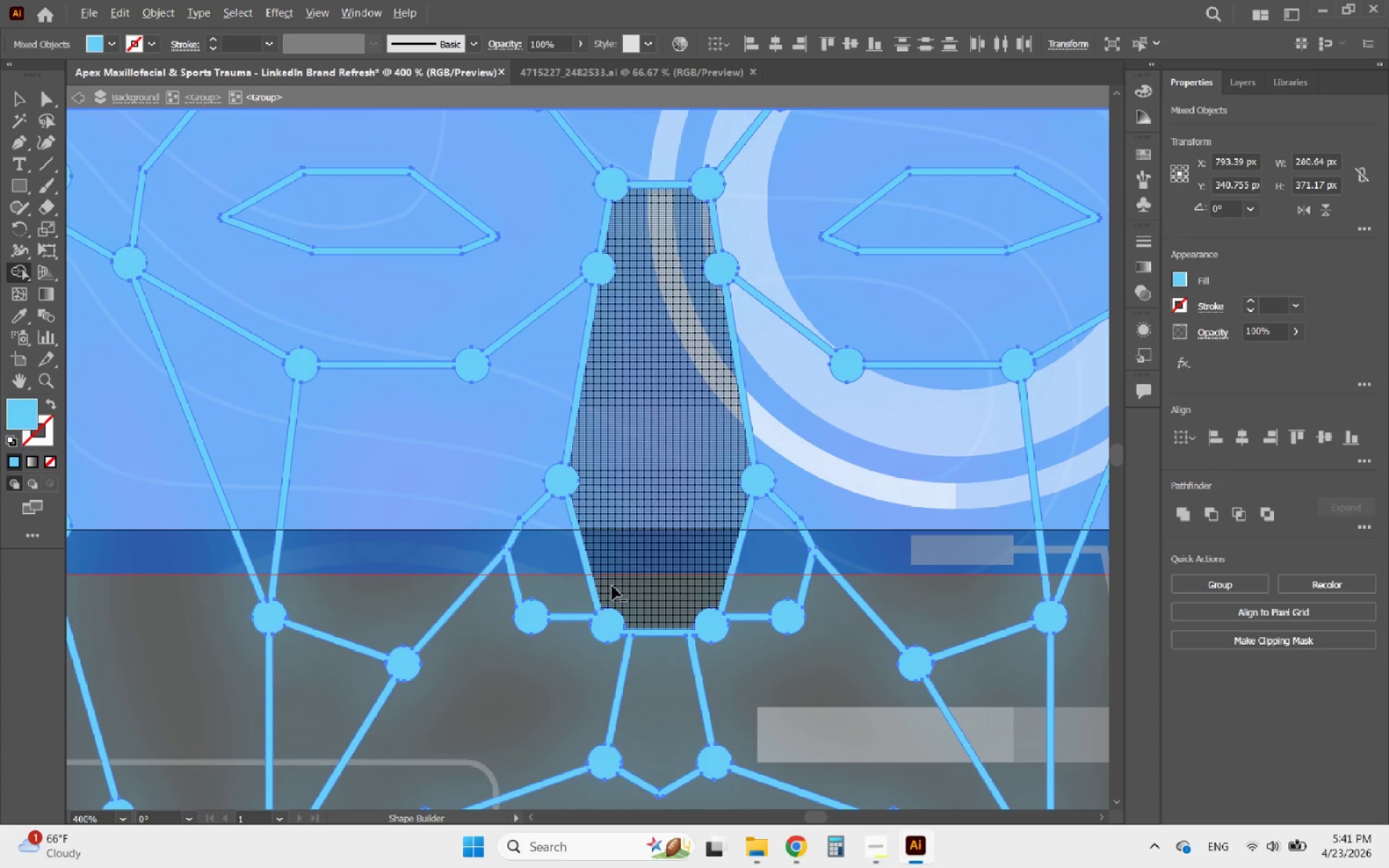 
scroll: coordinate [563, 606], scroll_direction: down, amount: 2.0
 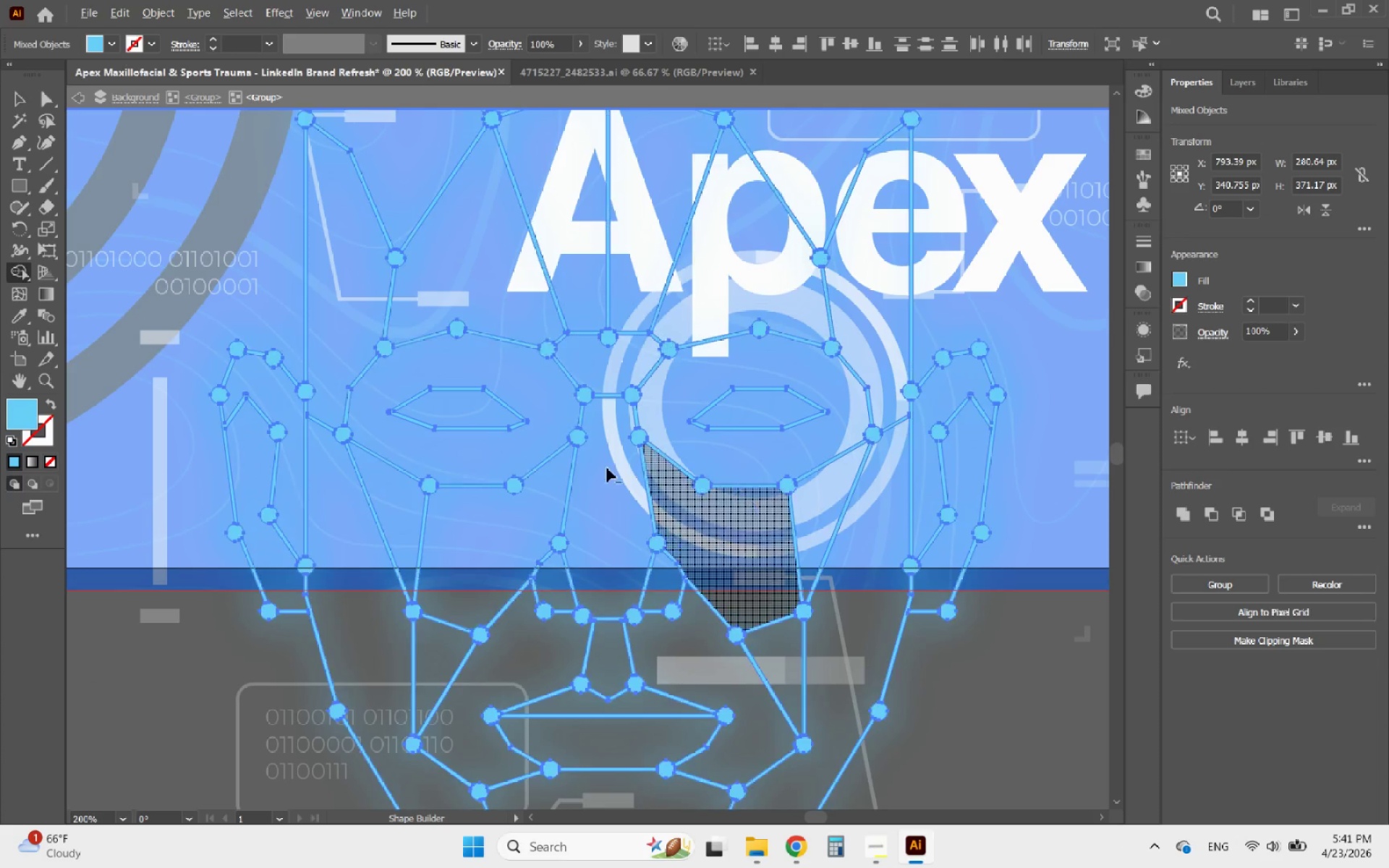 
scroll: coordinate [345, 407], scroll_direction: up, amount: 1.0
 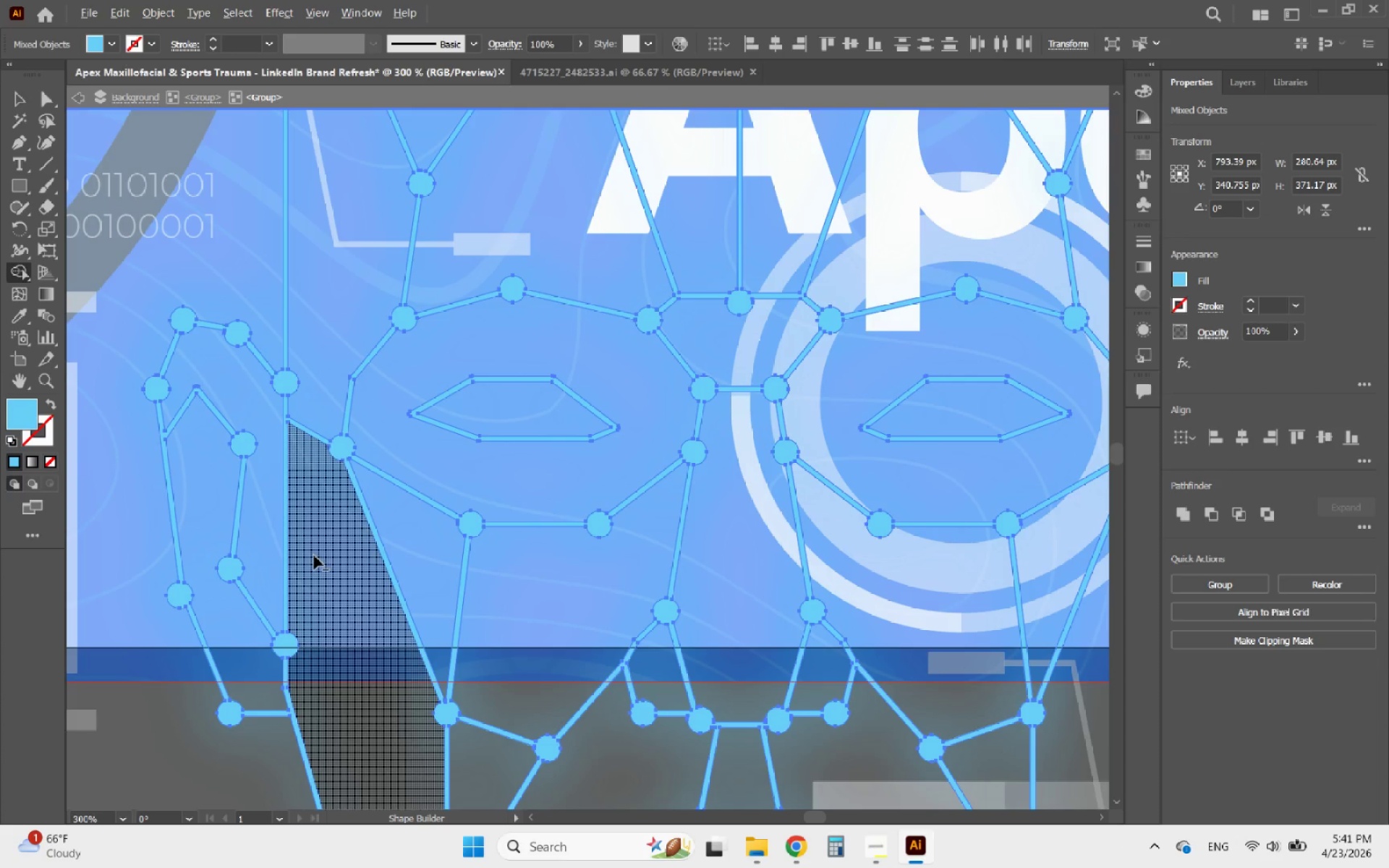 
scroll: coordinate [314, 556], scroll_direction: down, amount: 1.0
 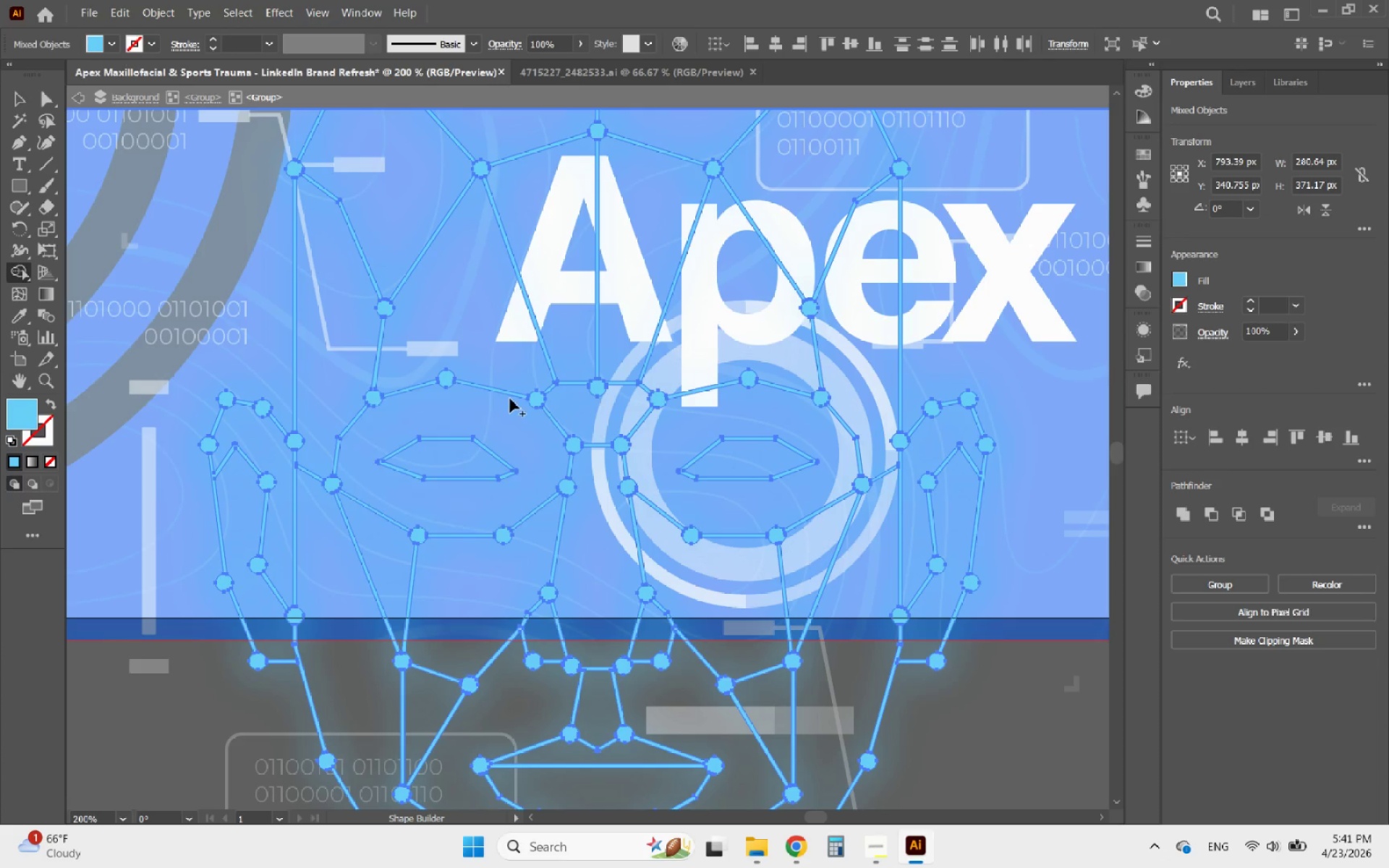 
scroll: coordinate [508, 468], scroll_direction: up, amount: 13.0
 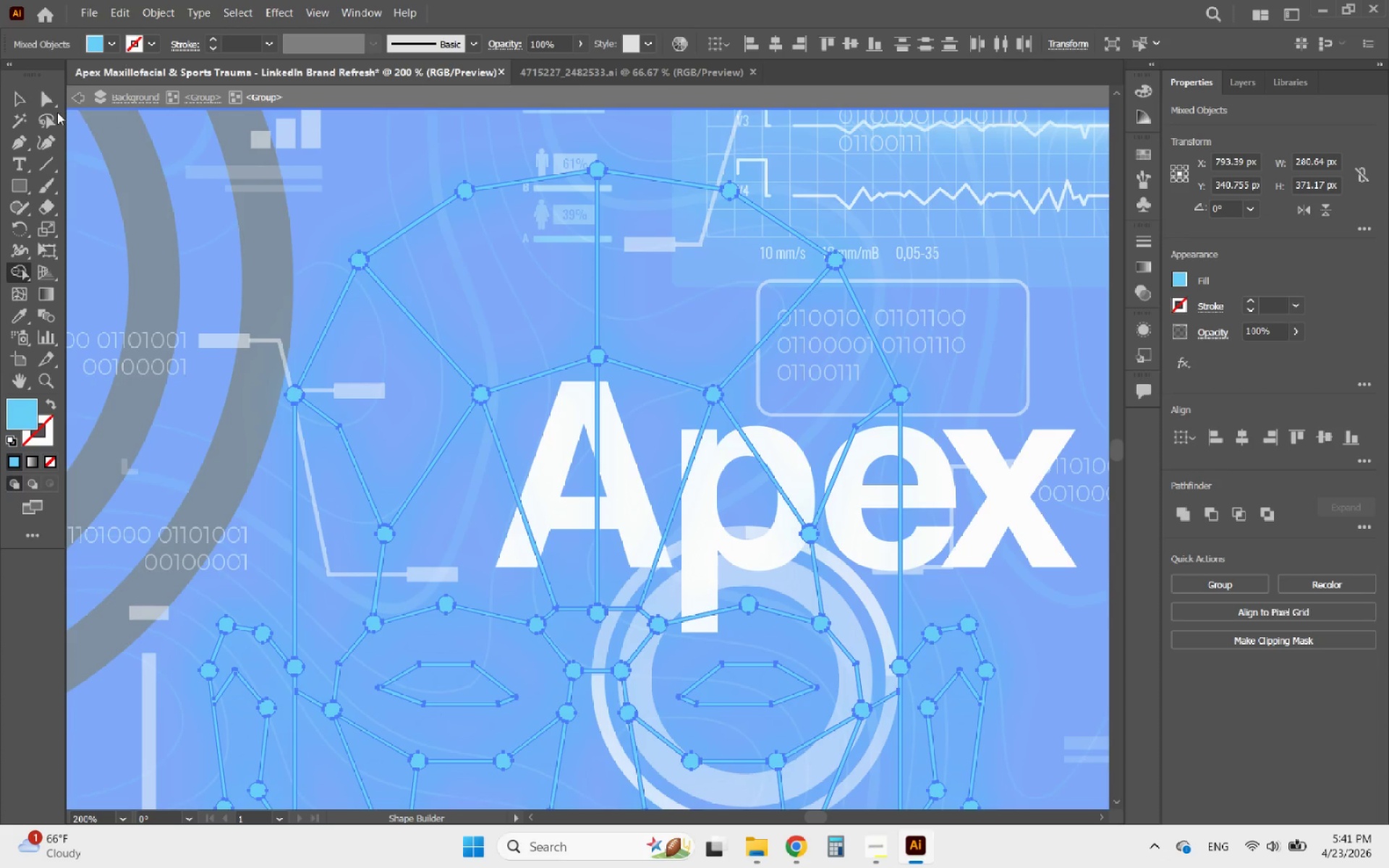 
left_click([16, 98])
 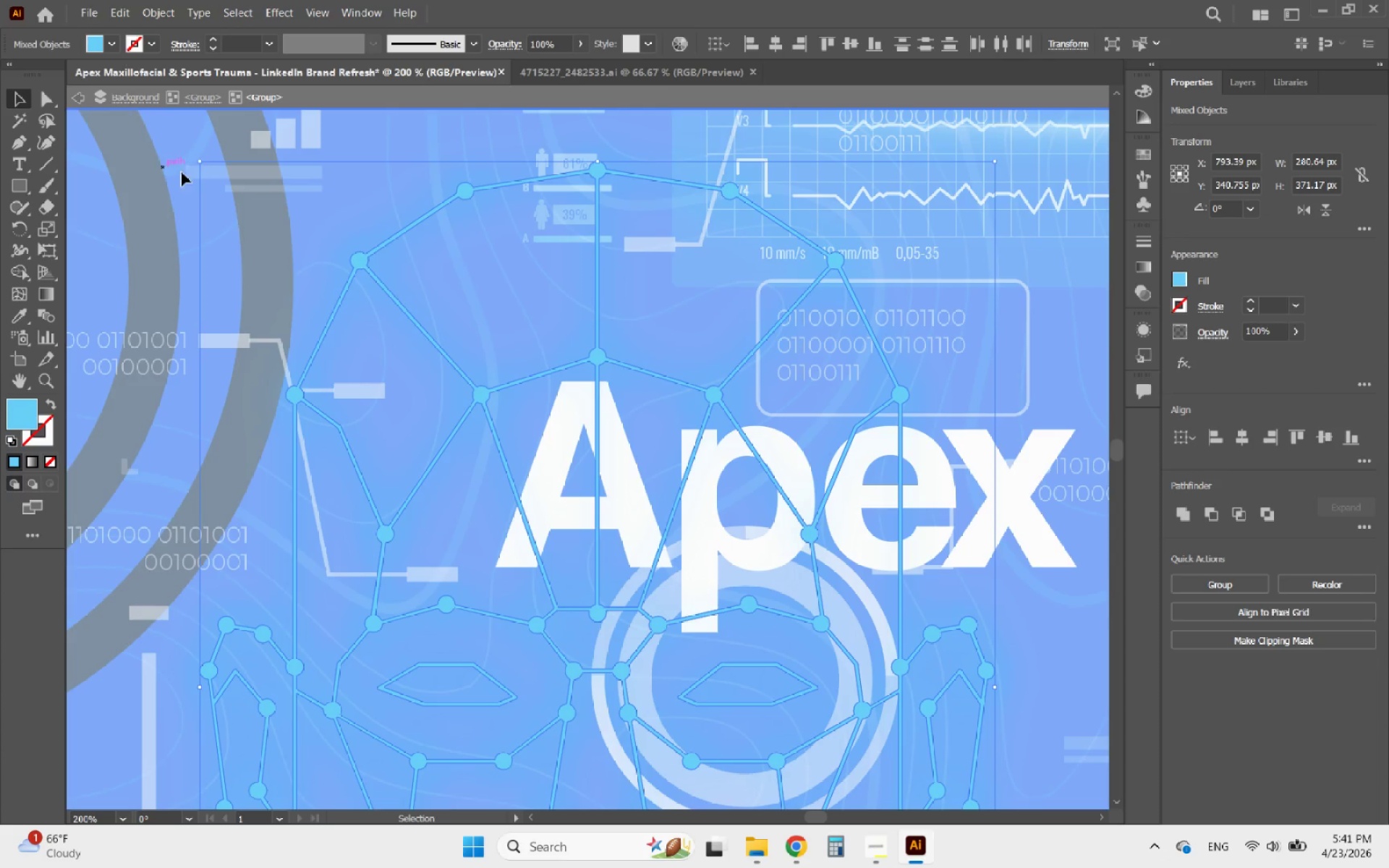 
hold_key(key=AltLeft, duration=0.61)
scroll: coordinate [418, 328], scroll_direction: down, amount: 4.0
 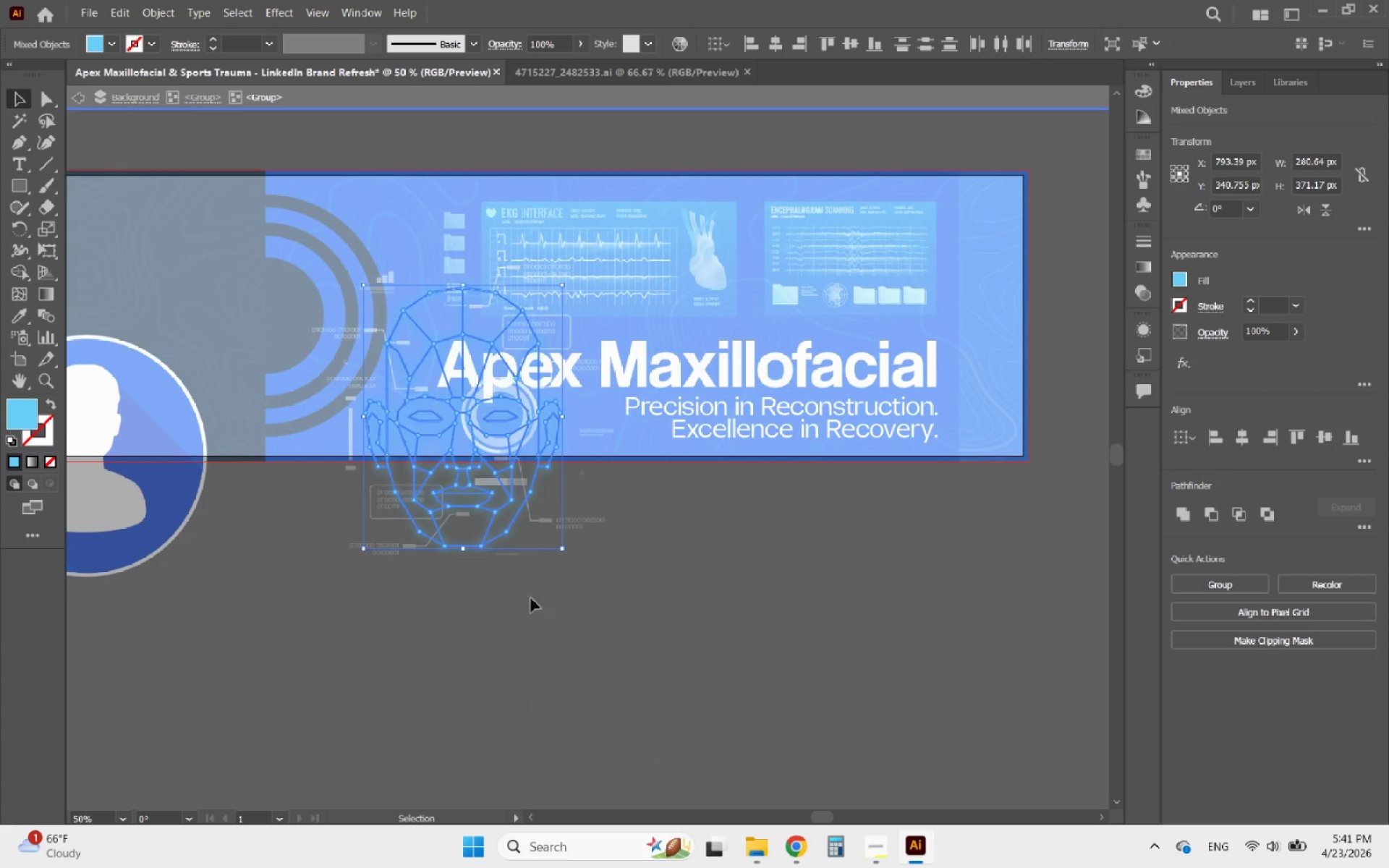 
left_click([531, 605])
 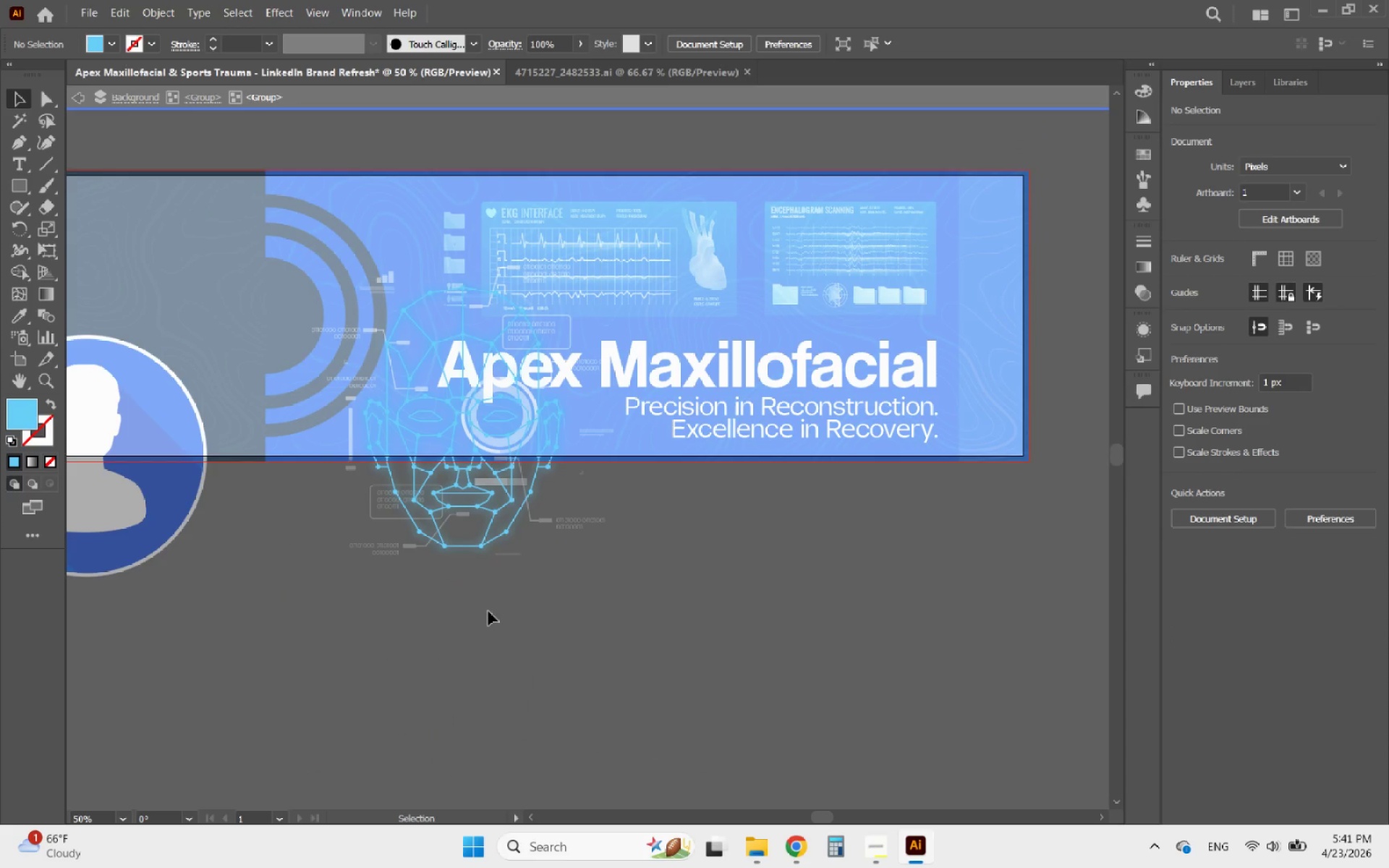 
double_click([485, 611])
 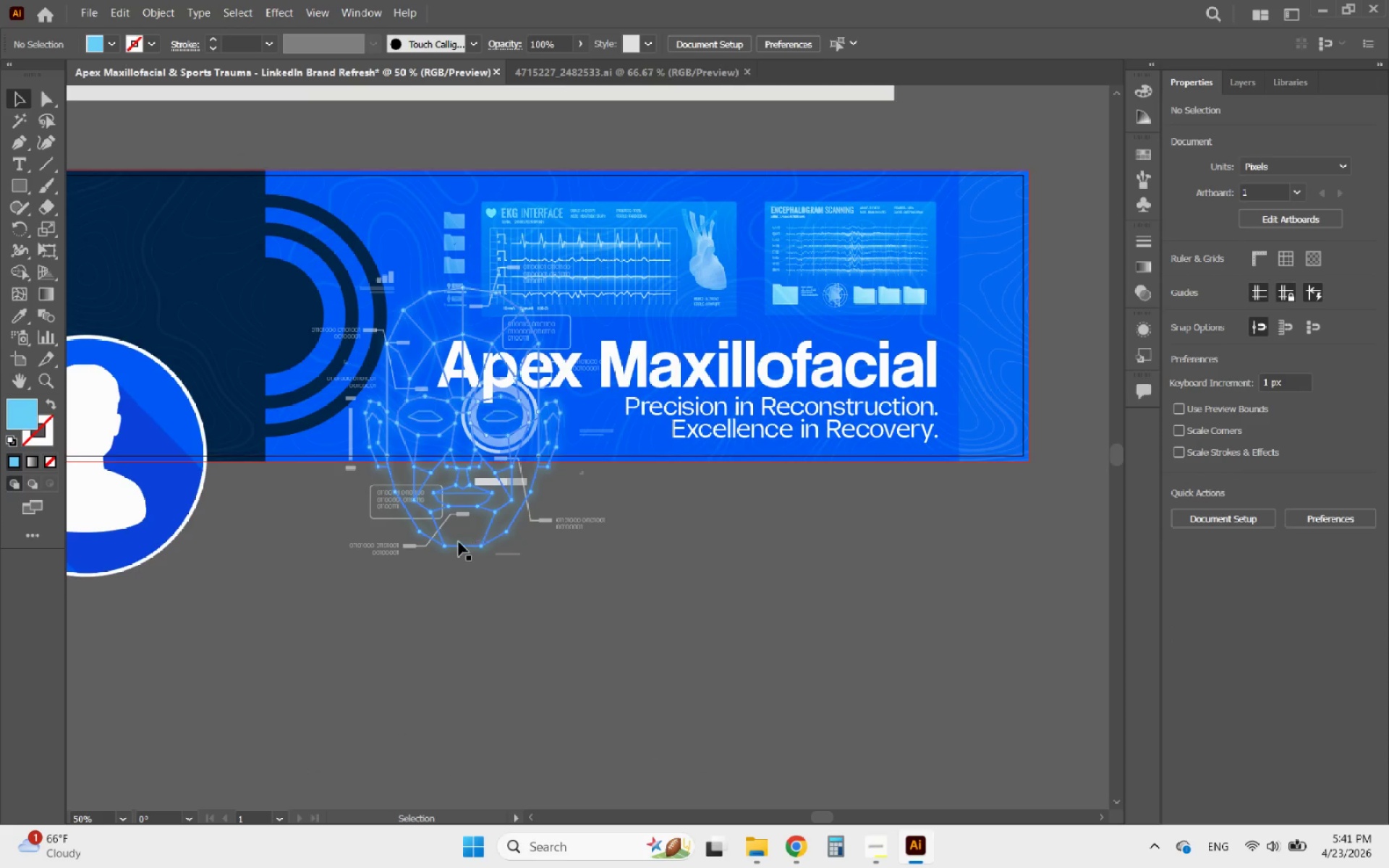 
left_click([459, 542])
 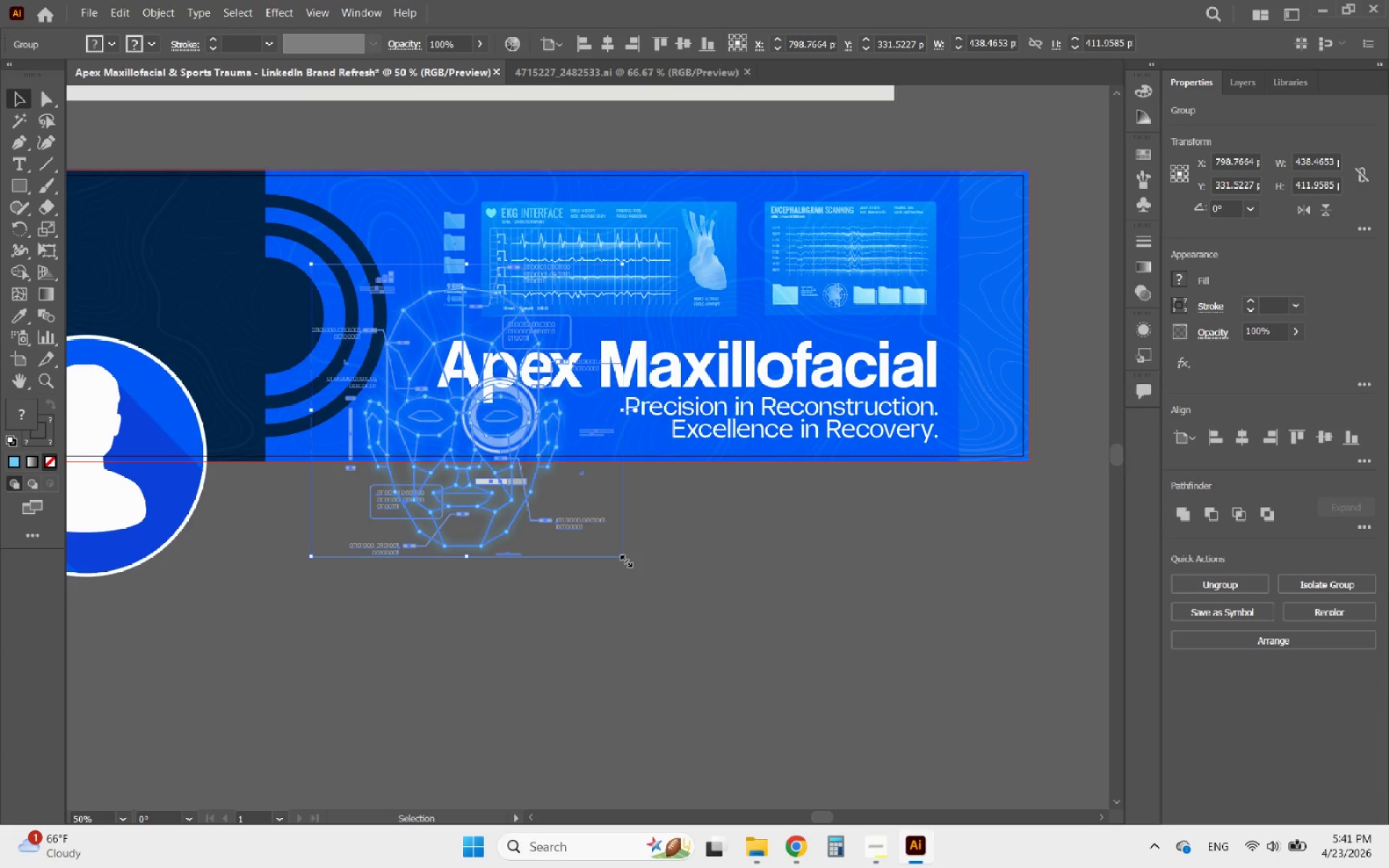 
hold_key(key=ShiftLeft, duration=1.72)
left_click_drag(start_coordinate=[624, 559], to_coordinate=[435, 393])
 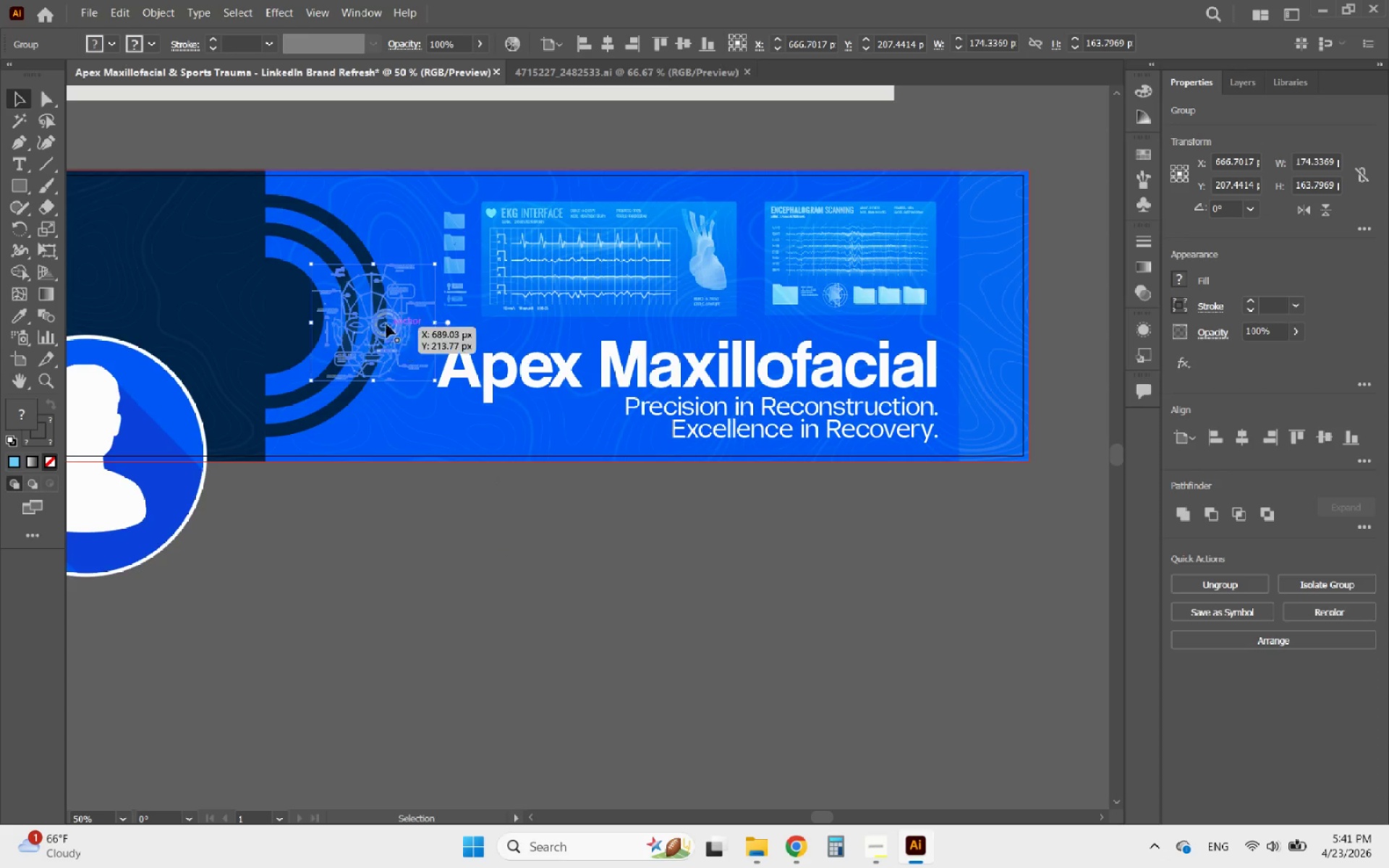 
hold_key(key=AltLeft, duration=0.52)
scroll: coordinate [336, 262], scroll_direction: up, amount: 3.0
 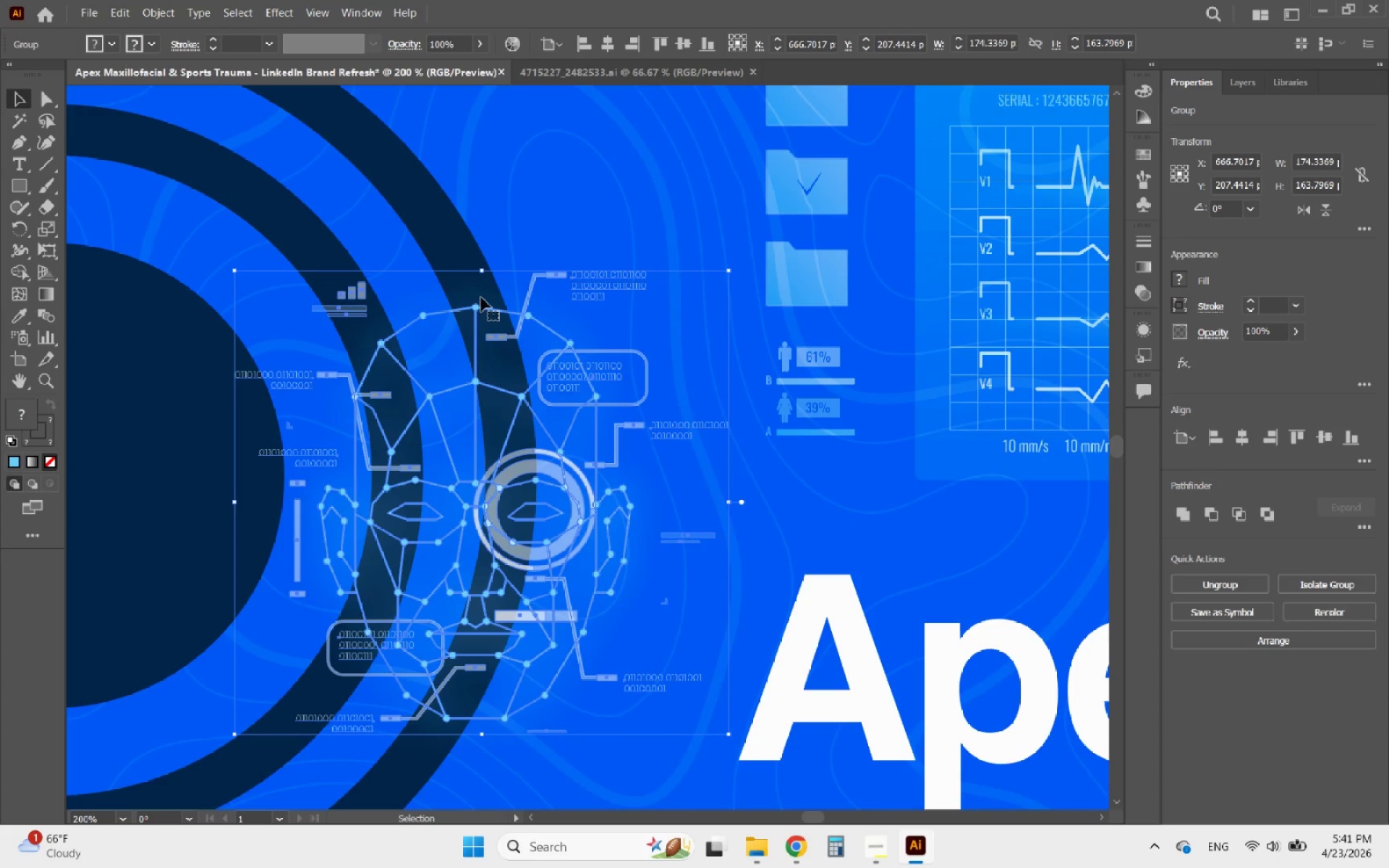 
key(Control+ControlLeft)
 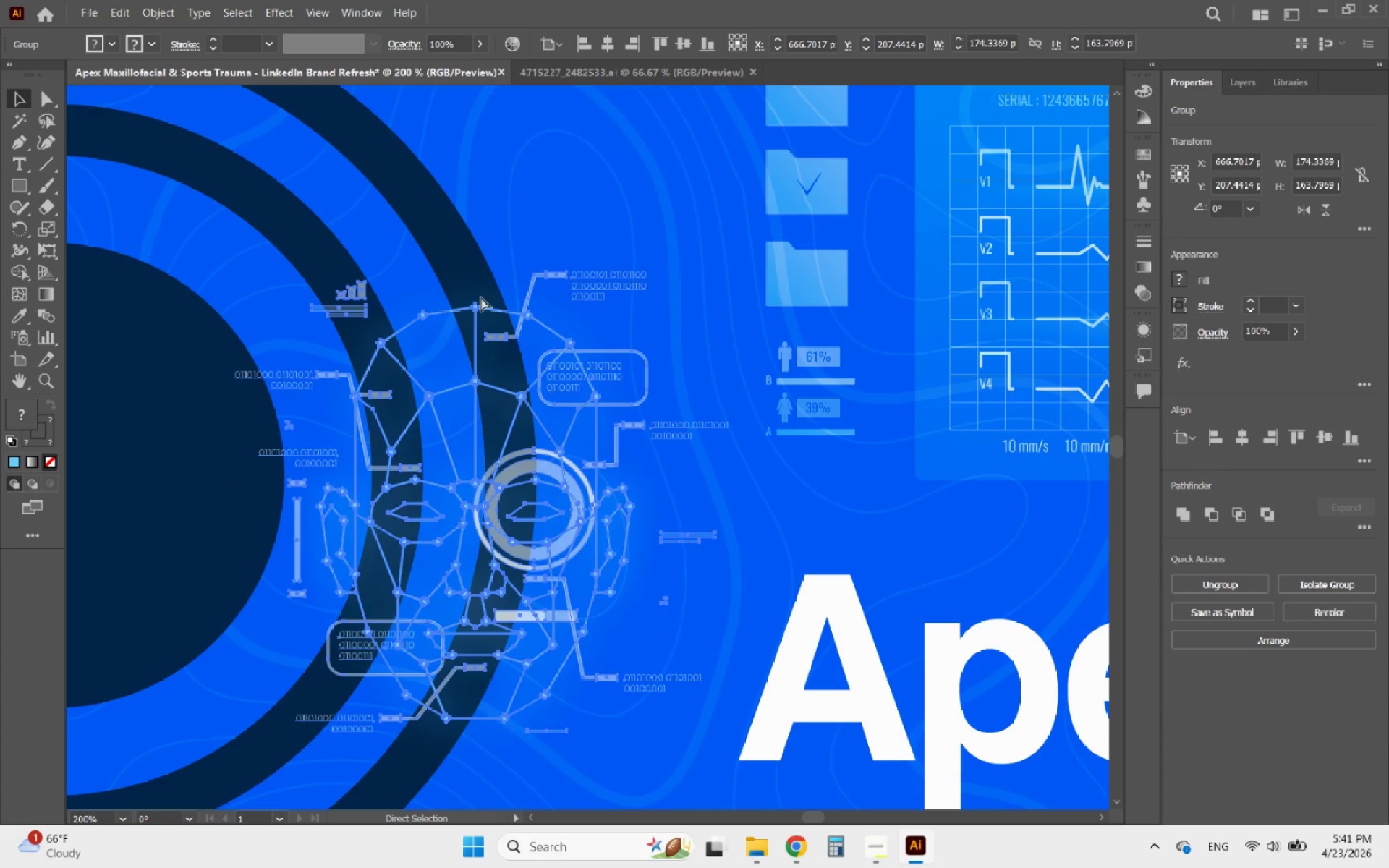 
key(Control+Z)
 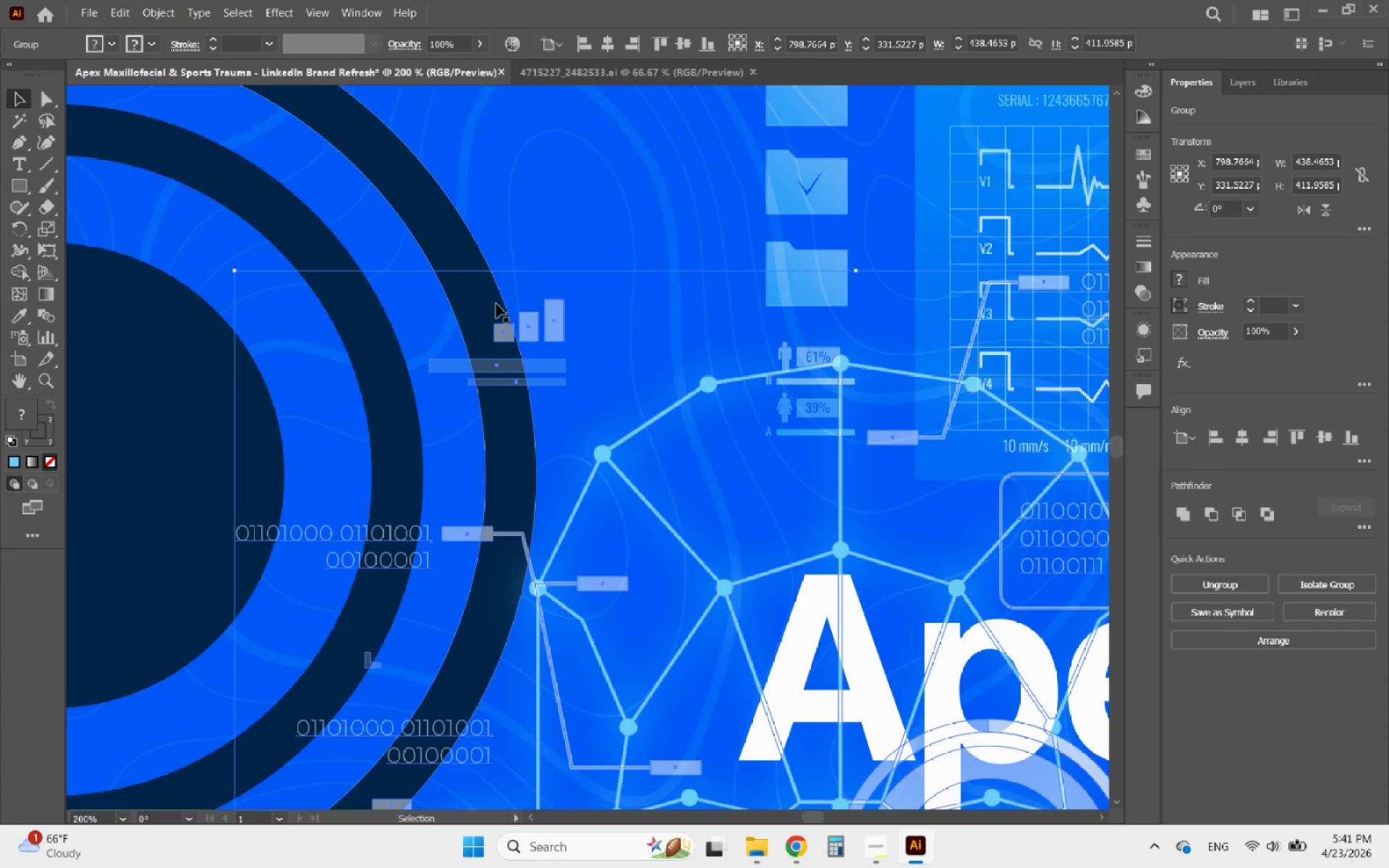 
hold_key(key=AltLeft, duration=0.41)
scroll: coordinate [496, 304], scroll_direction: down, amount: 3.0
 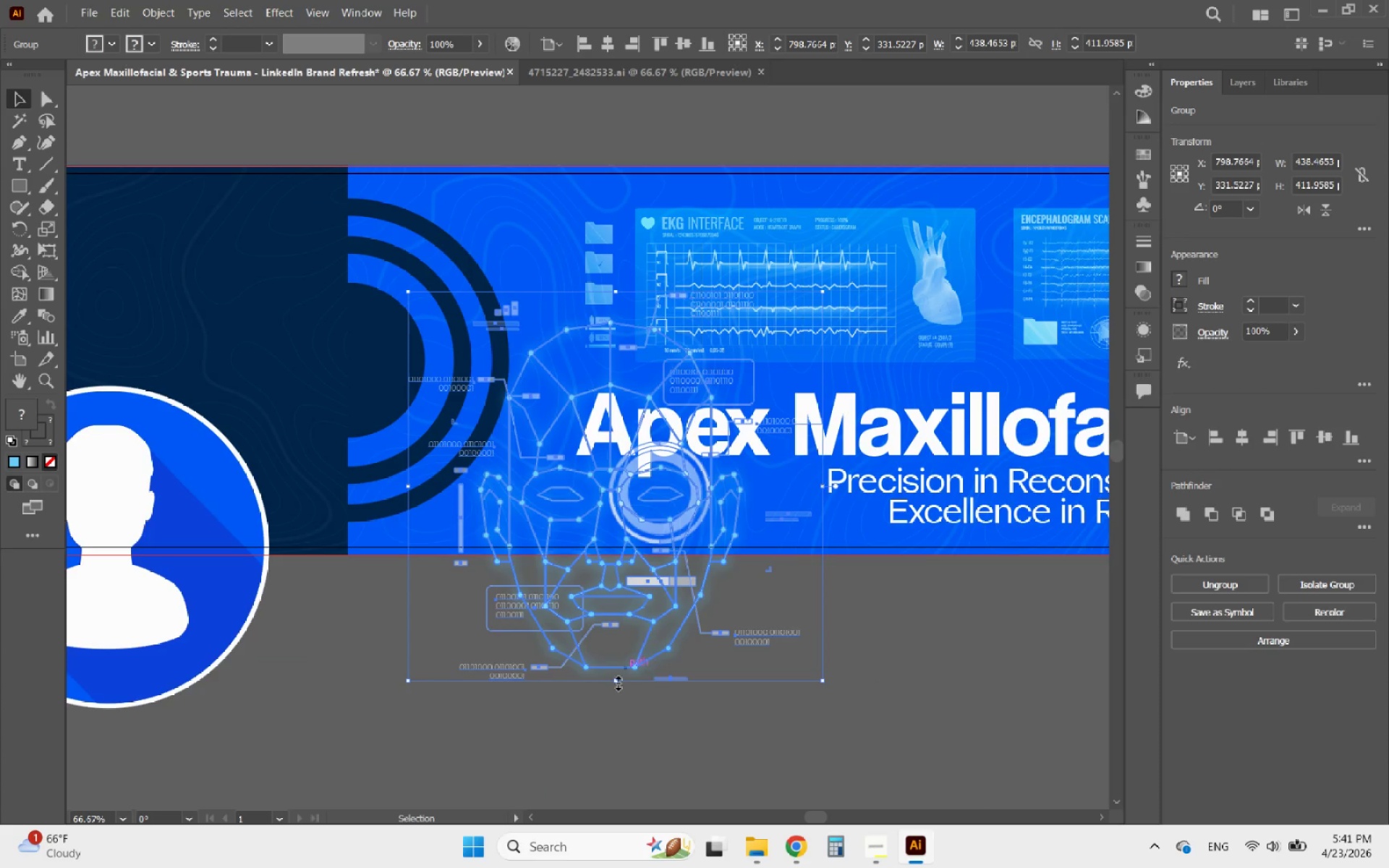 
left_click([591, 710])
 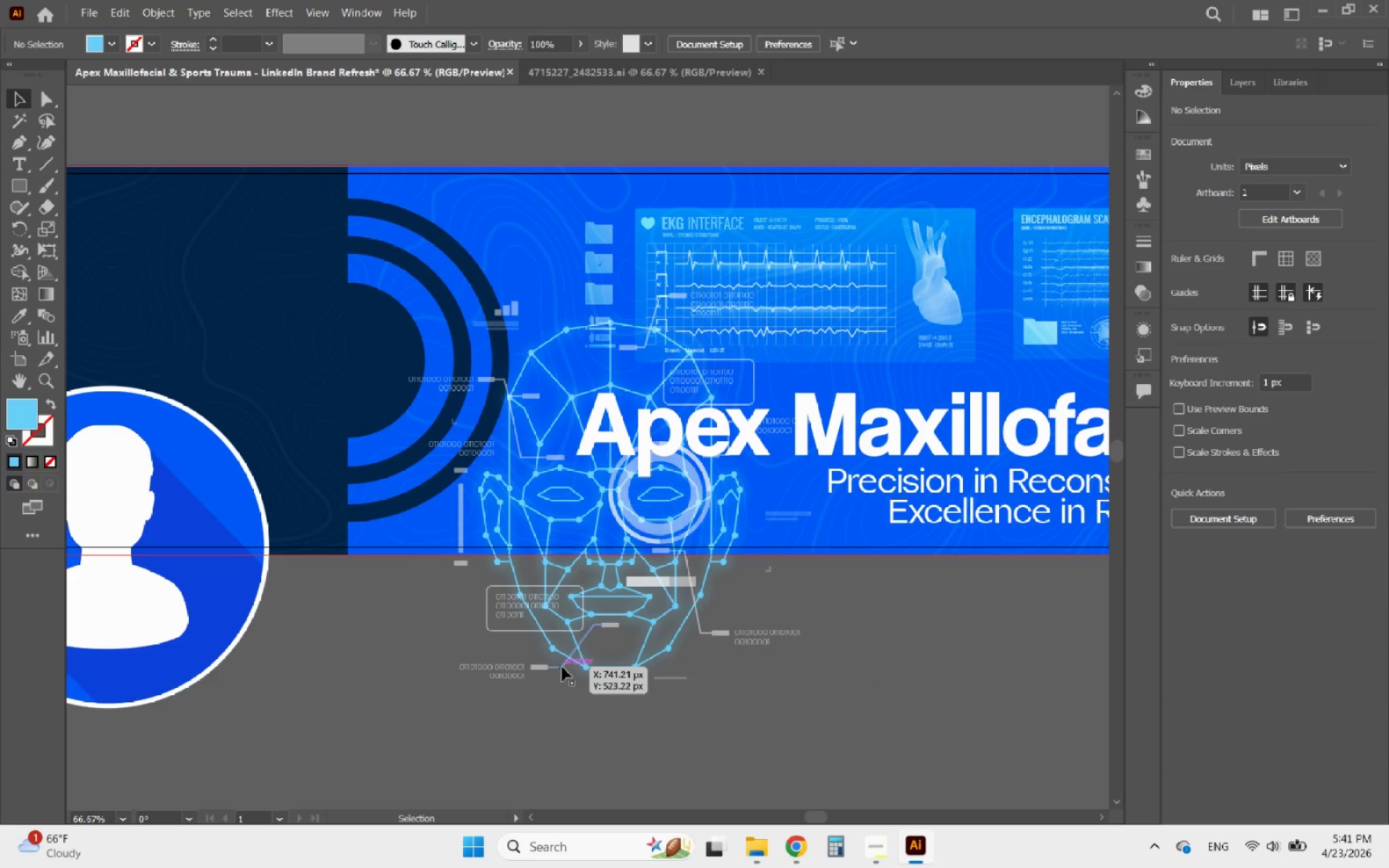 
double_click([561, 667])
 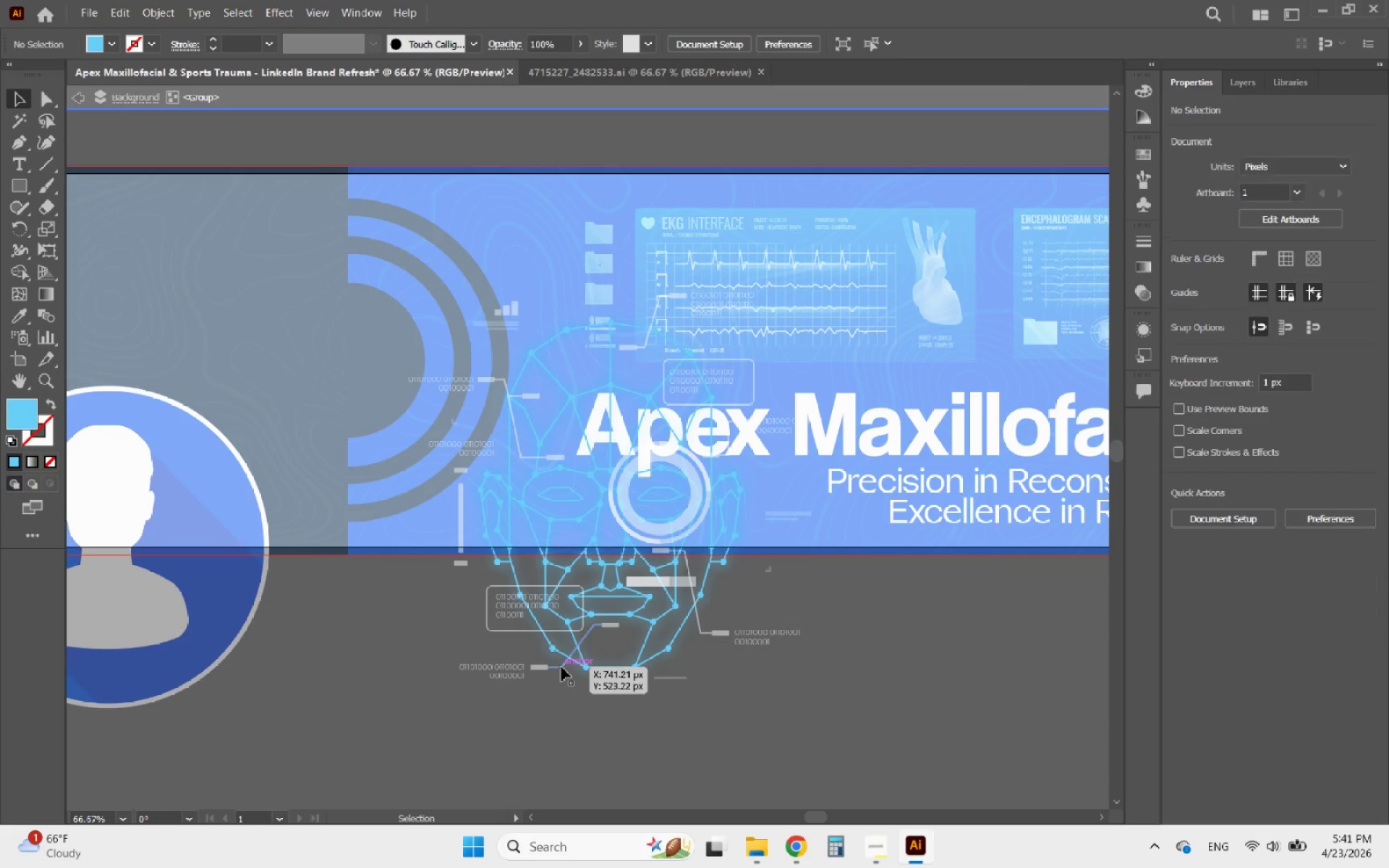 
triple_click([561, 667])
 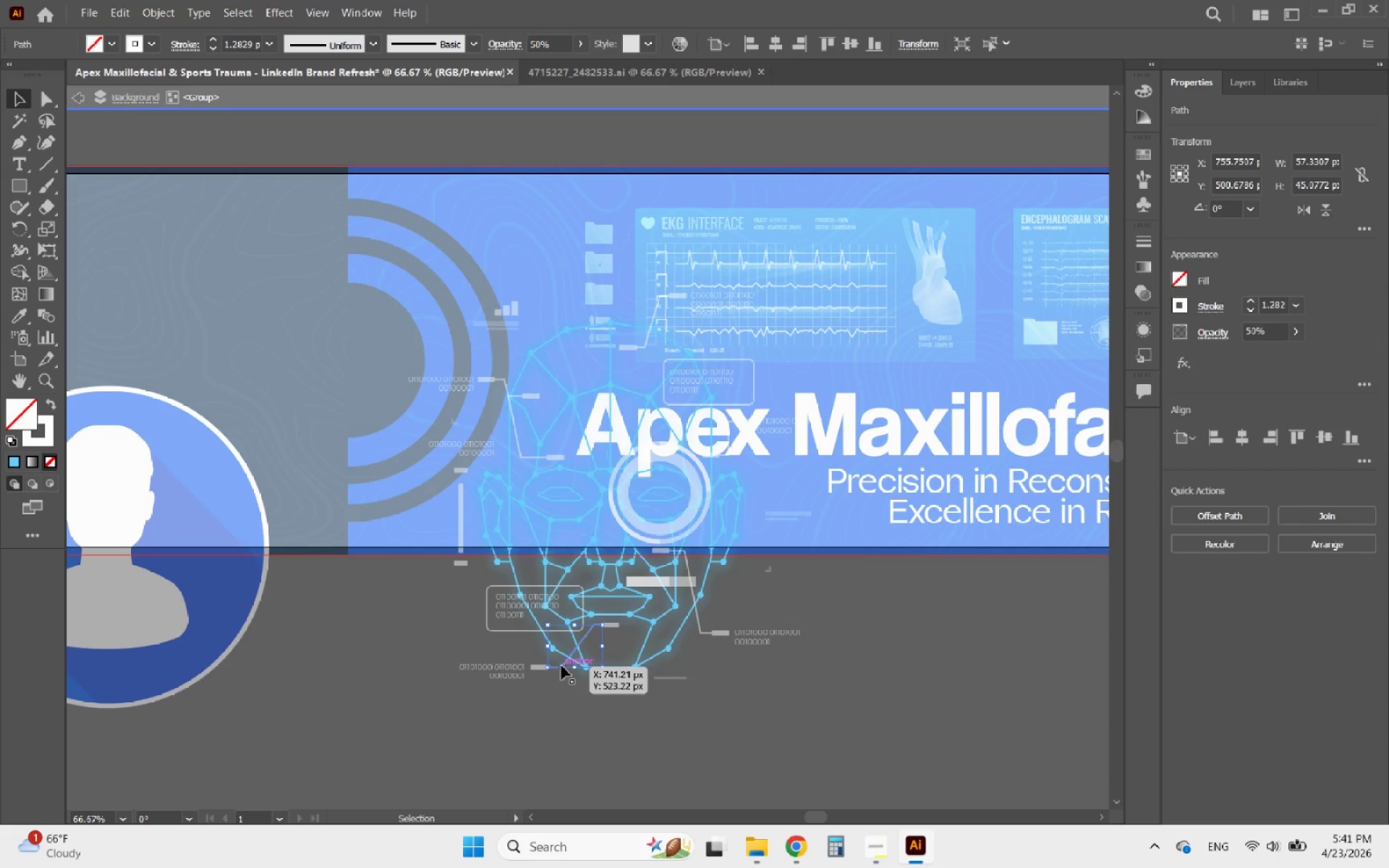 
hold_key(key=ShiftLeft, duration=9.72)
left_click([509, 629])
 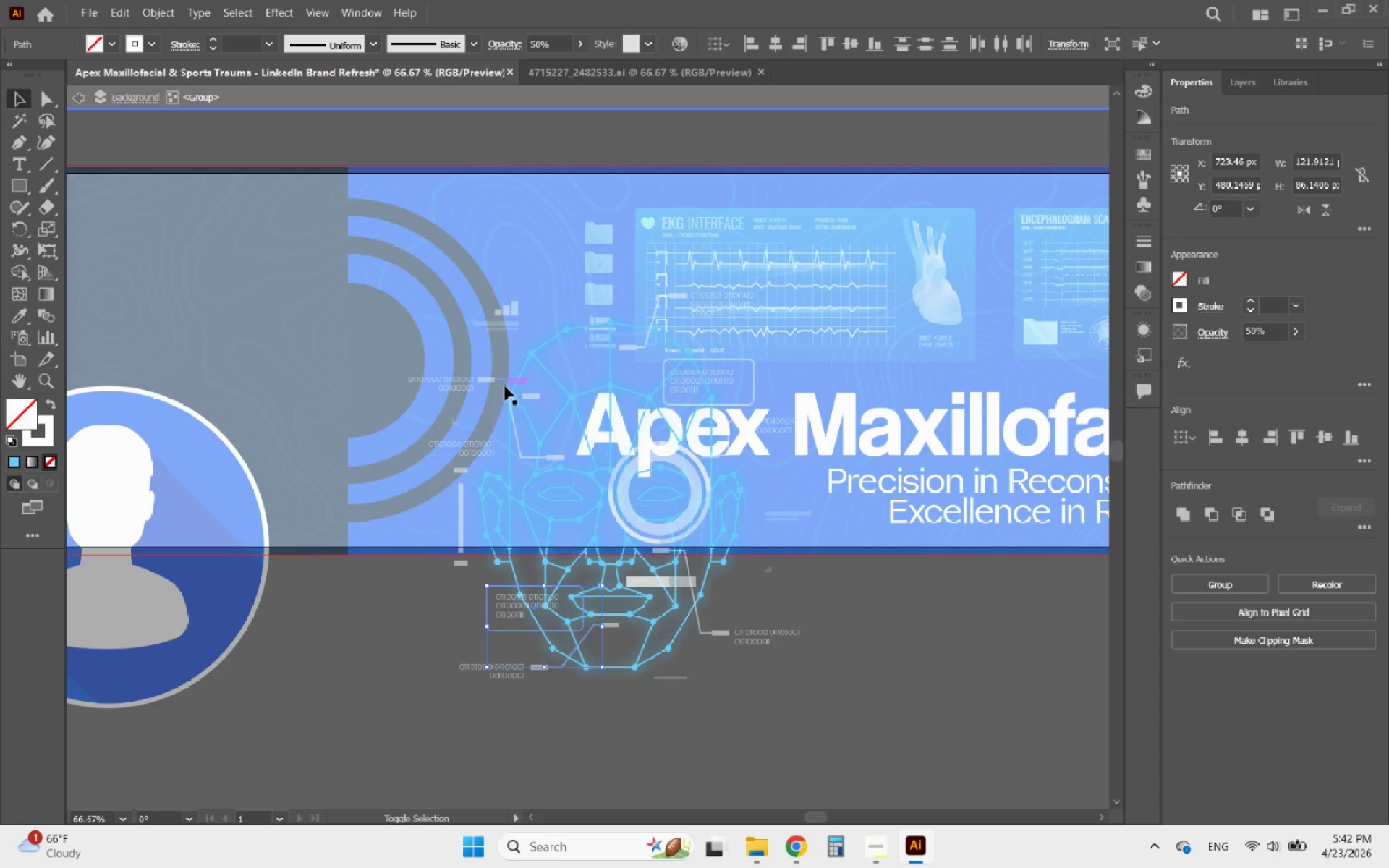 
left_click([504, 382])
 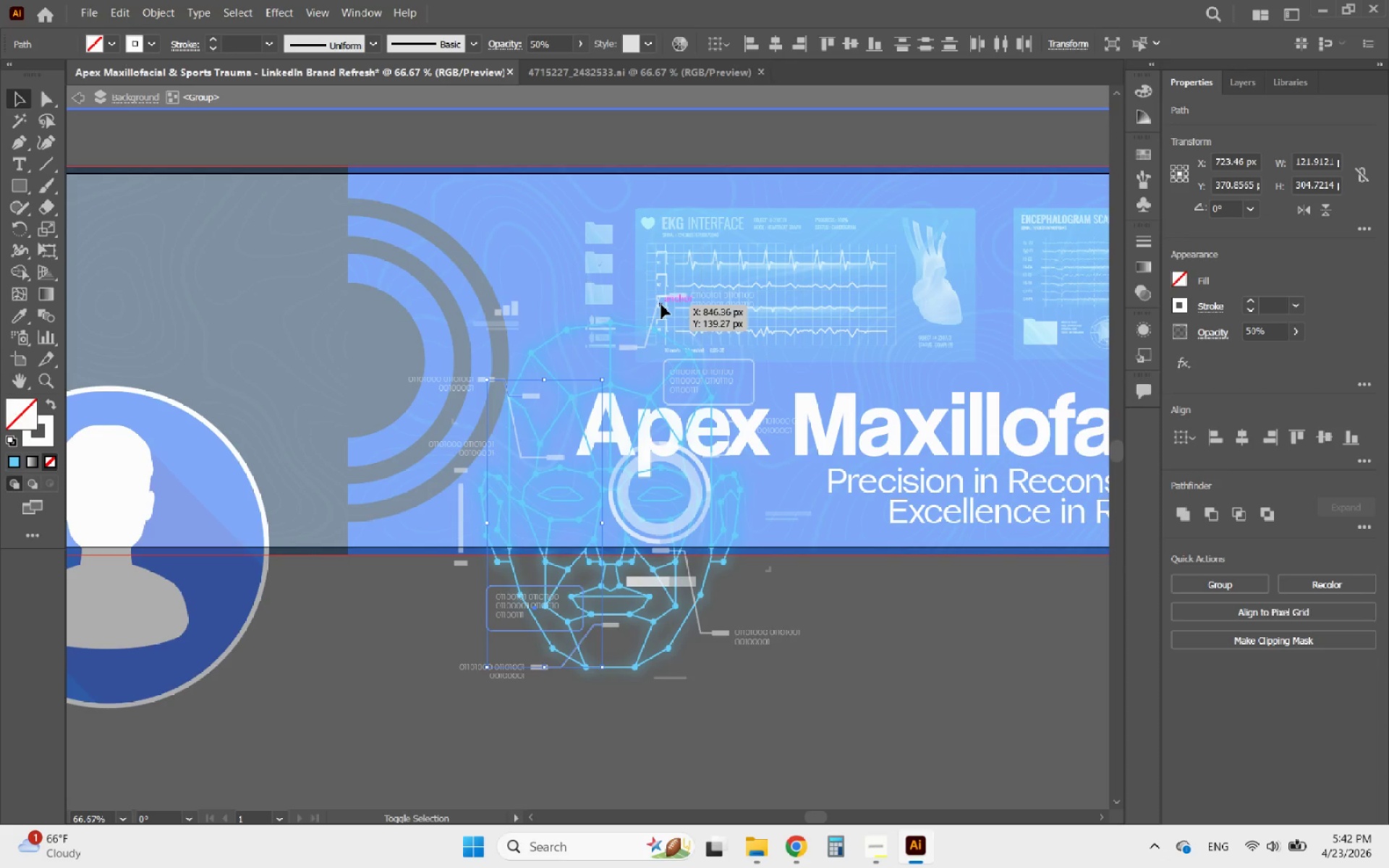 
left_click([656, 304])
 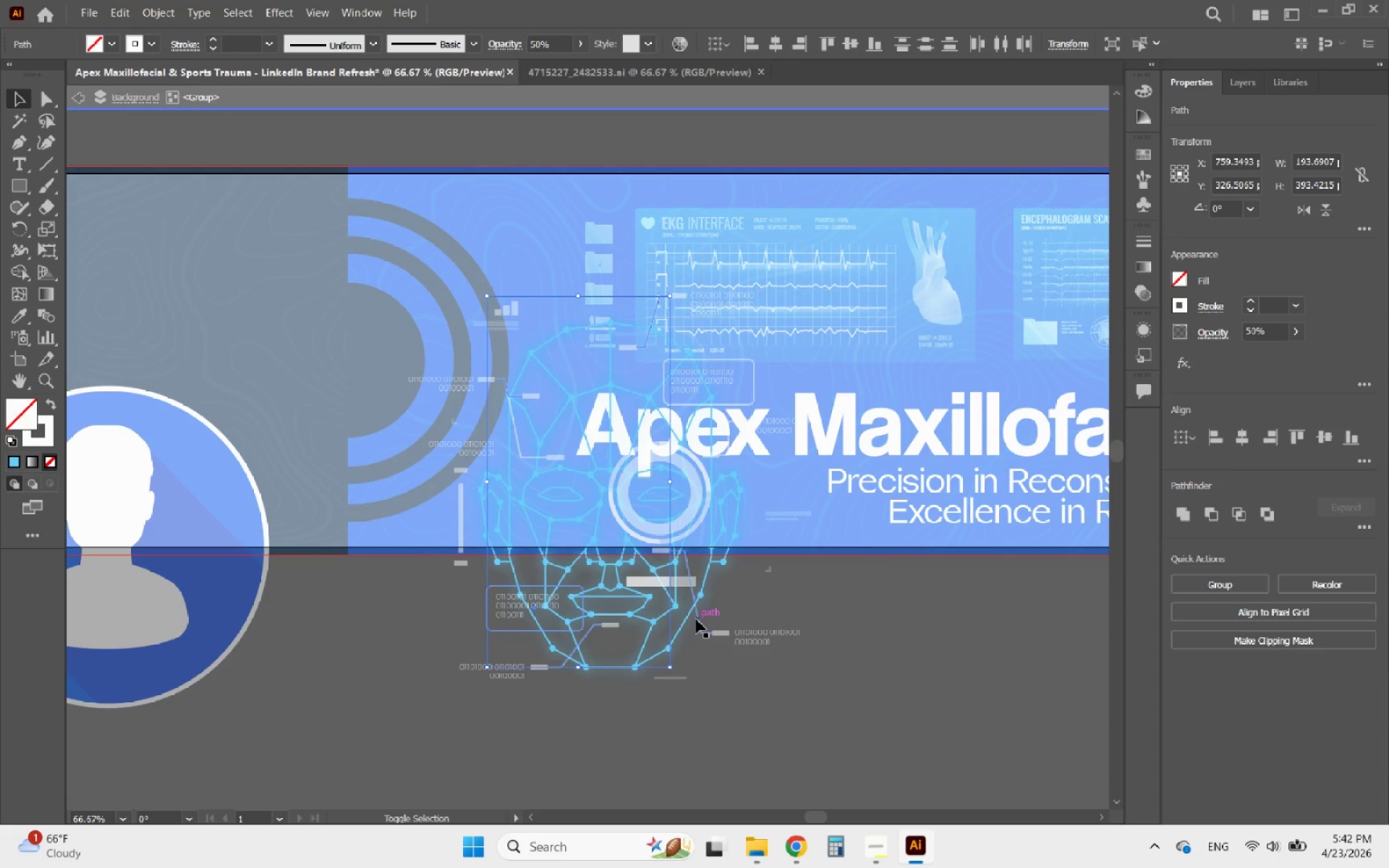 
left_click([698, 621])
 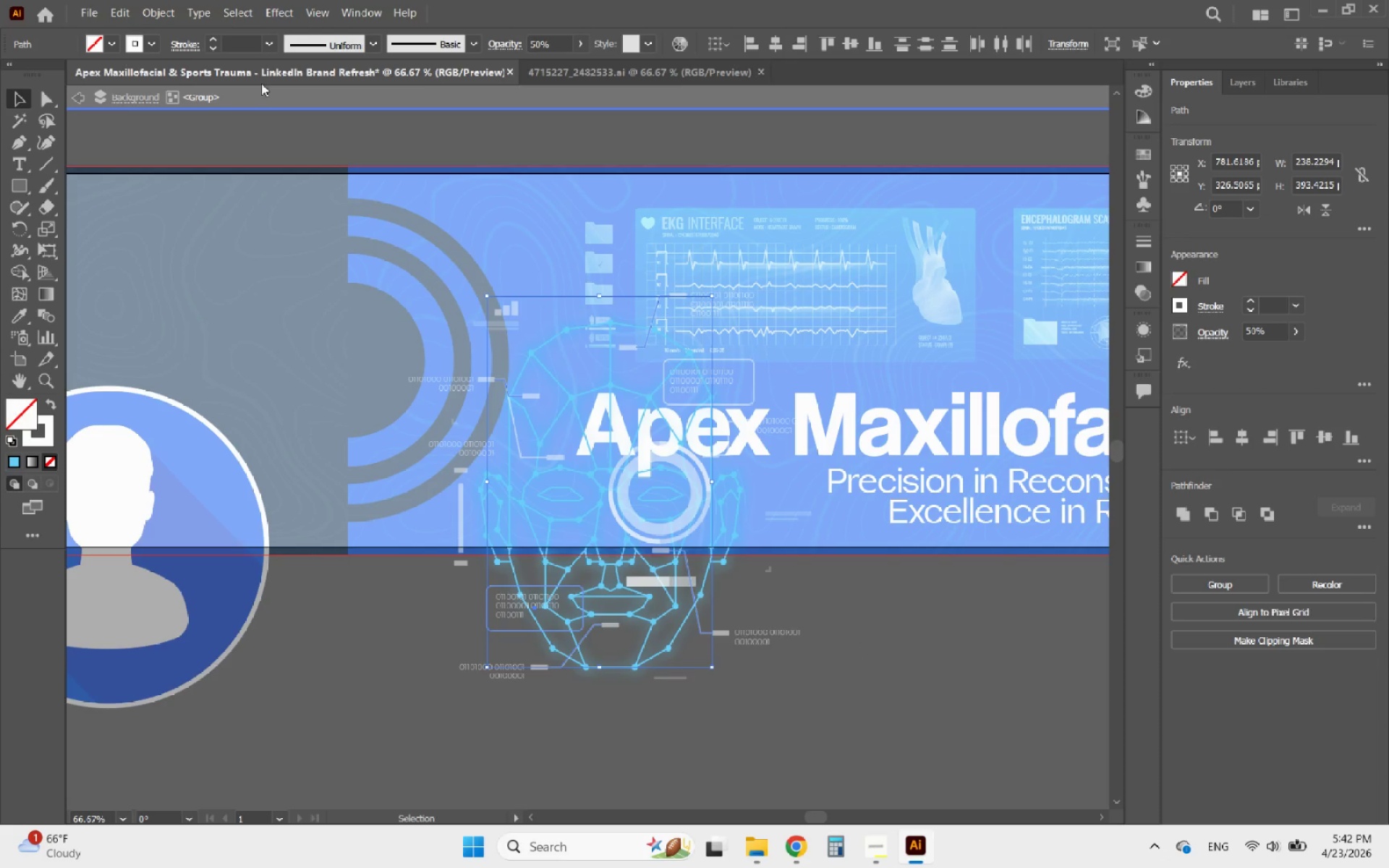 
left_click([151, 7])
 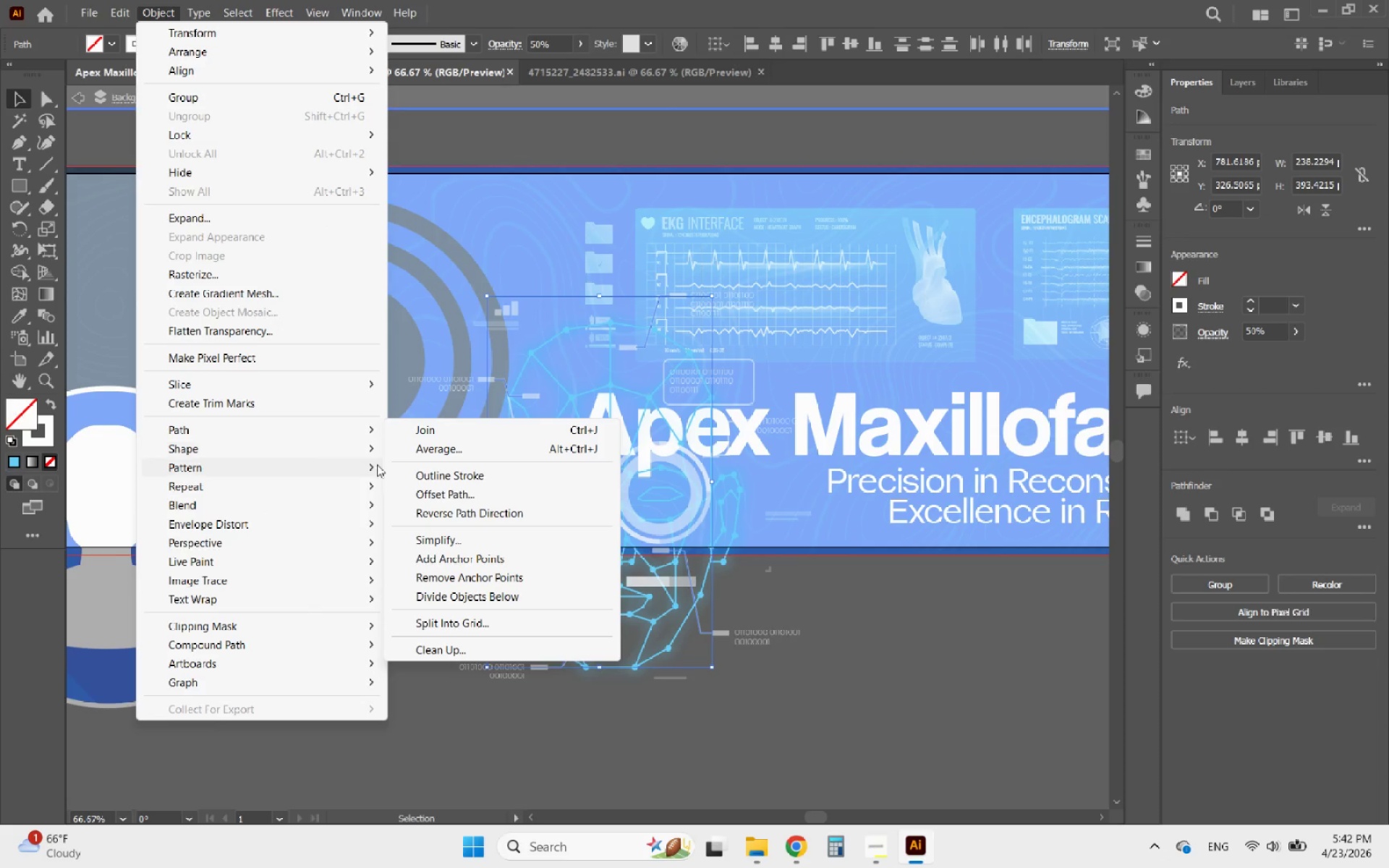 
left_click([431, 477])
 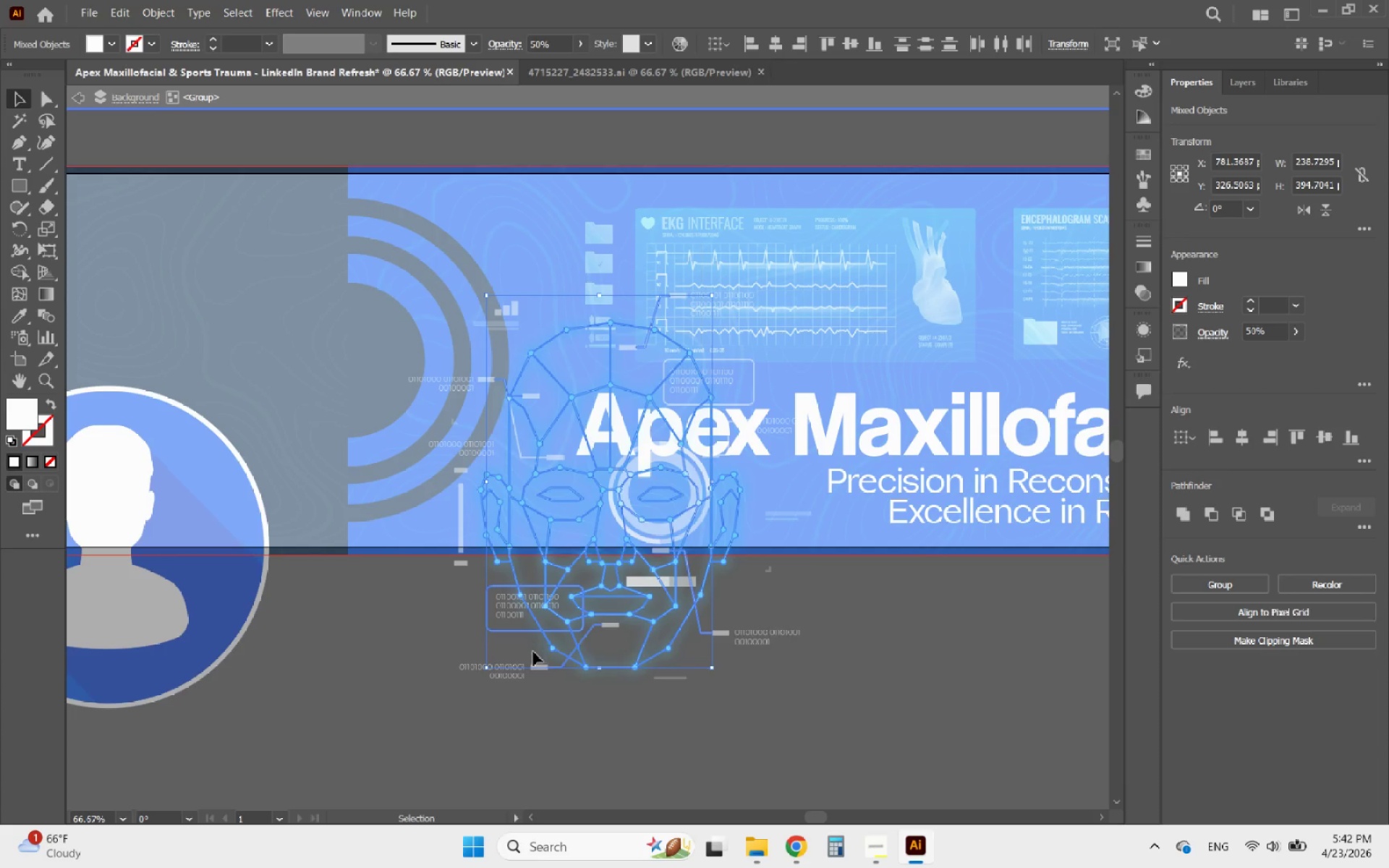 
hold_key(key=AltLeft, duration=1.55)
scroll: coordinate [598, 701], scroll_direction: up, amount: 4.0
 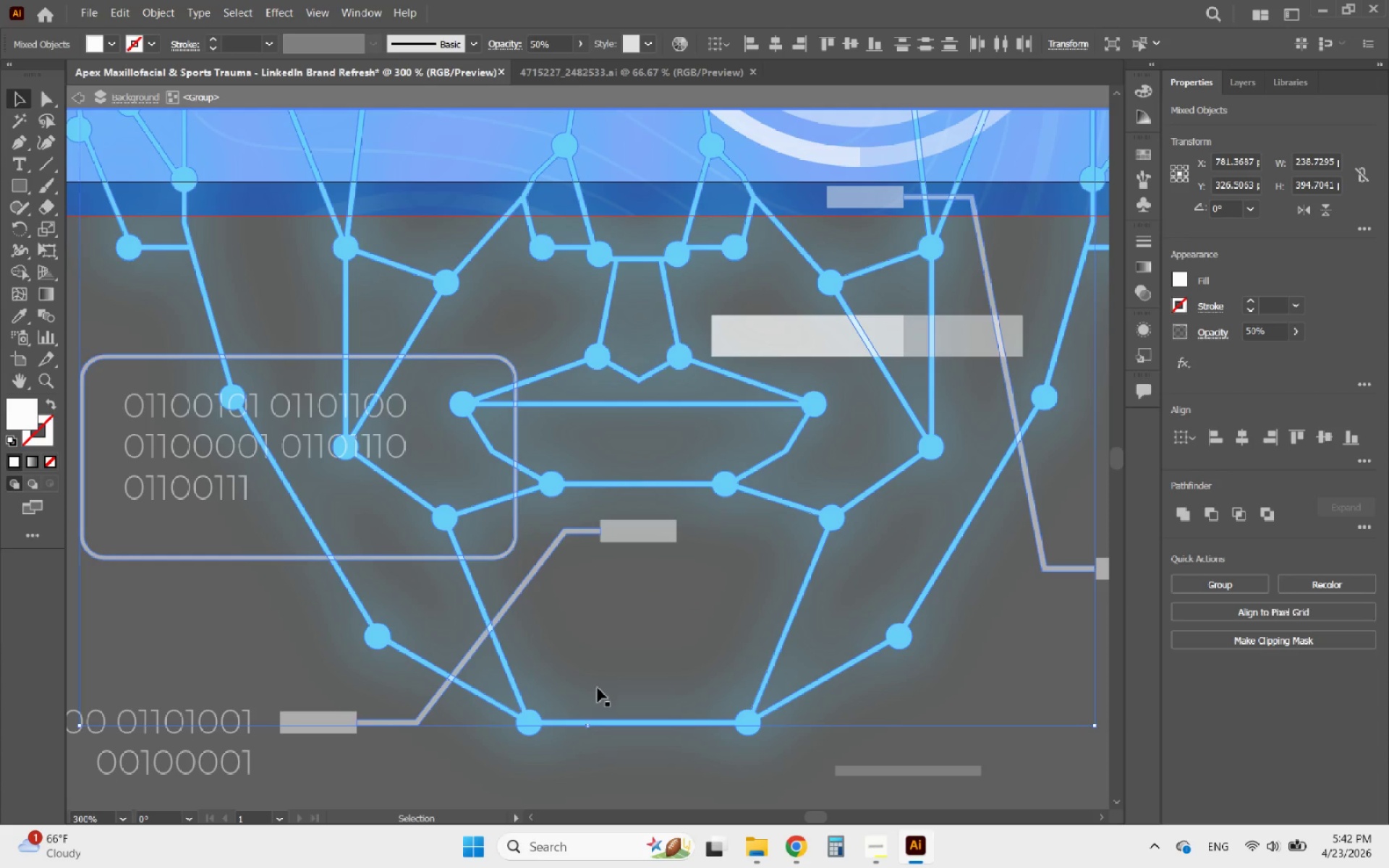 
hold_key(key=AltLeft, duration=0.45)
scroll: coordinate [598, 679], scroll_direction: down, amount: 1.0
 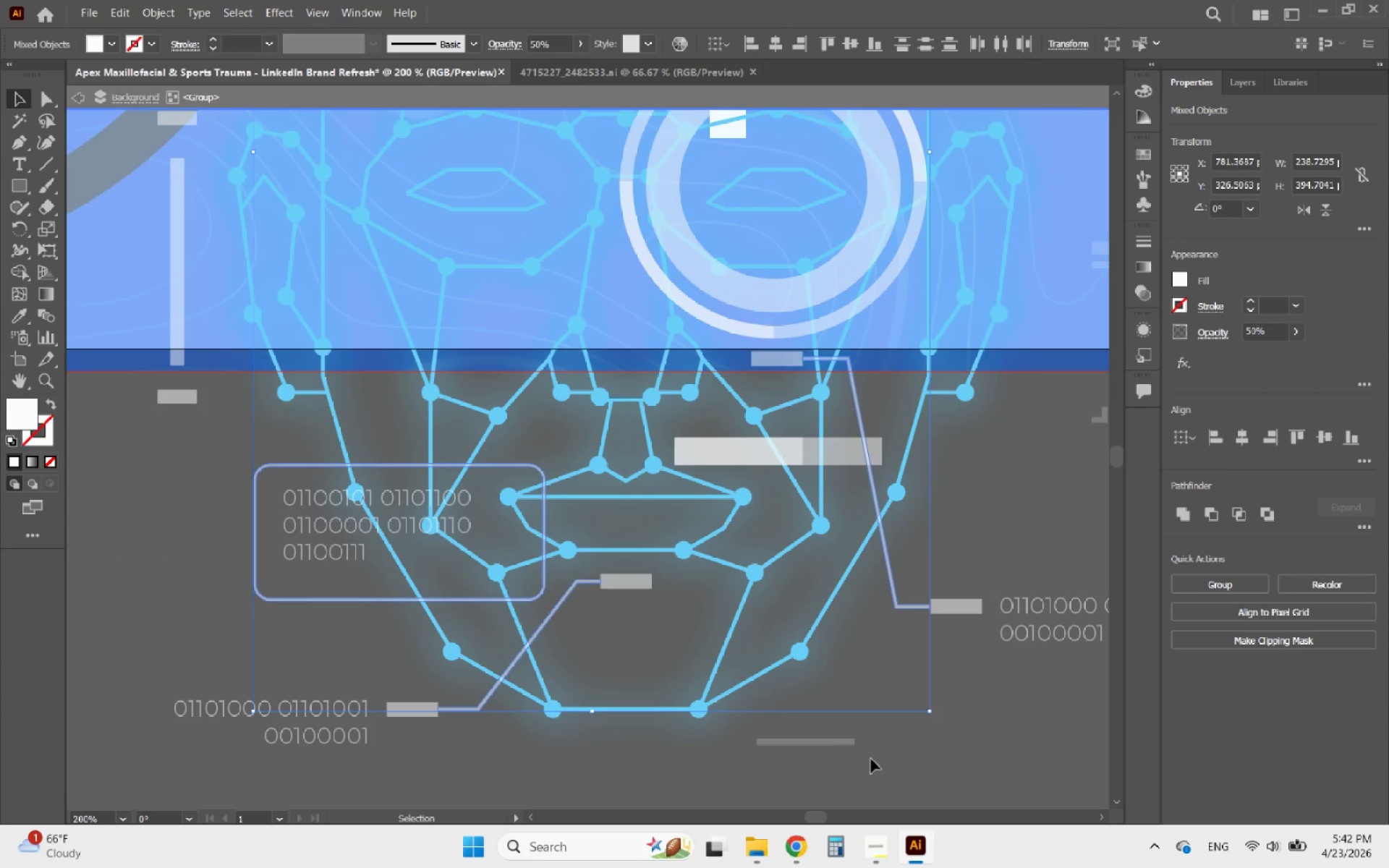 
left_click([824, 743])
 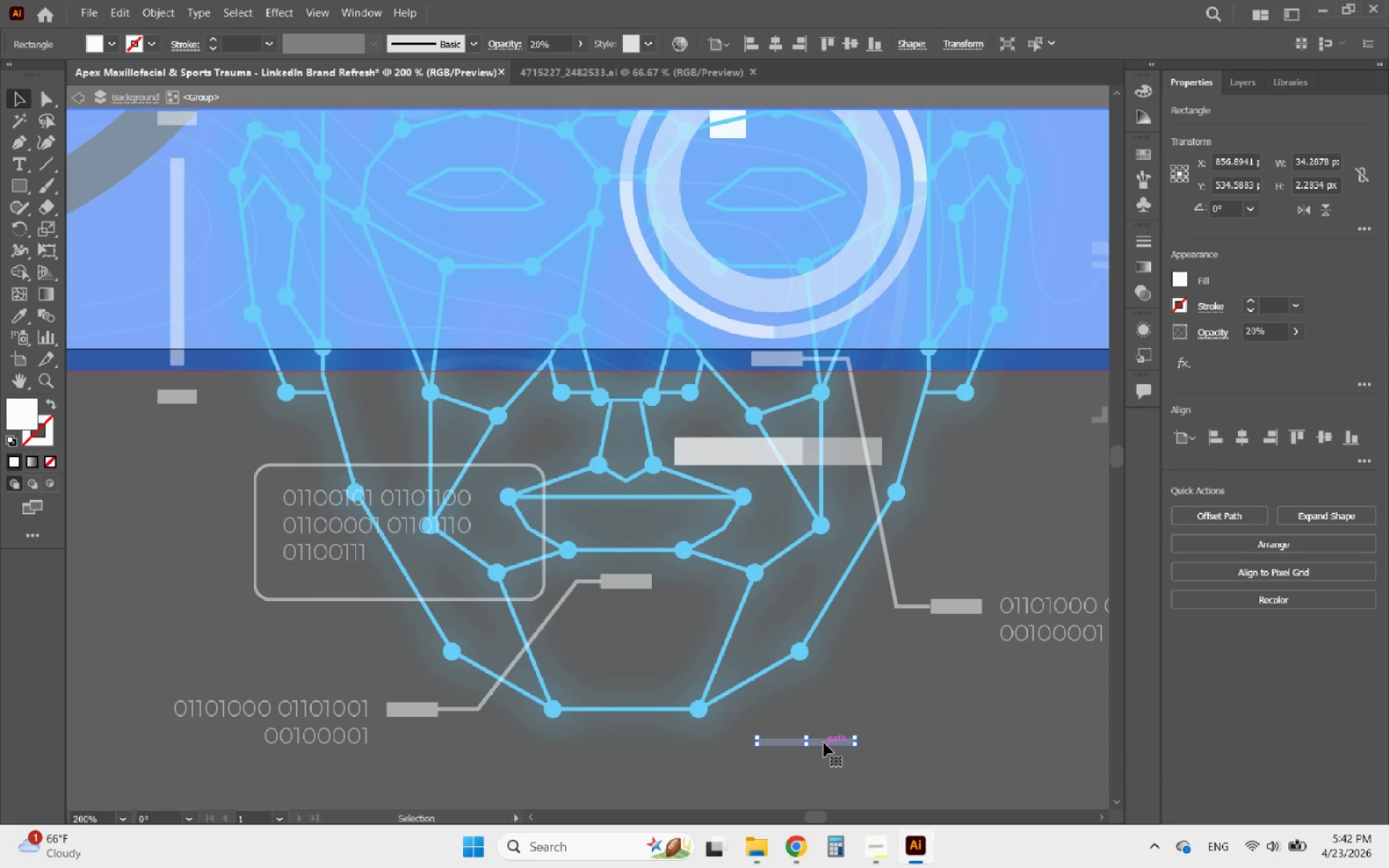 
key(Delete)
 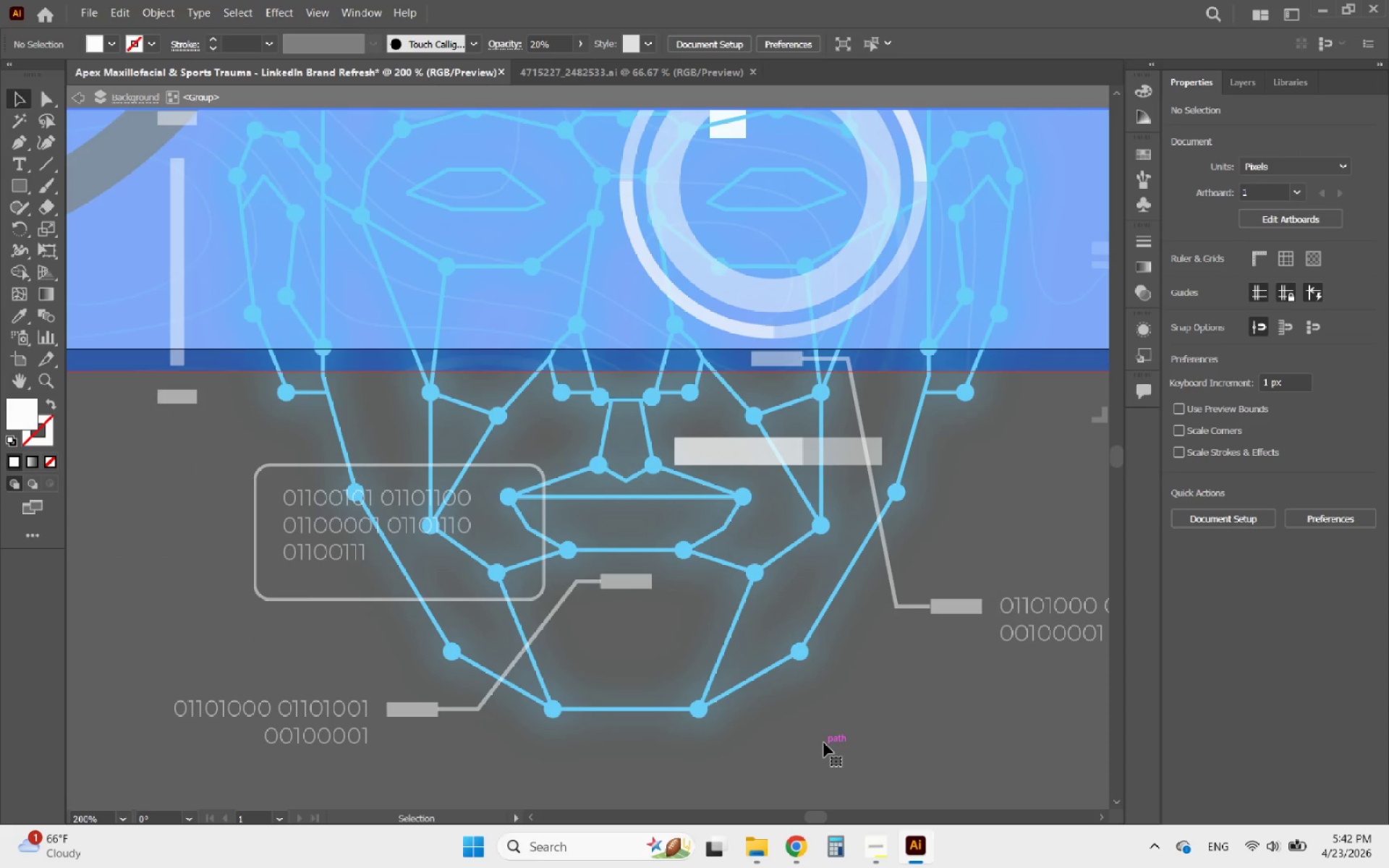 
hold_key(key=AltLeft, duration=0.62)
scroll: coordinate [823, 743], scroll_direction: down, amount: 2.0
 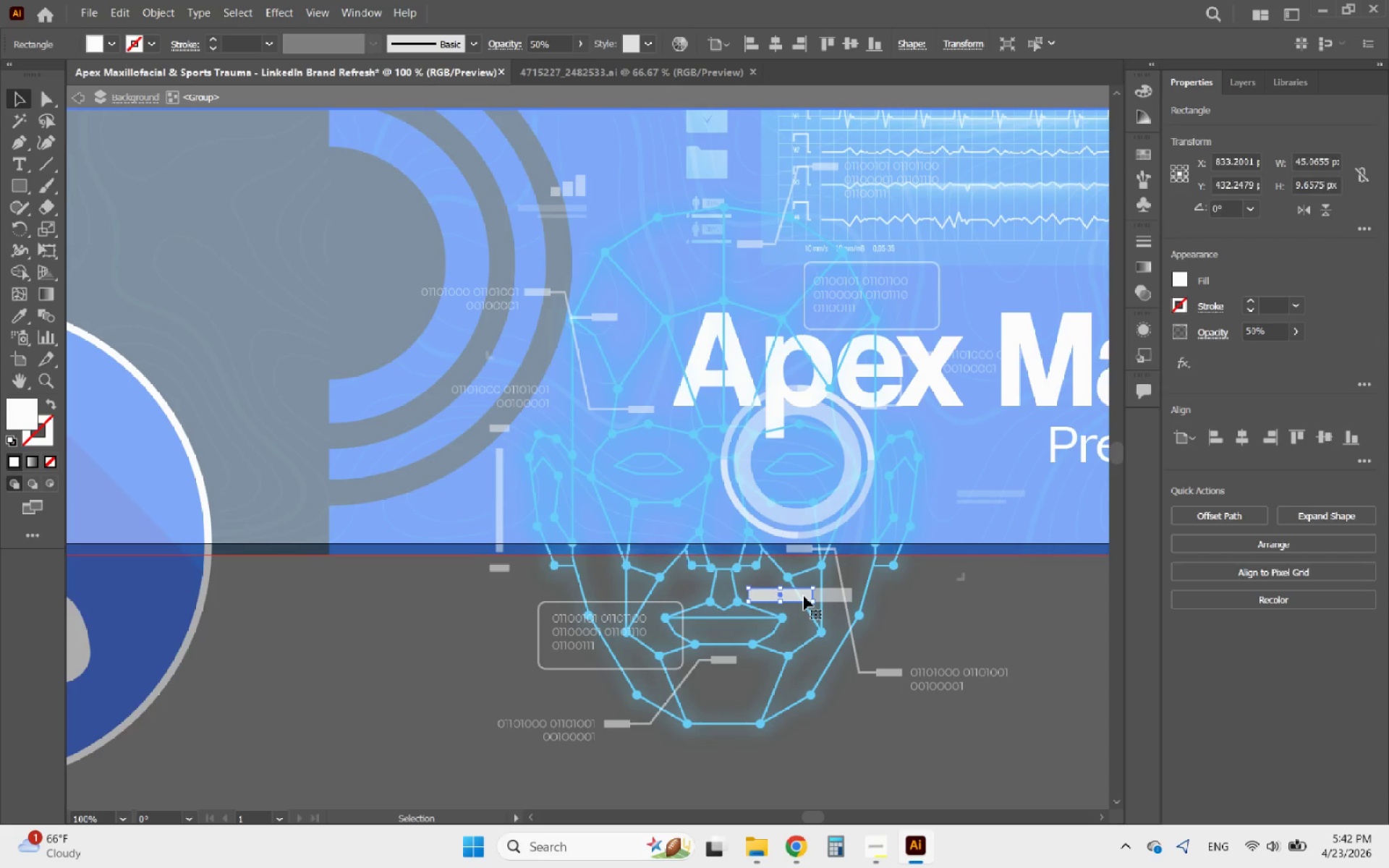 
key(Delete)
 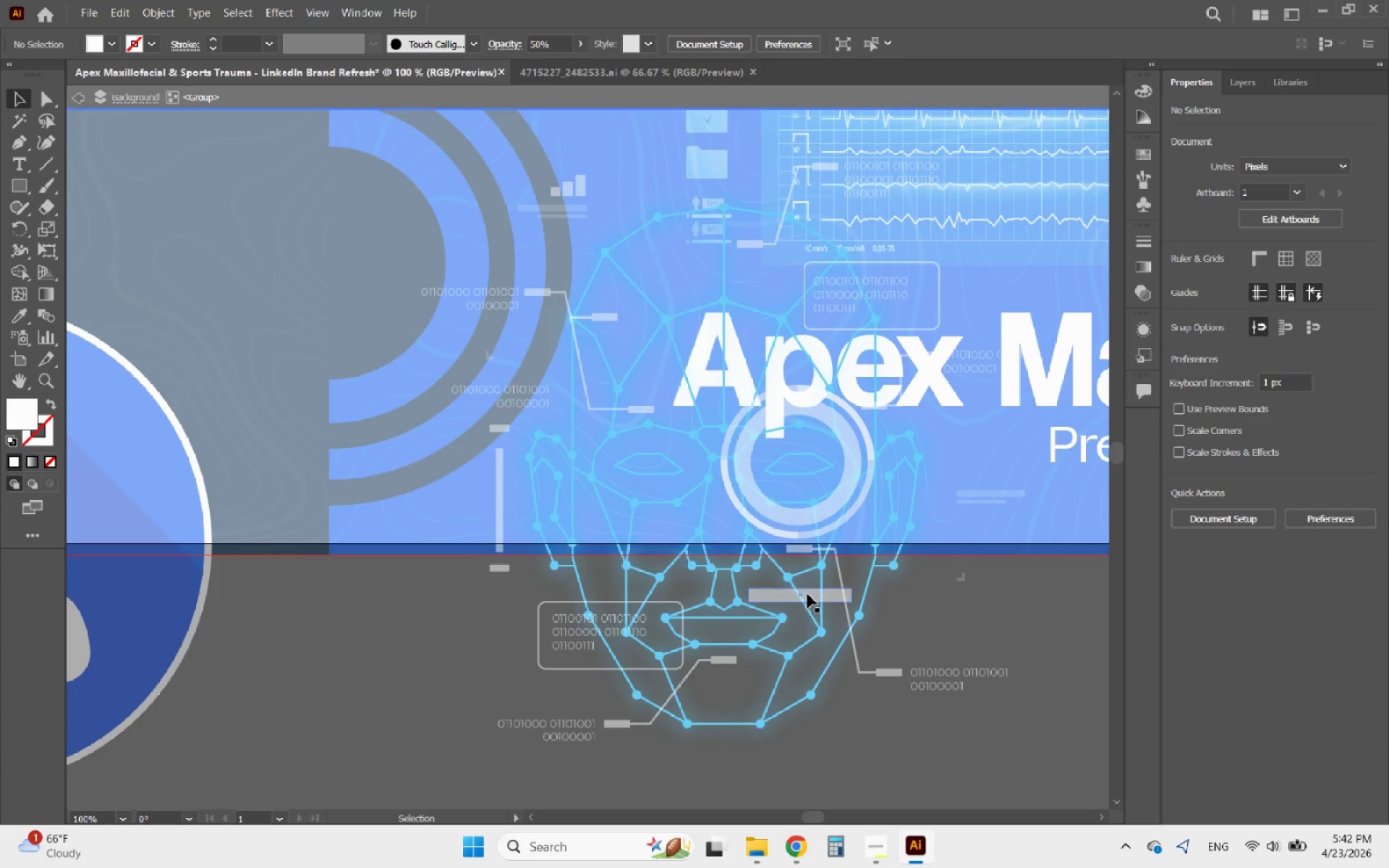 
left_click([808, 594])
 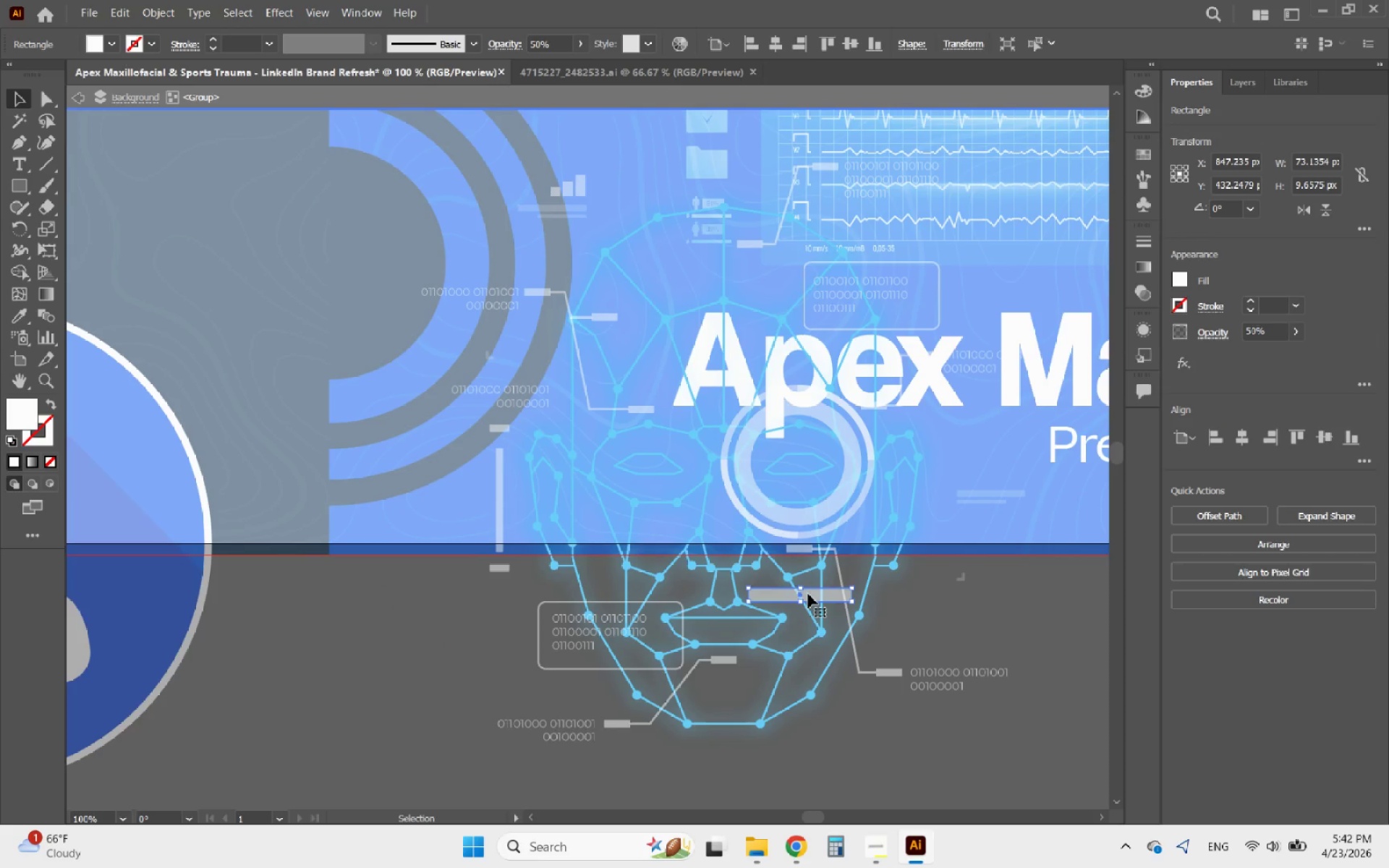 
key(Delete)
 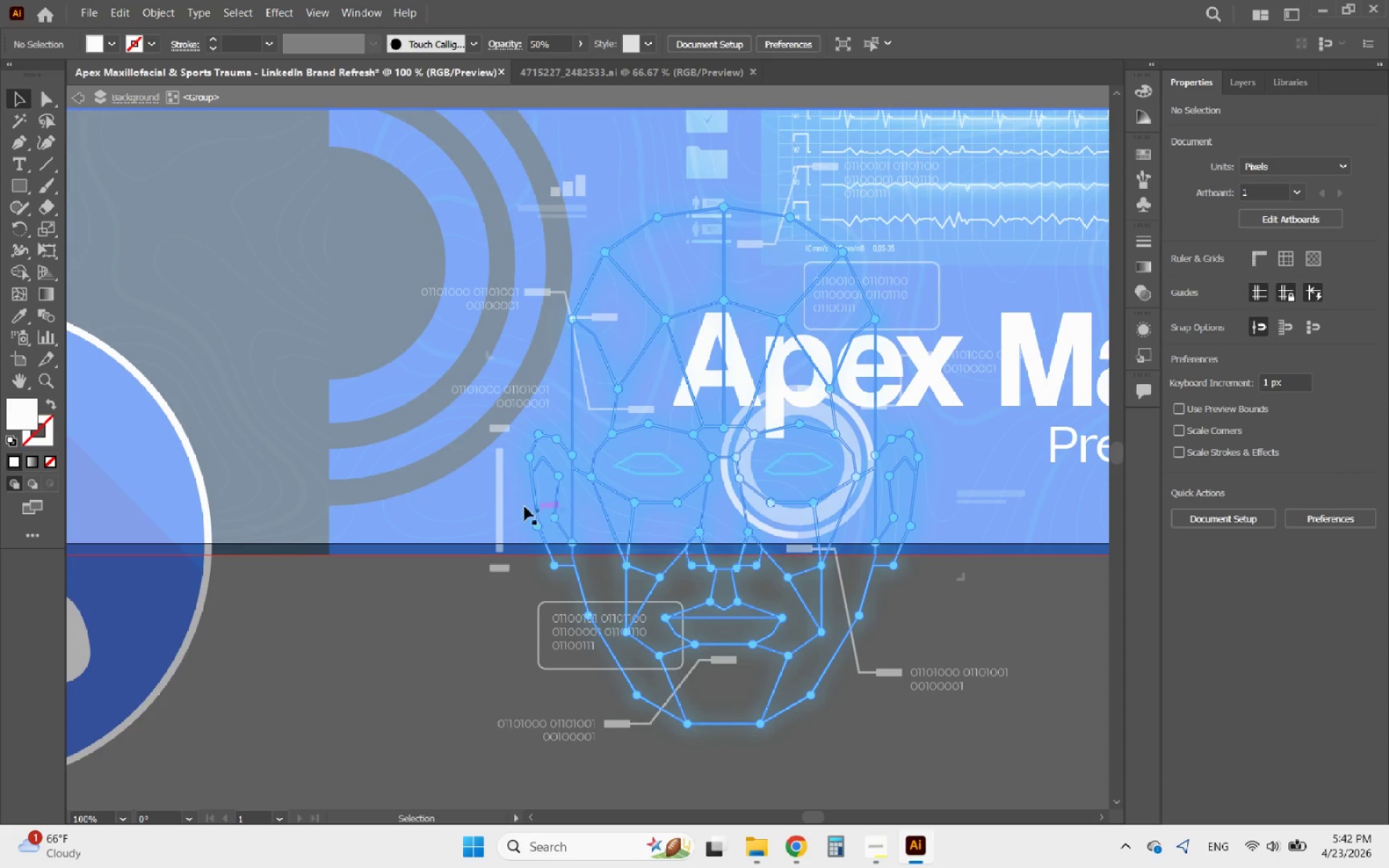 
left_click([496, 495])
 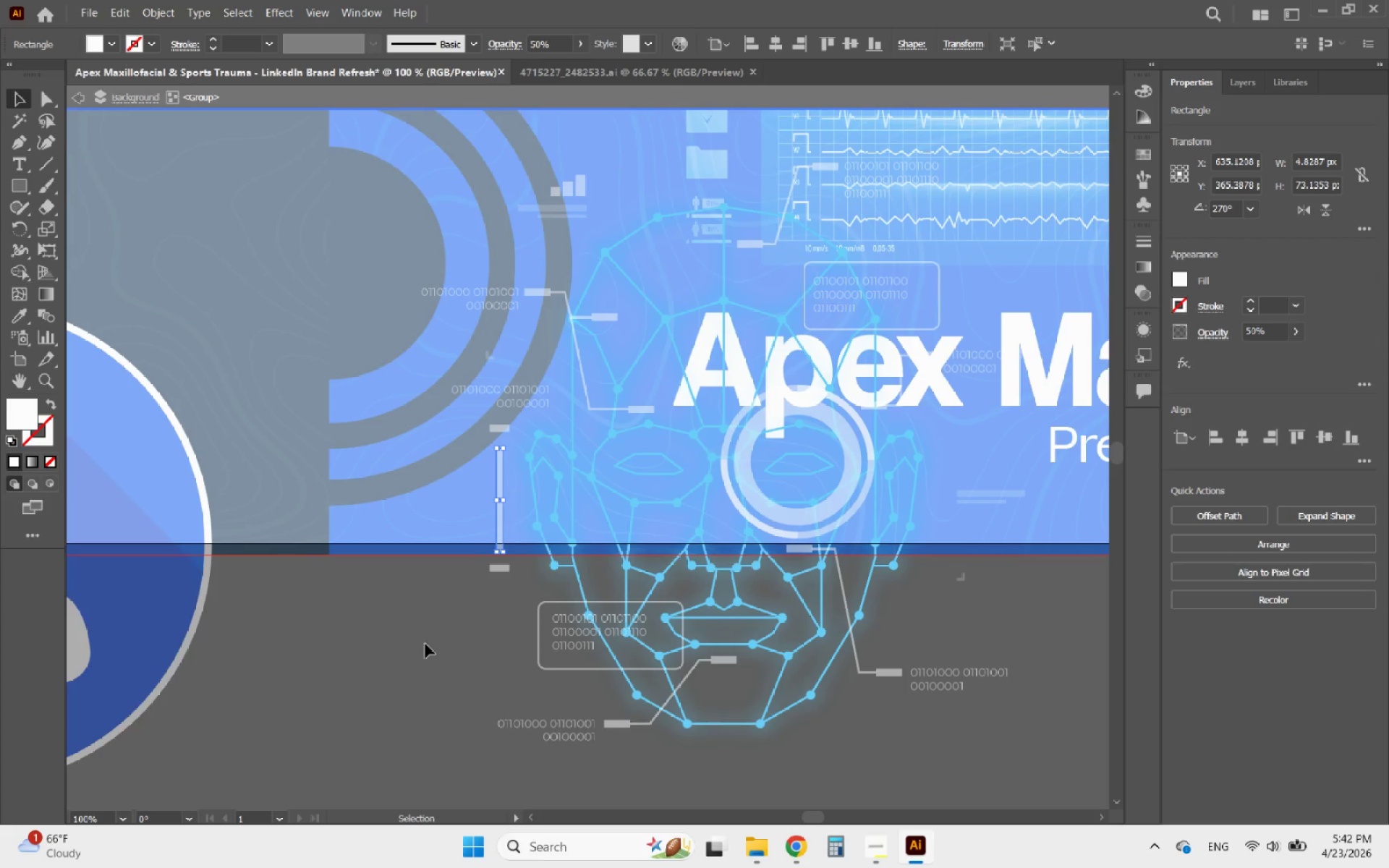 
left_click([387, 641])
 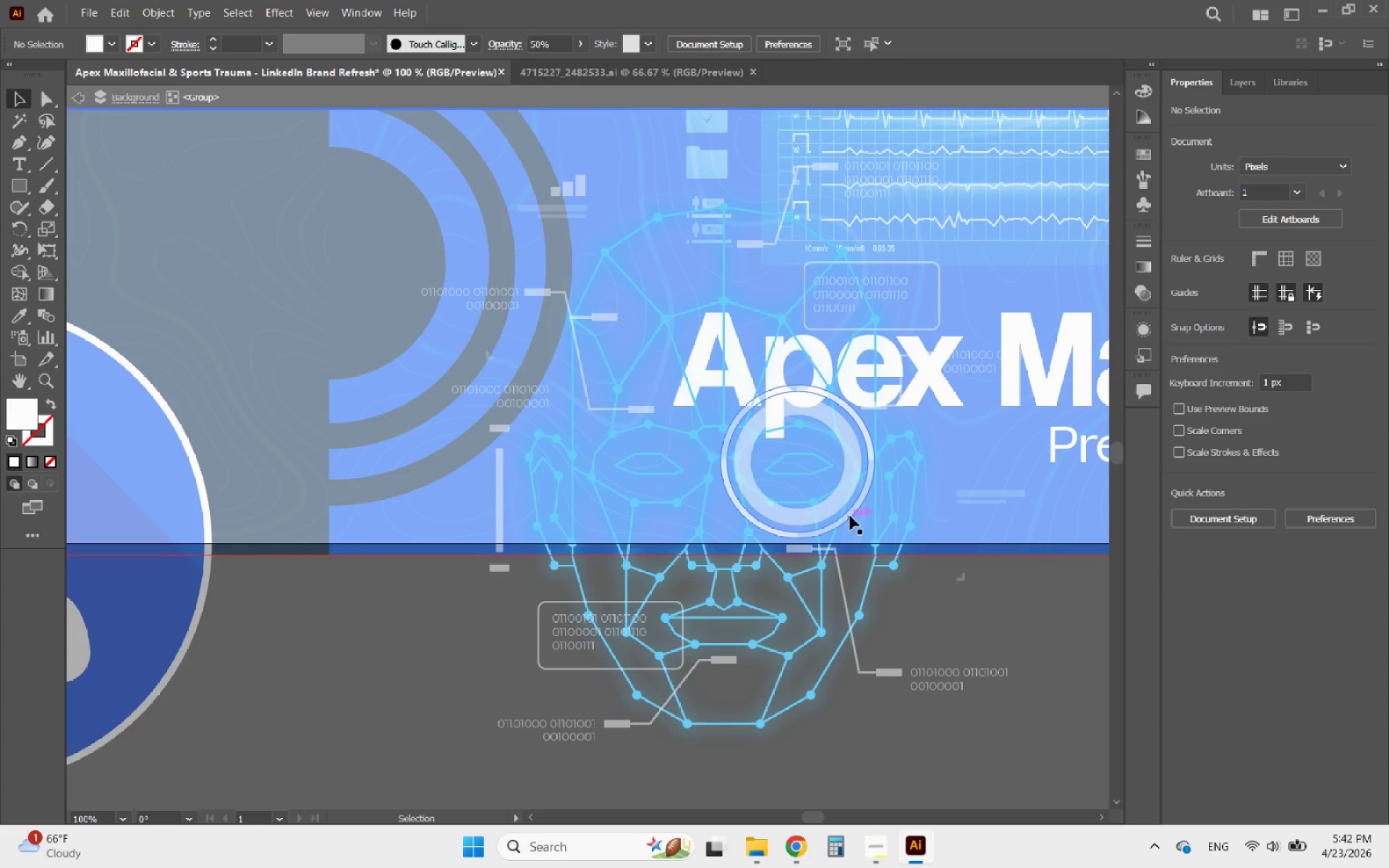 
wait(8.24)
 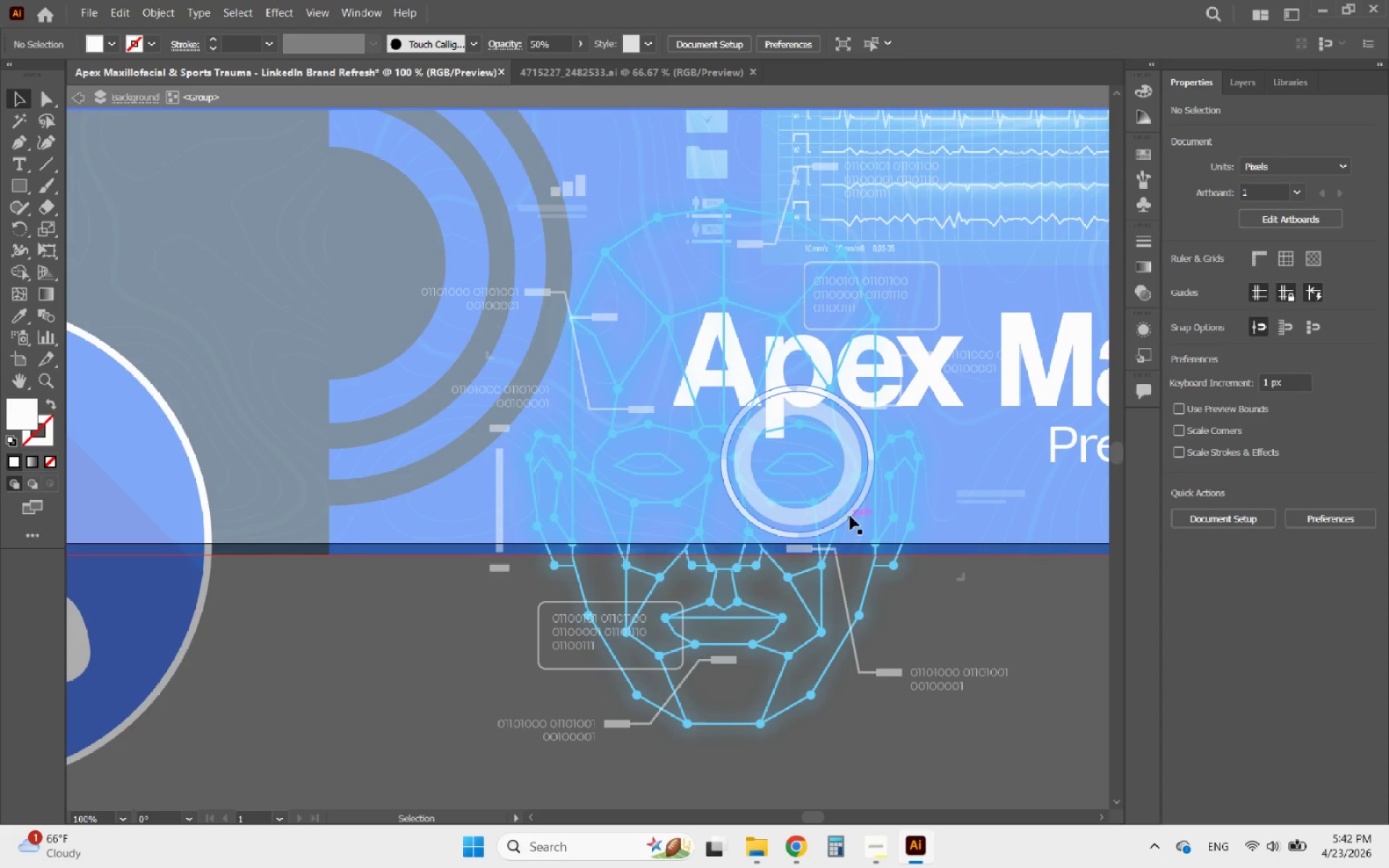 
left_click([509, 659])
 